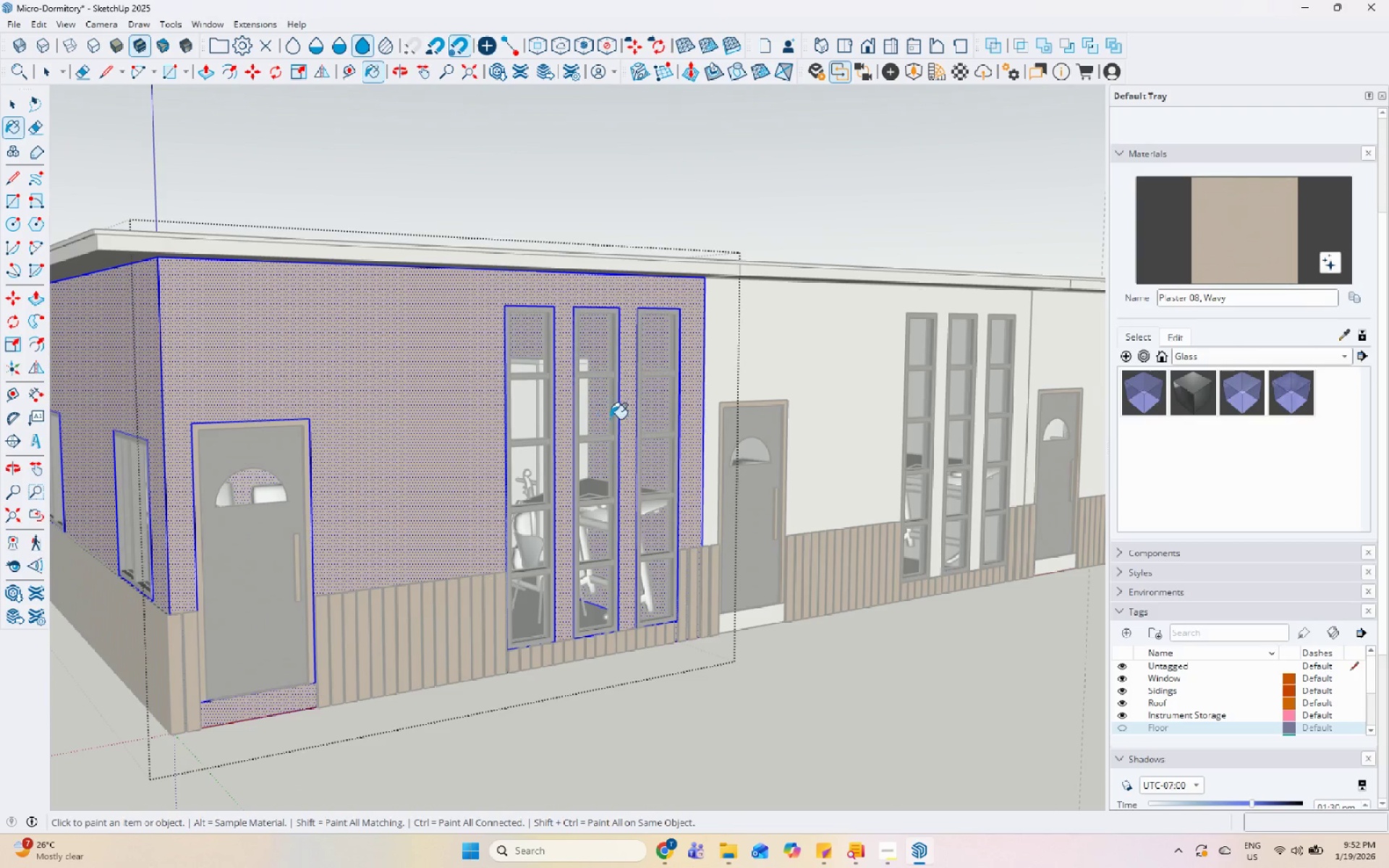 
key(Control+Z)
 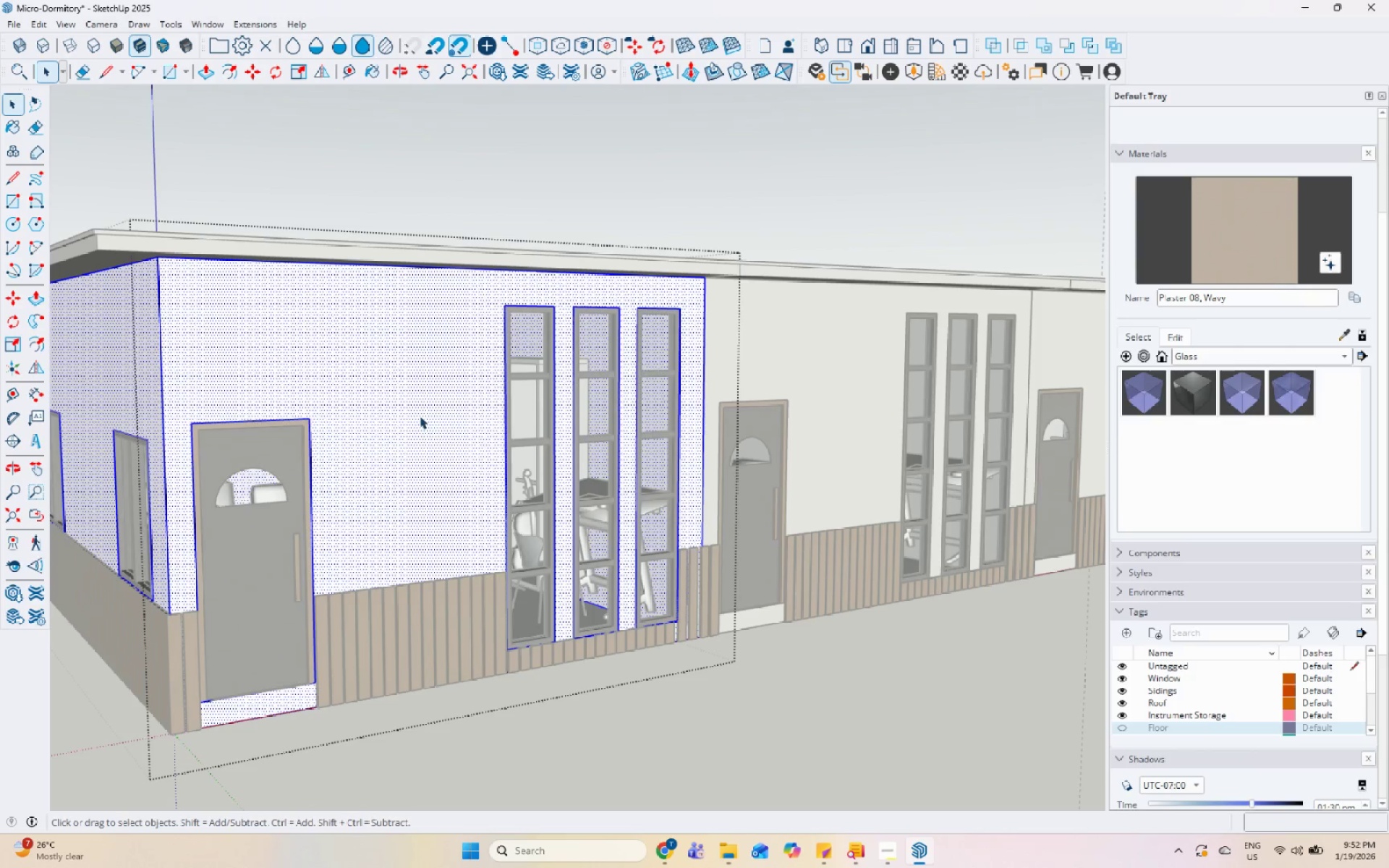 
double_click([420, 416])
 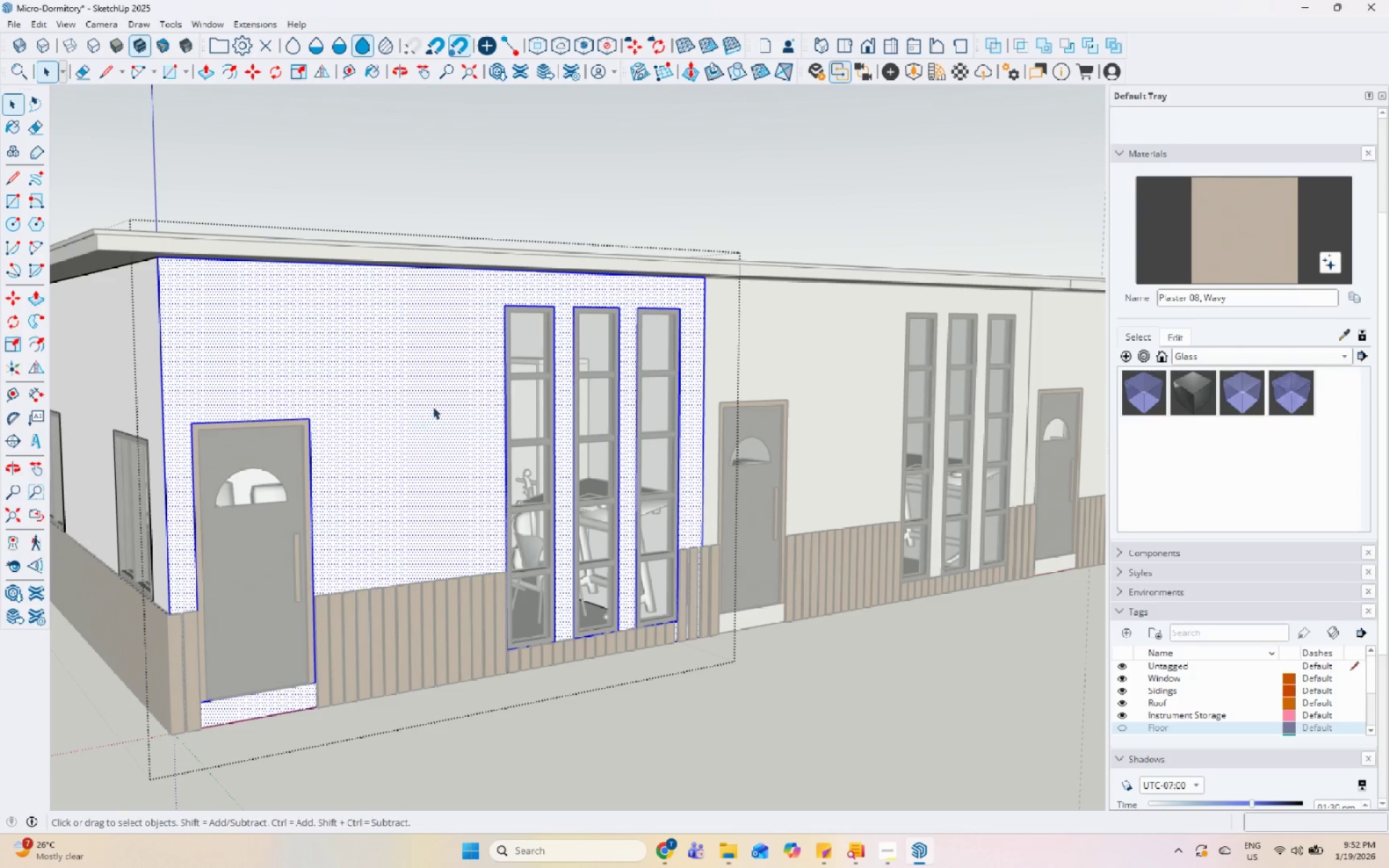 
triple_click([435, 399])
 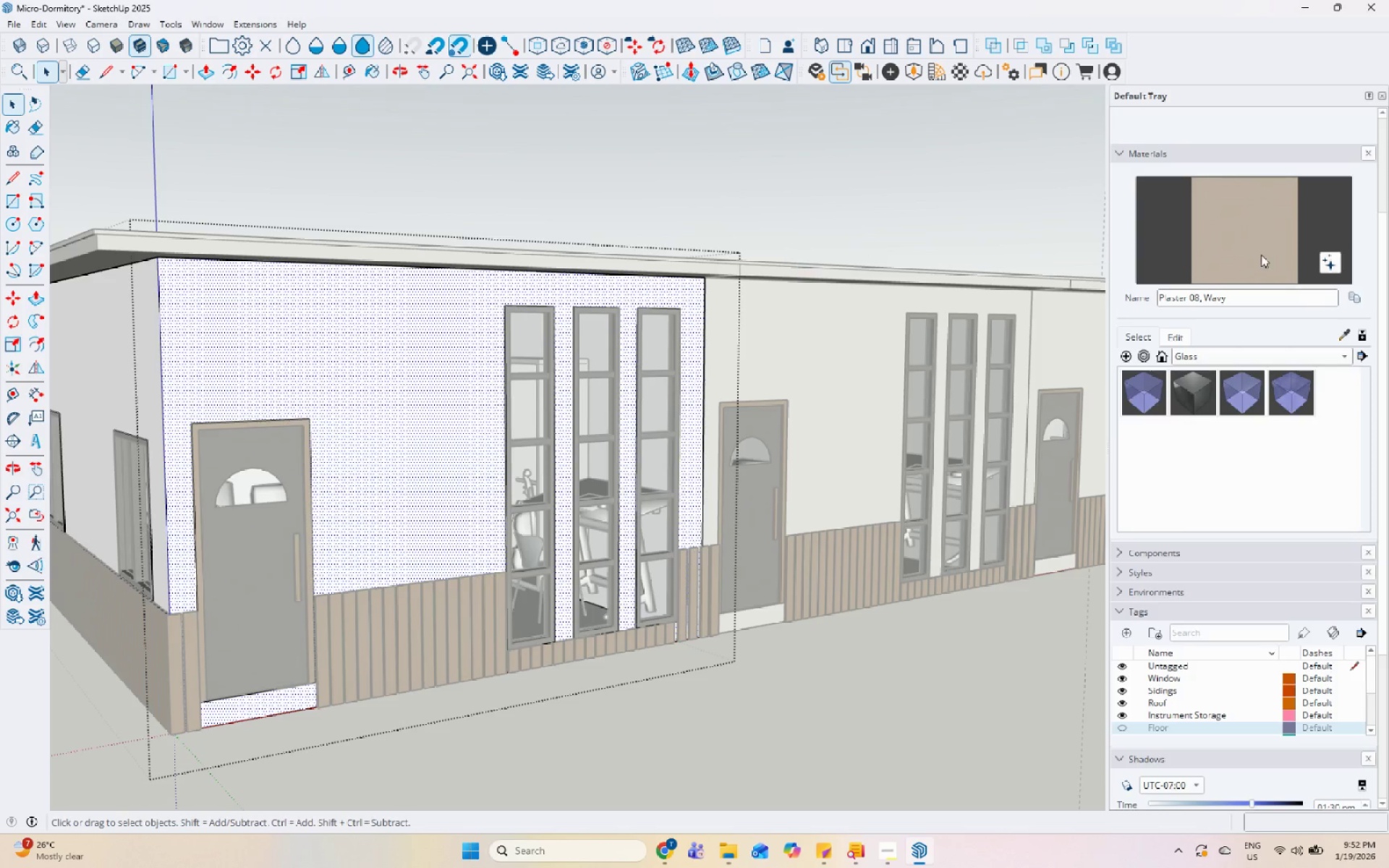 
left_click_drag(start_coordinate=[1257, 245], to_coordinate=[1223, 253])
 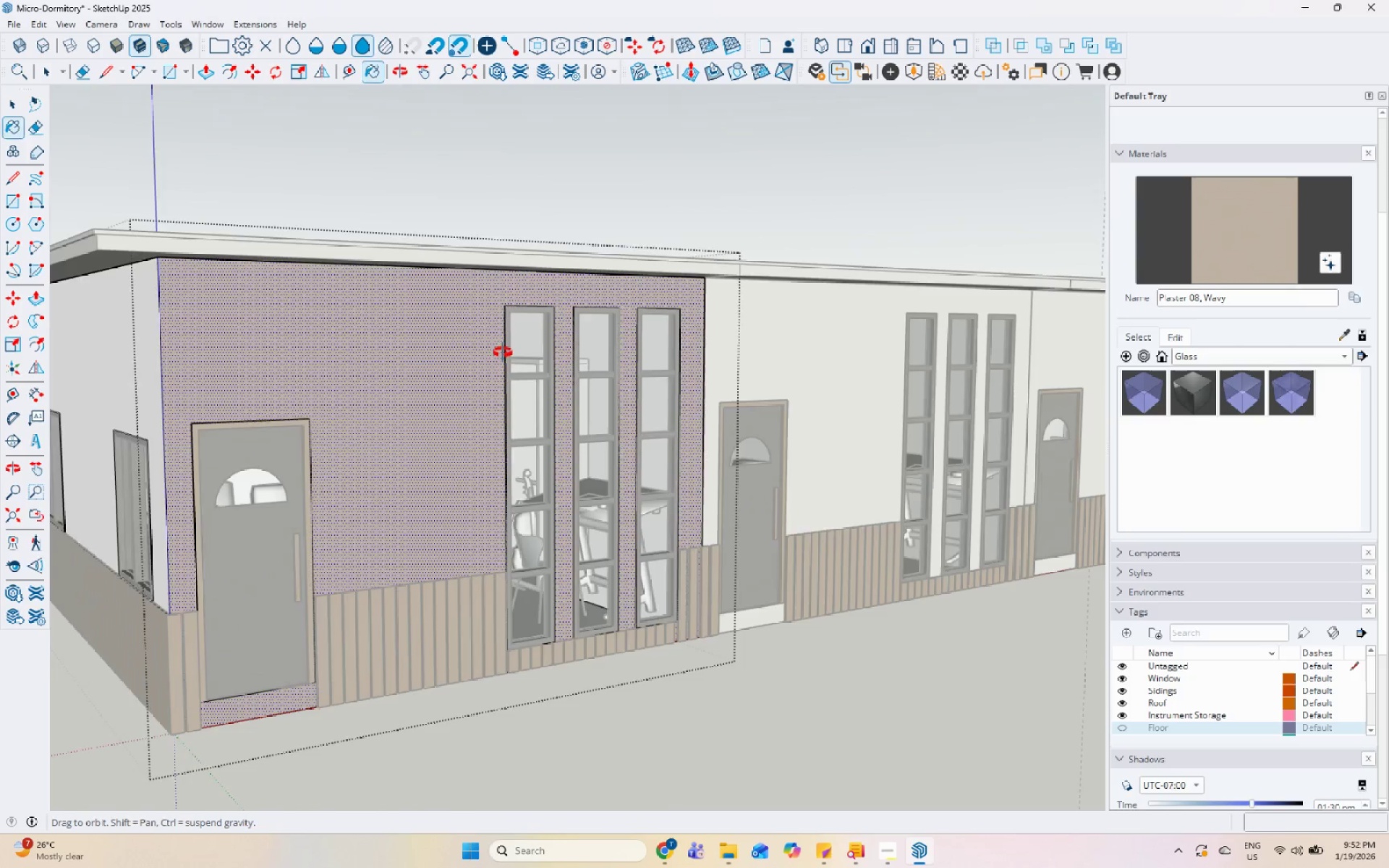 
key(Space)
 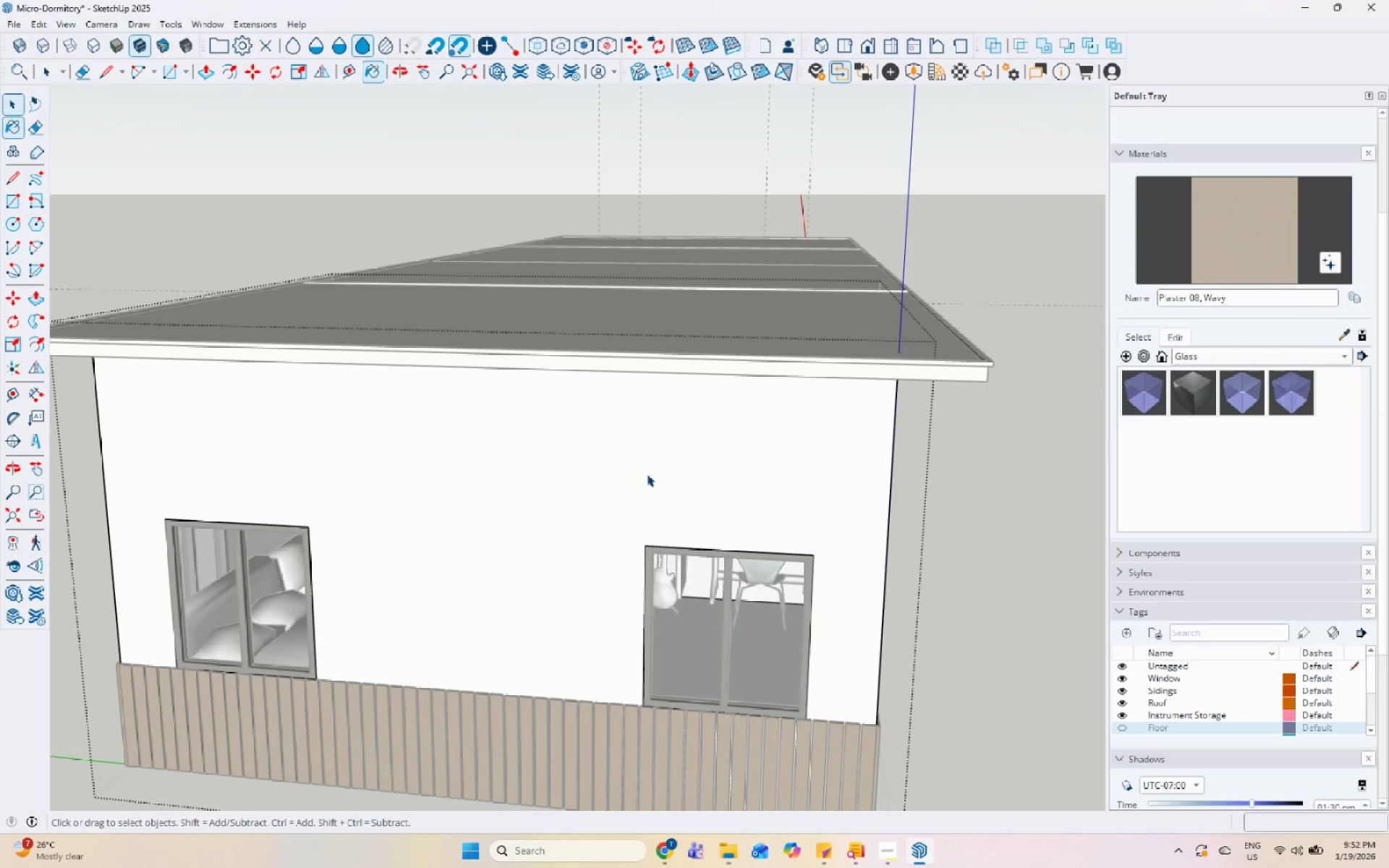 
double_click([647, 474])
 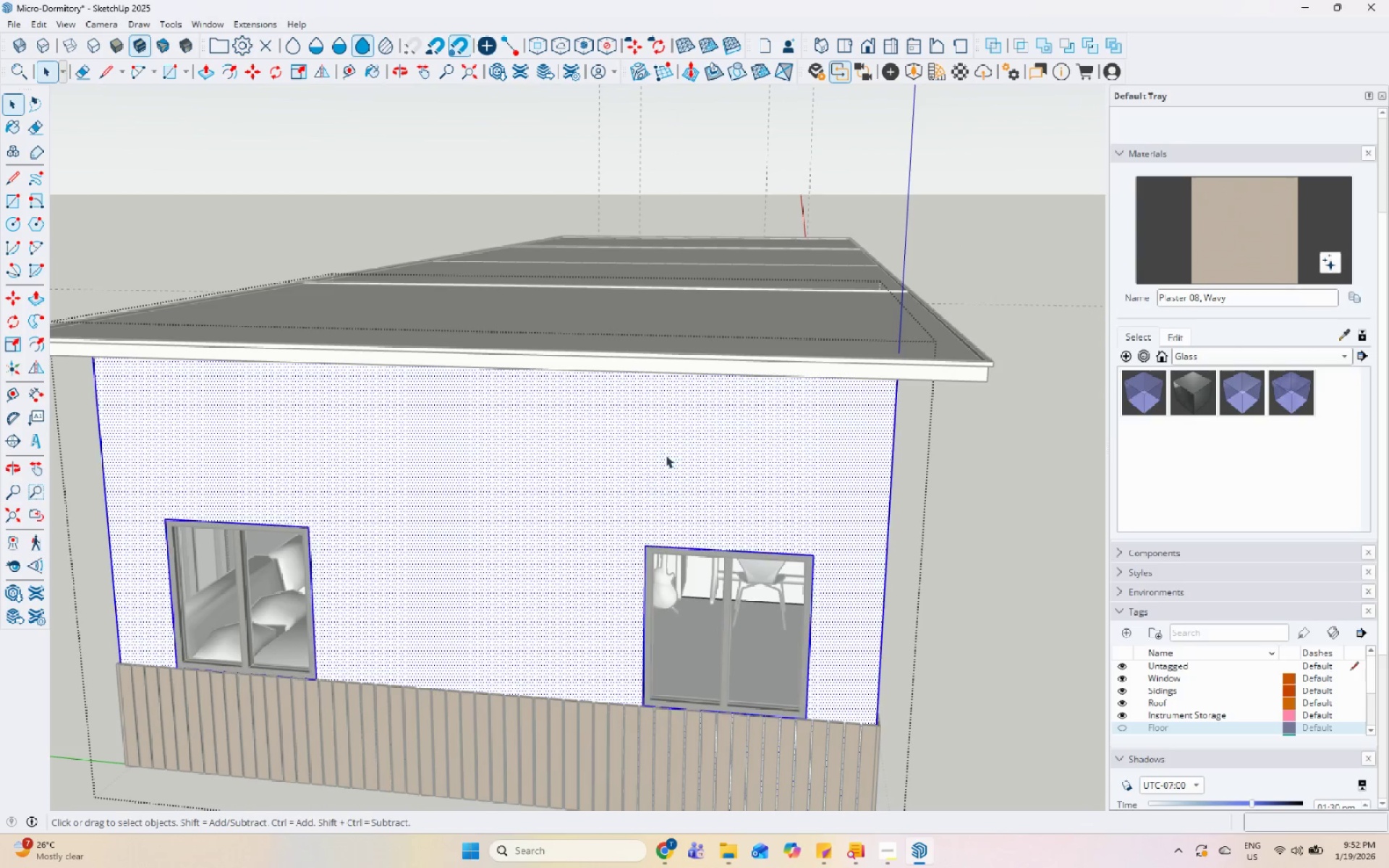 
triple_click([670, 451])
 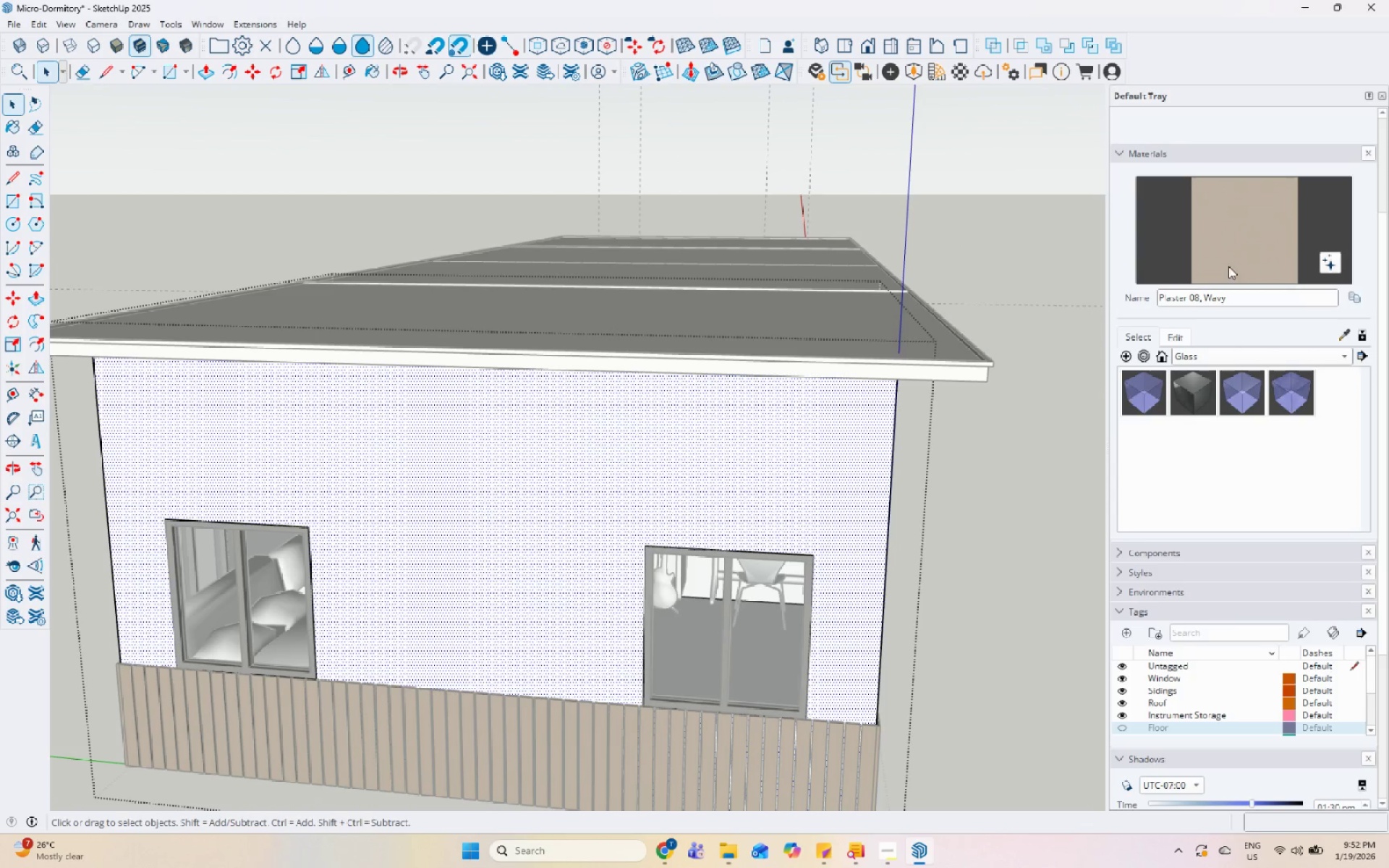 
left_click_drag(start_coordinate=[1306, 247], to_coordinate=[1295, 248])
 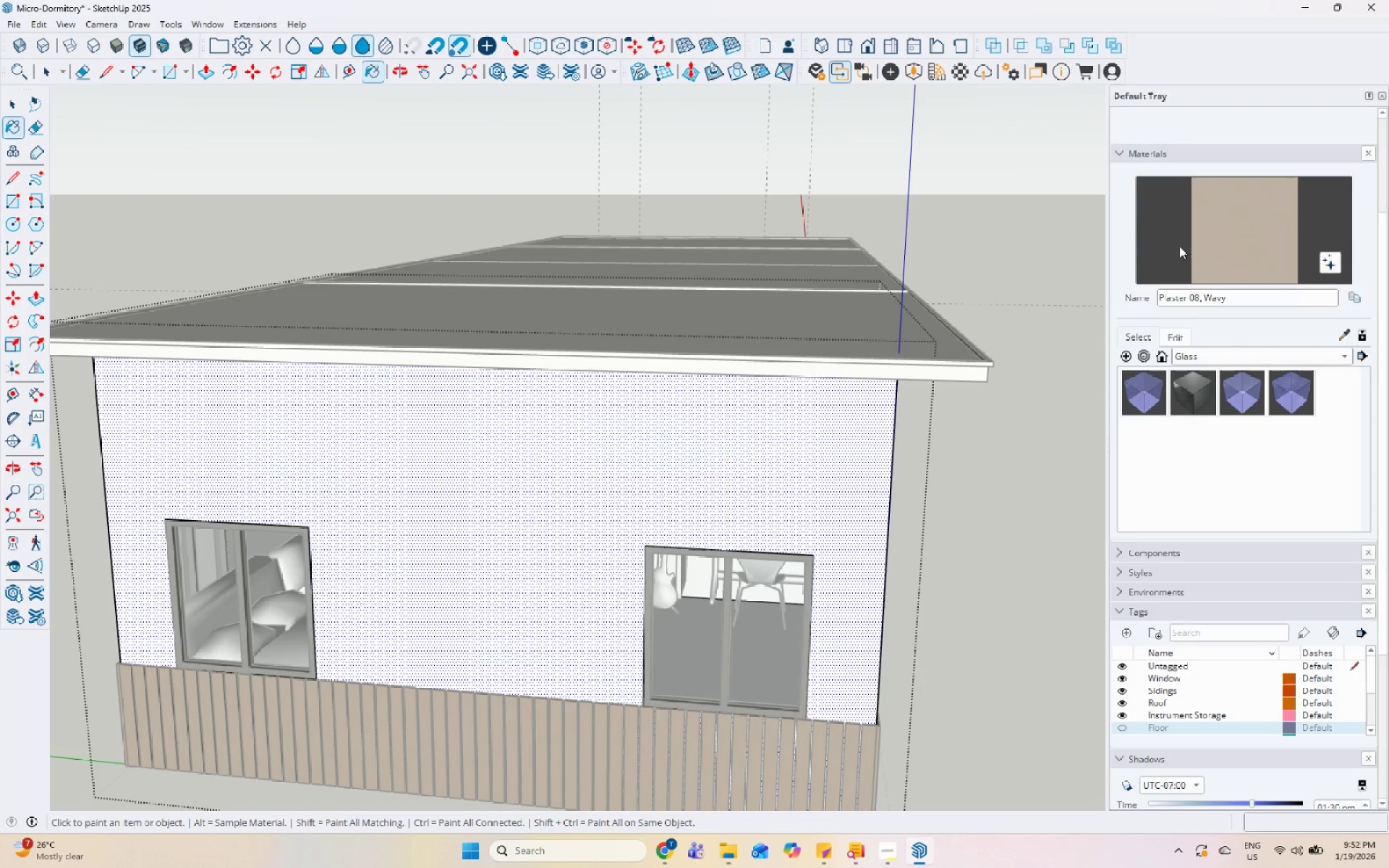 
triple_click([530, 520])
 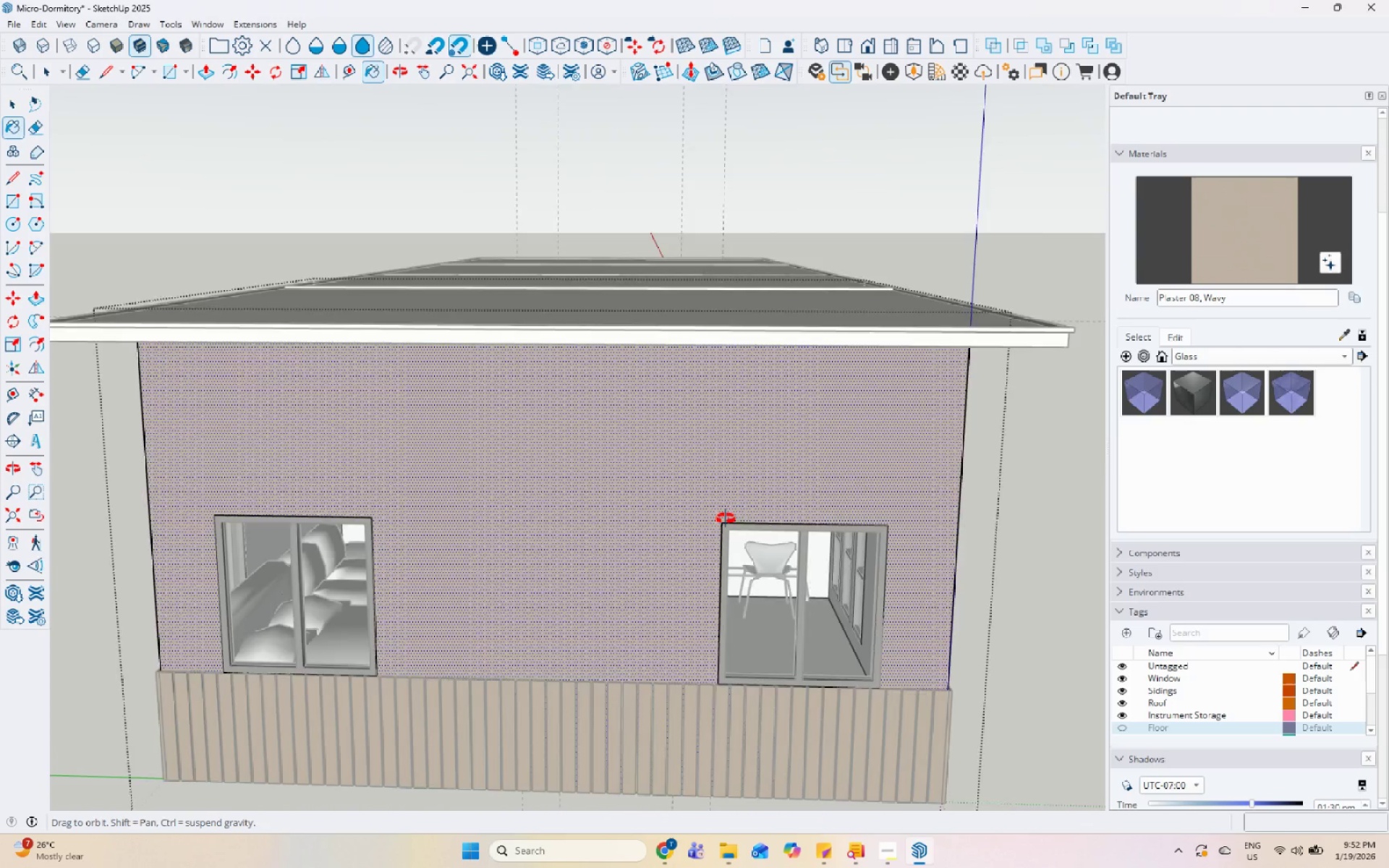 
key(Space)
 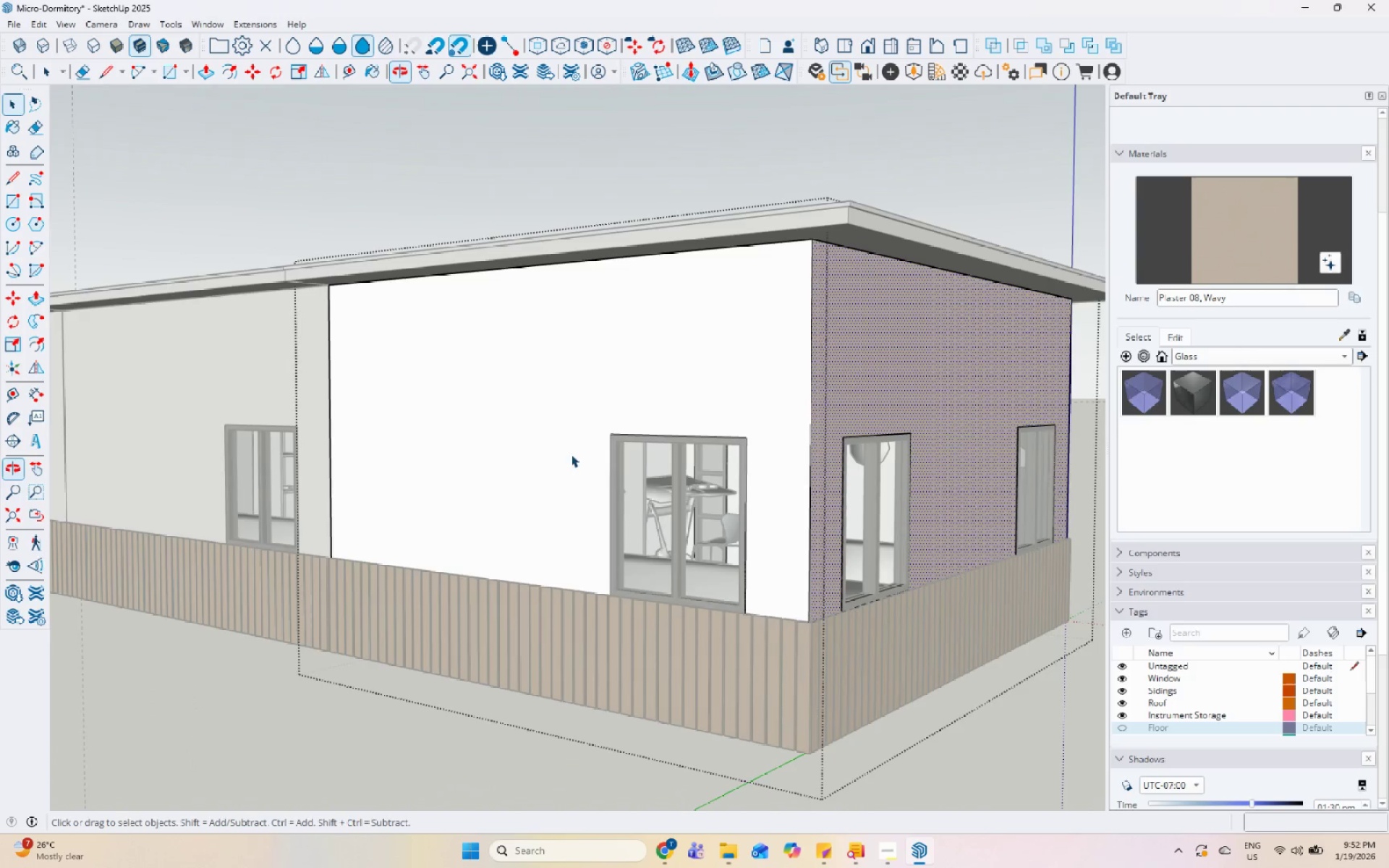 
left_click([543, 356])
 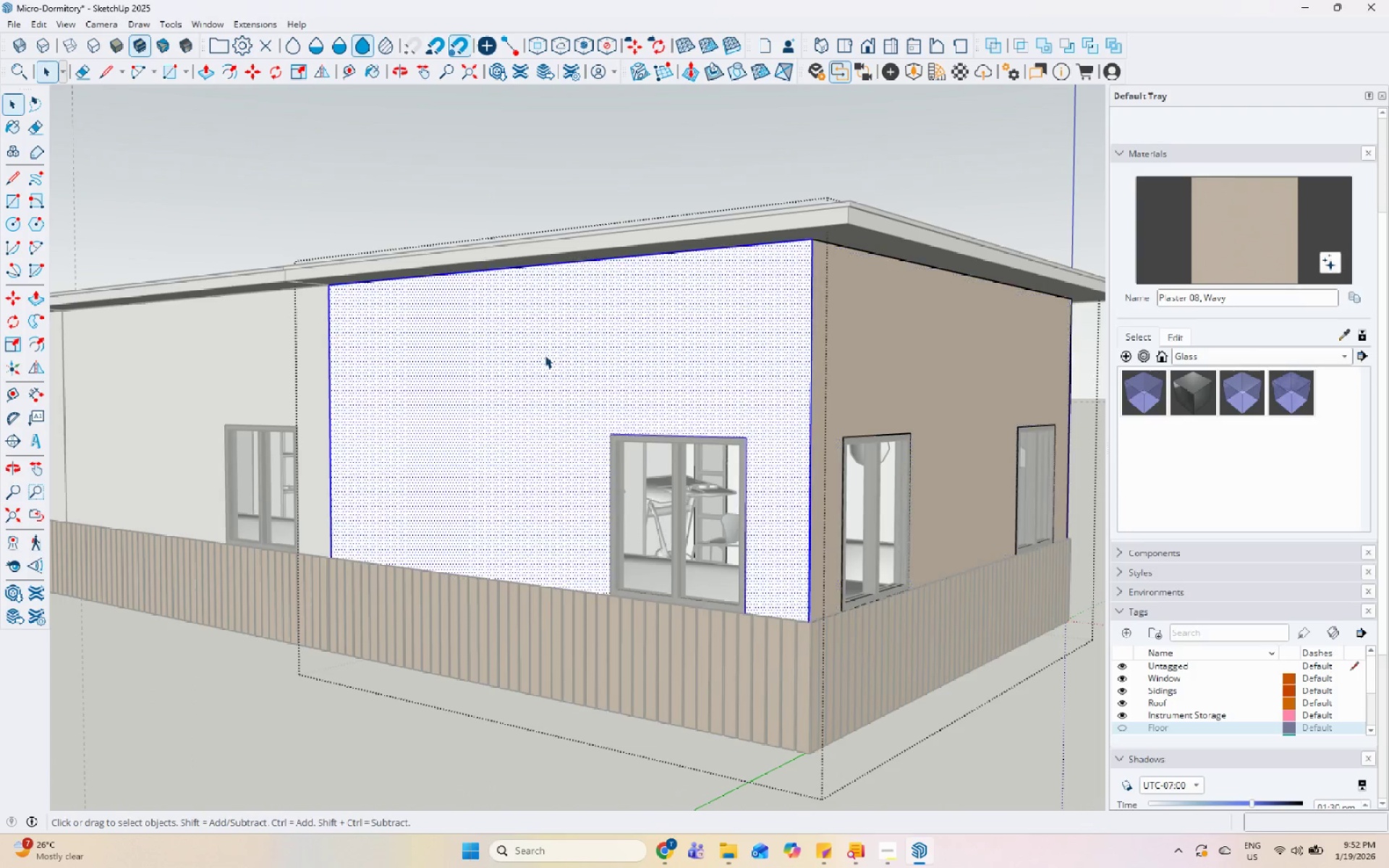 
triple_click([563, 346])
 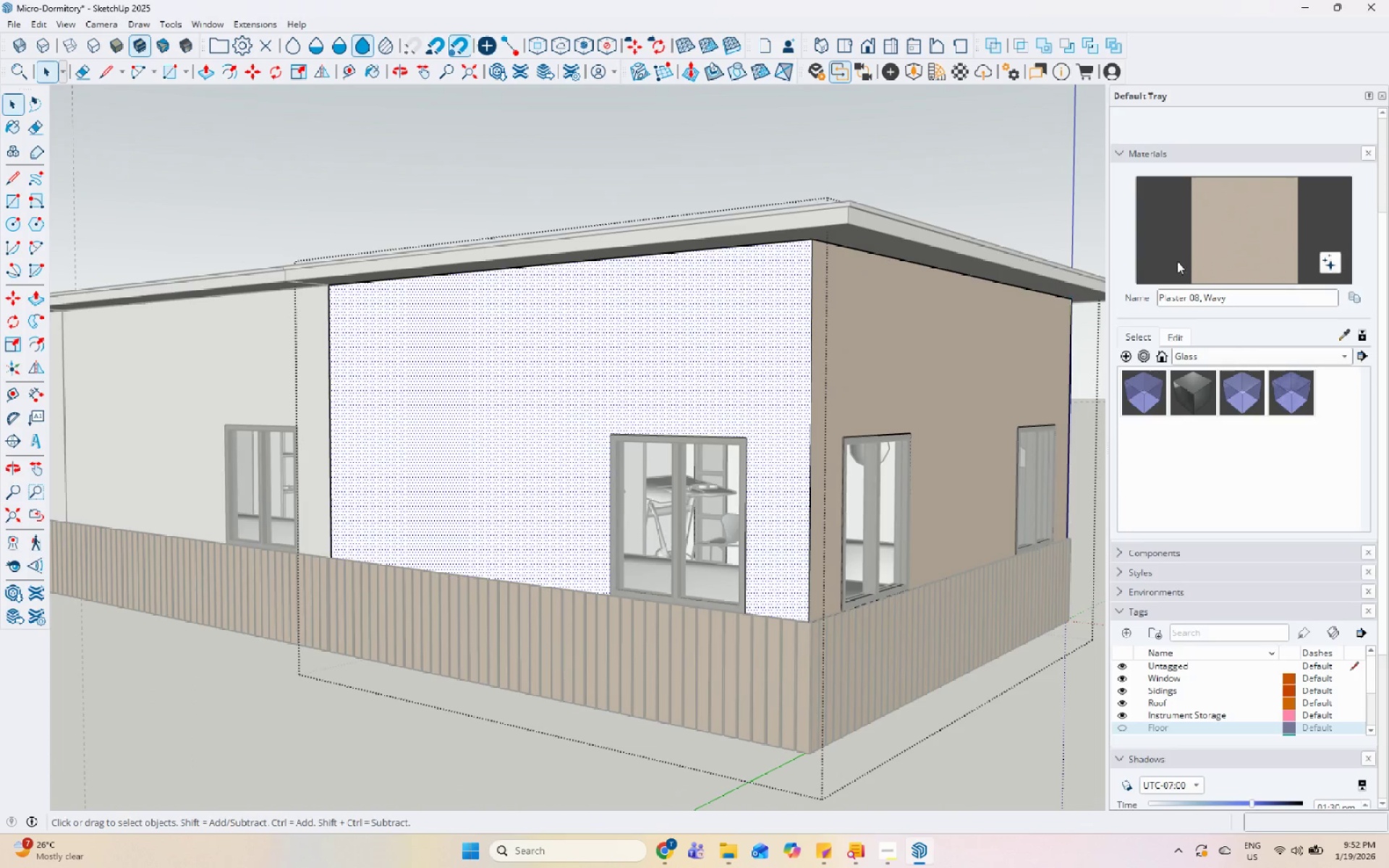 
left_click_drag(start_coordinate=[1284, 233], to_coordinate=[1271, 236])
 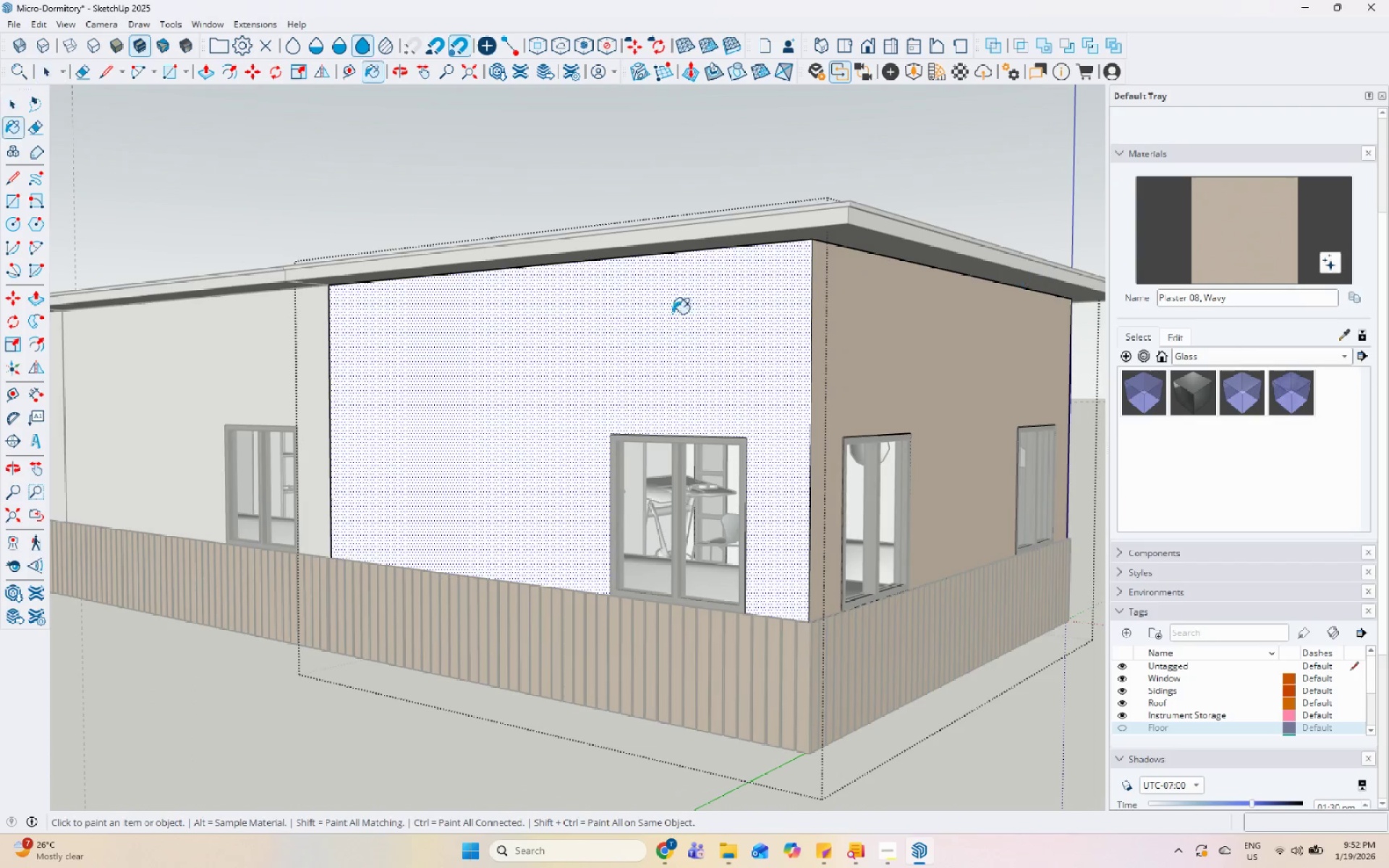 
double_click([604, 325])
 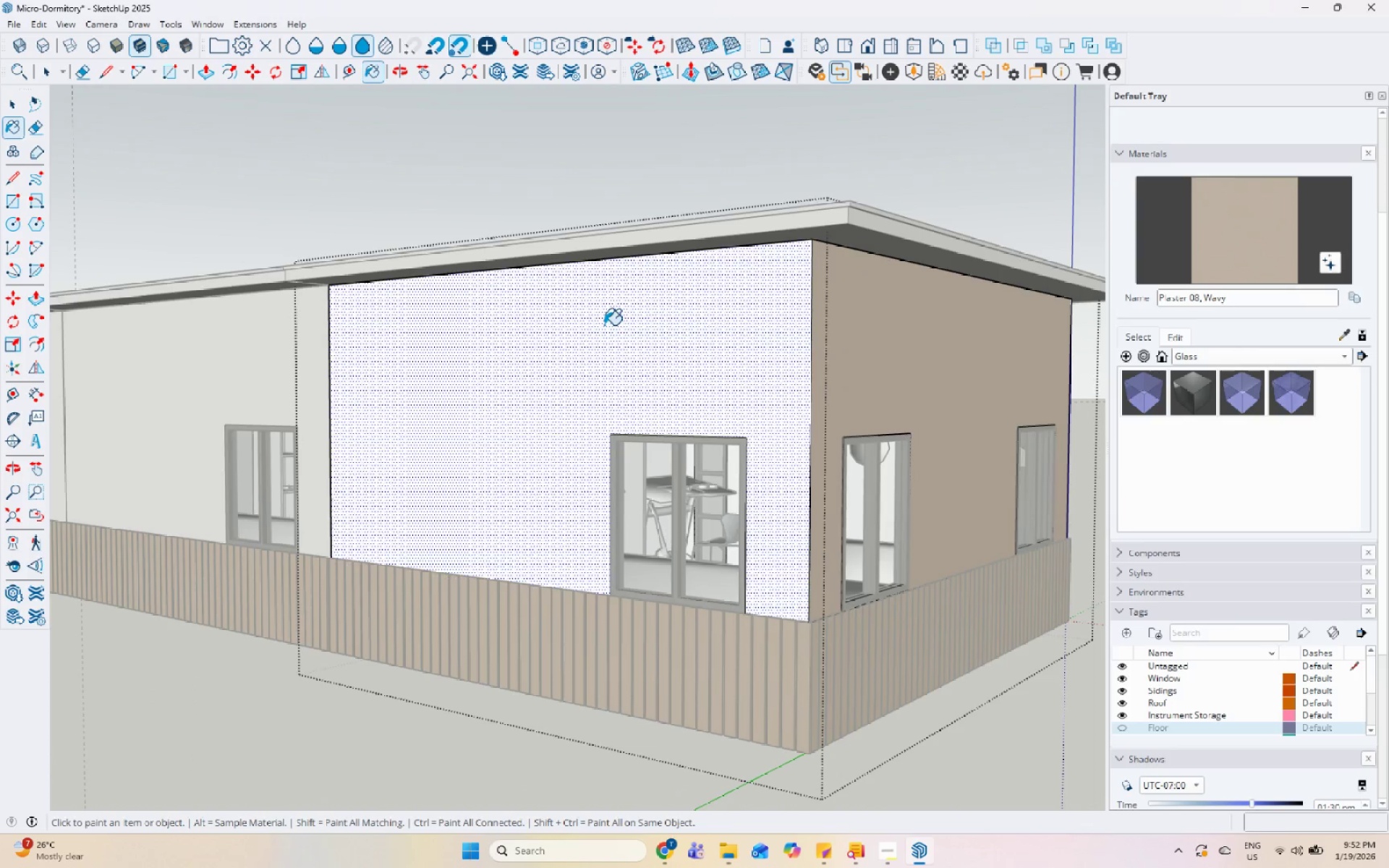 
key(Space)
 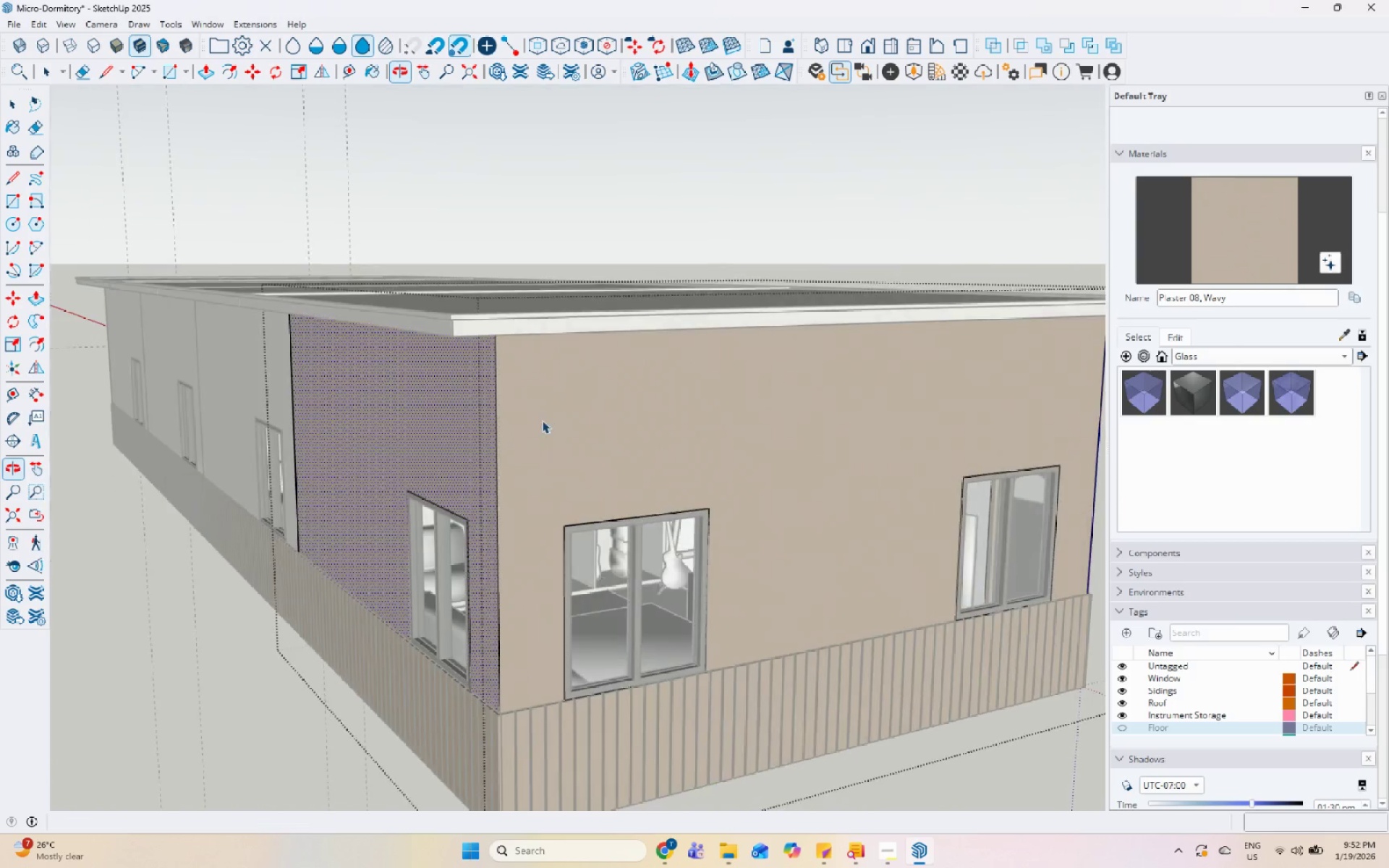 
key(Escape)
 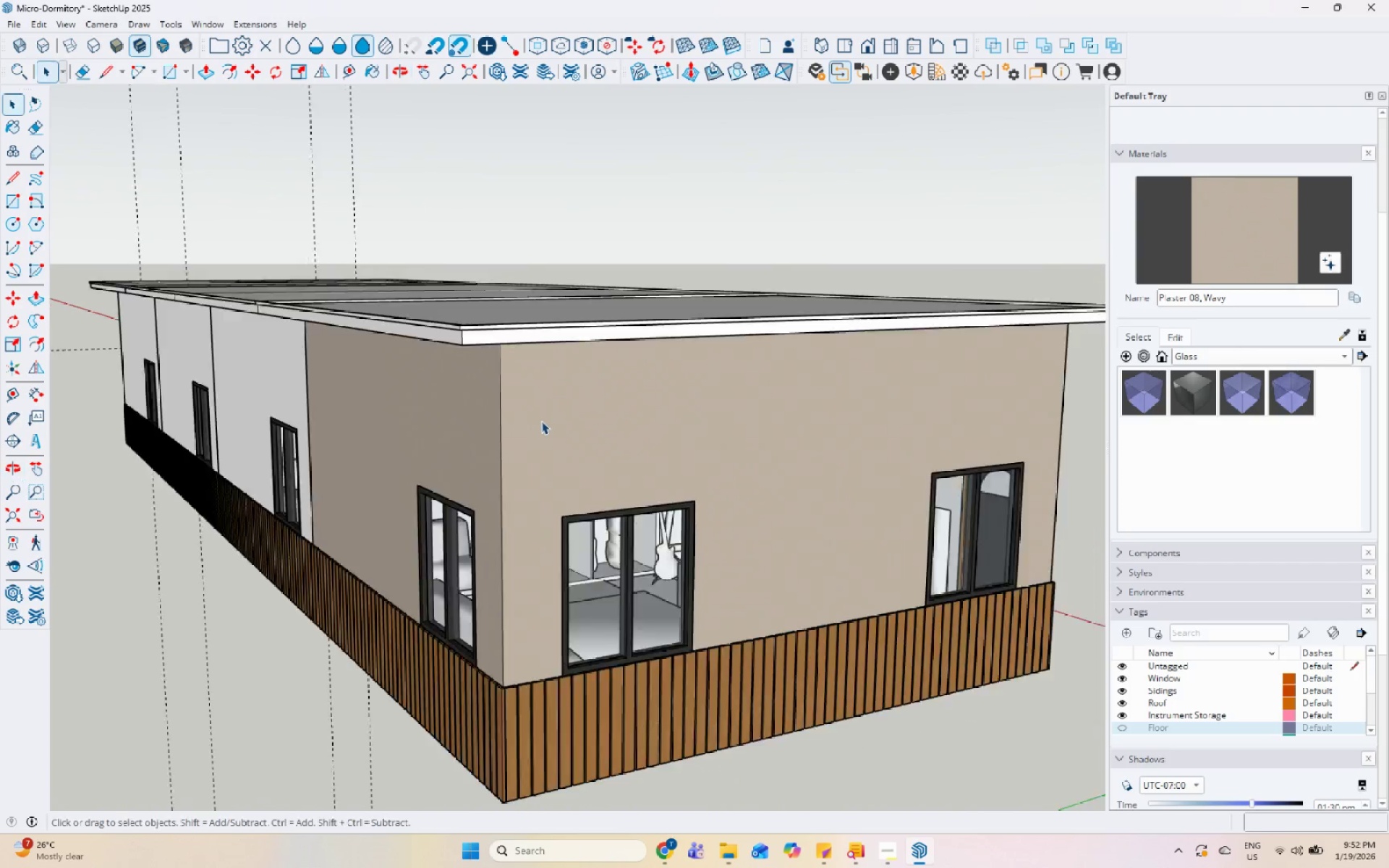 
key(Escape)
 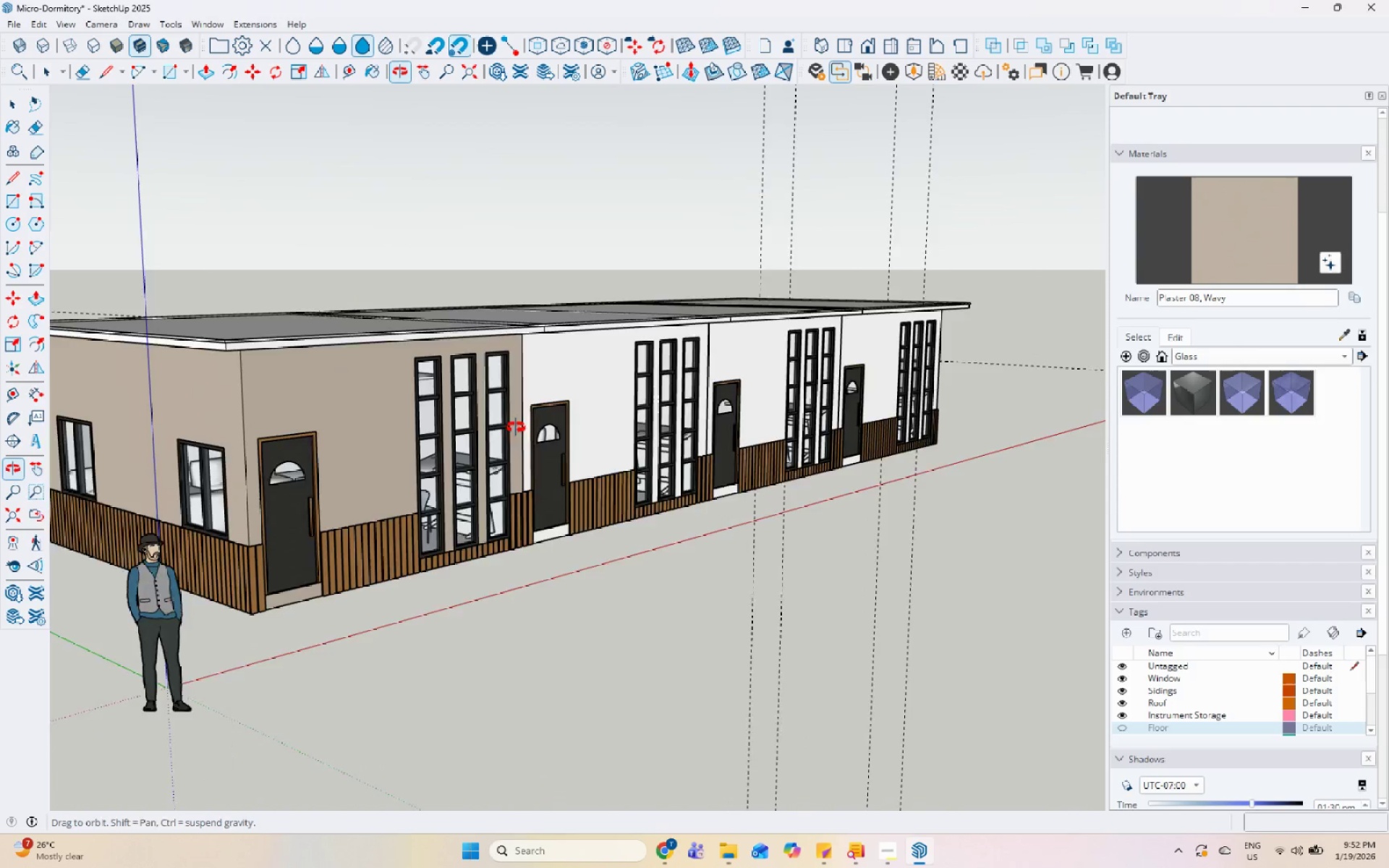 
scroll: coordinate [606, 599], scroll_direction: down, amount: 7.0
 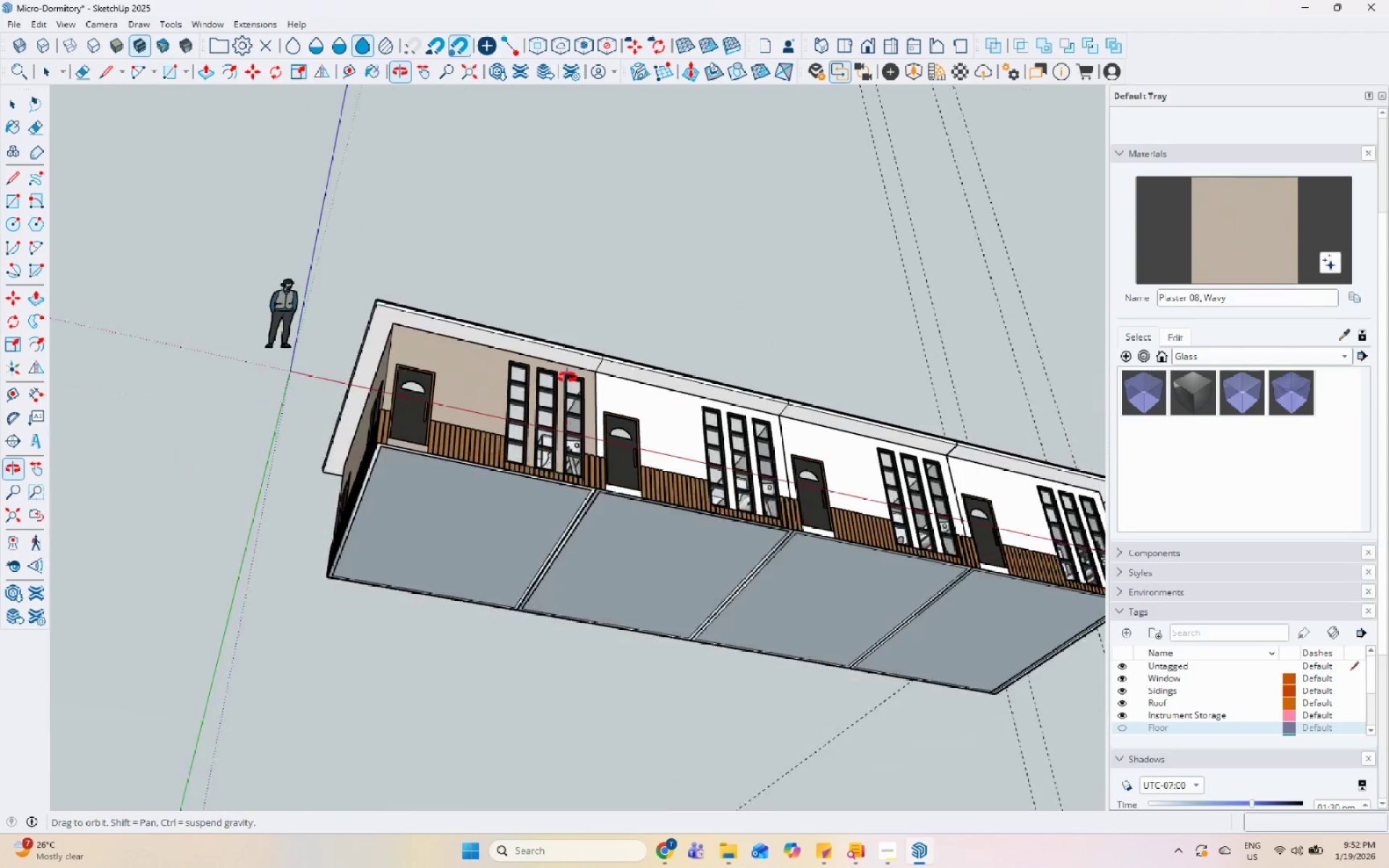 
left_click([473, 342])
 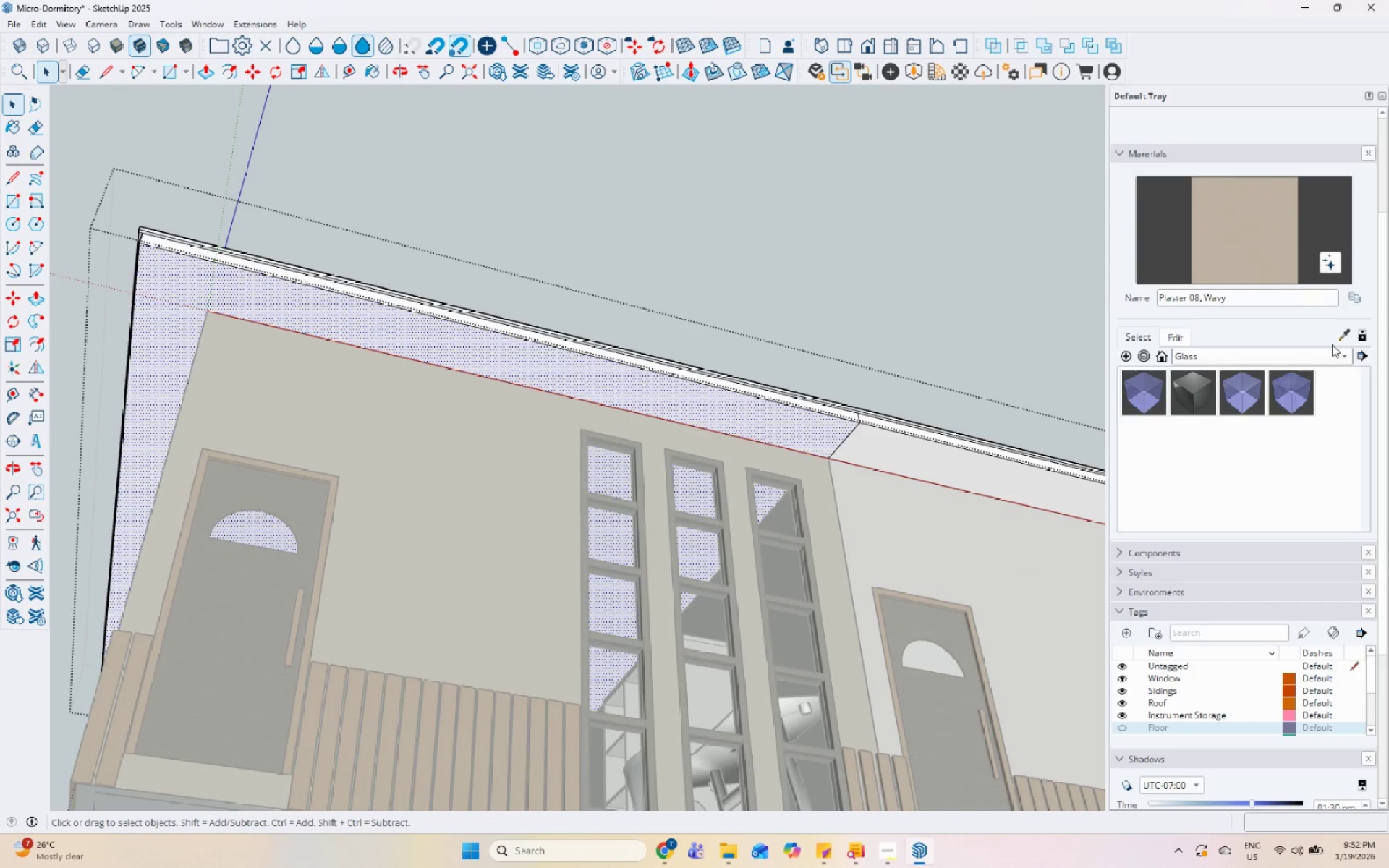 
scroll: coordinate [470, 336], scroll_direction: up, amount: 13.0
 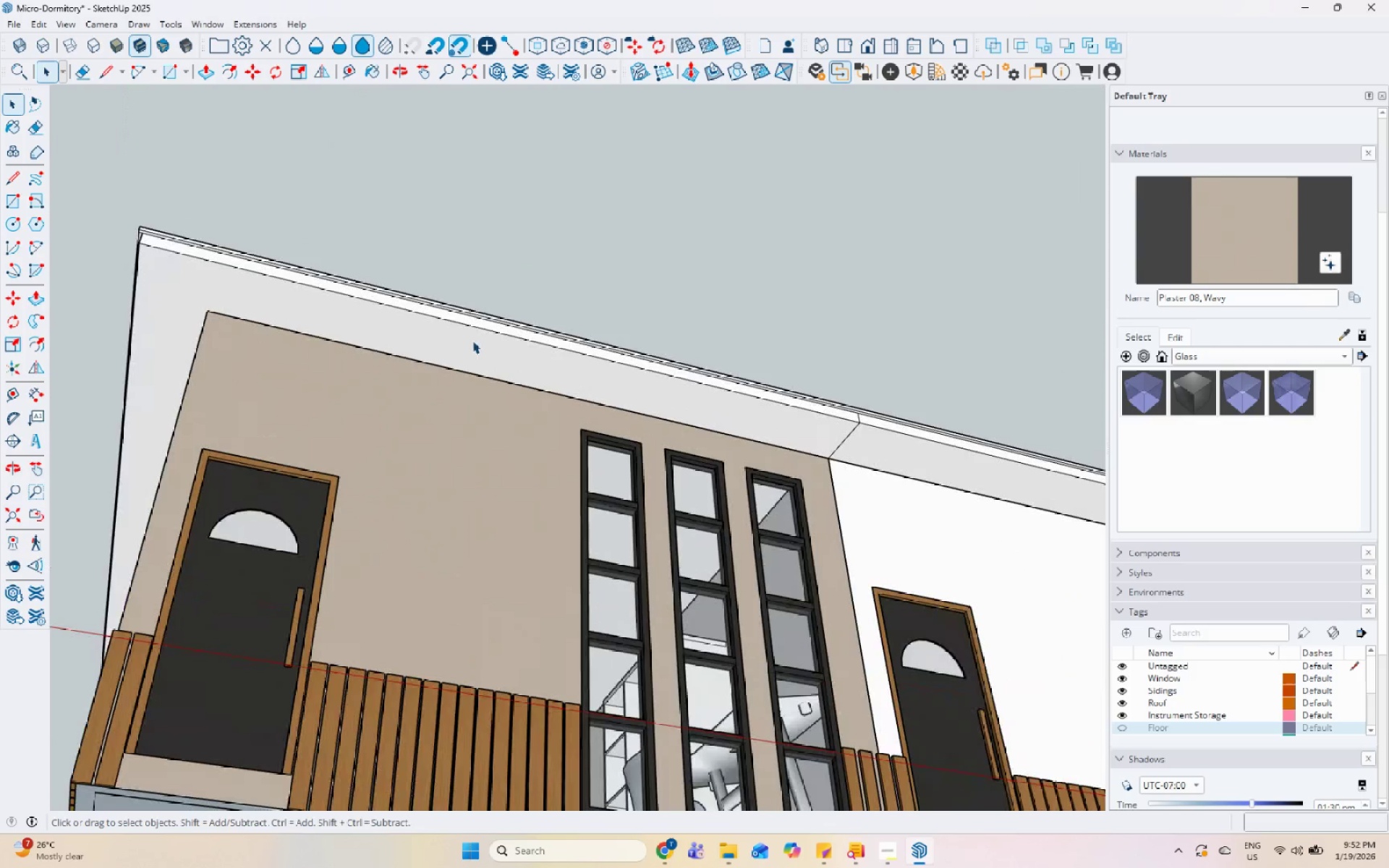 
left_click([1341, 337])
 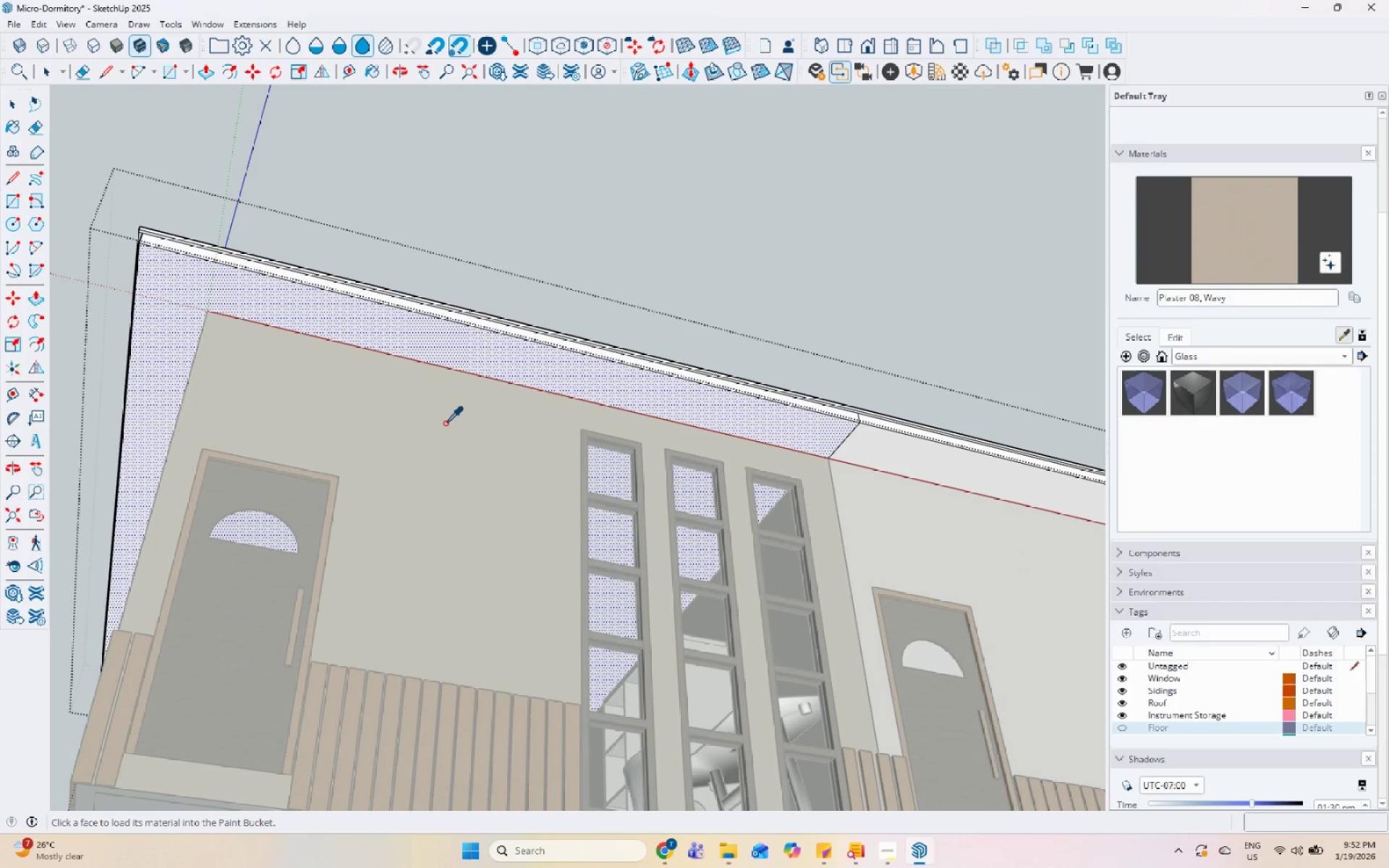 
left_click([469, 333])
 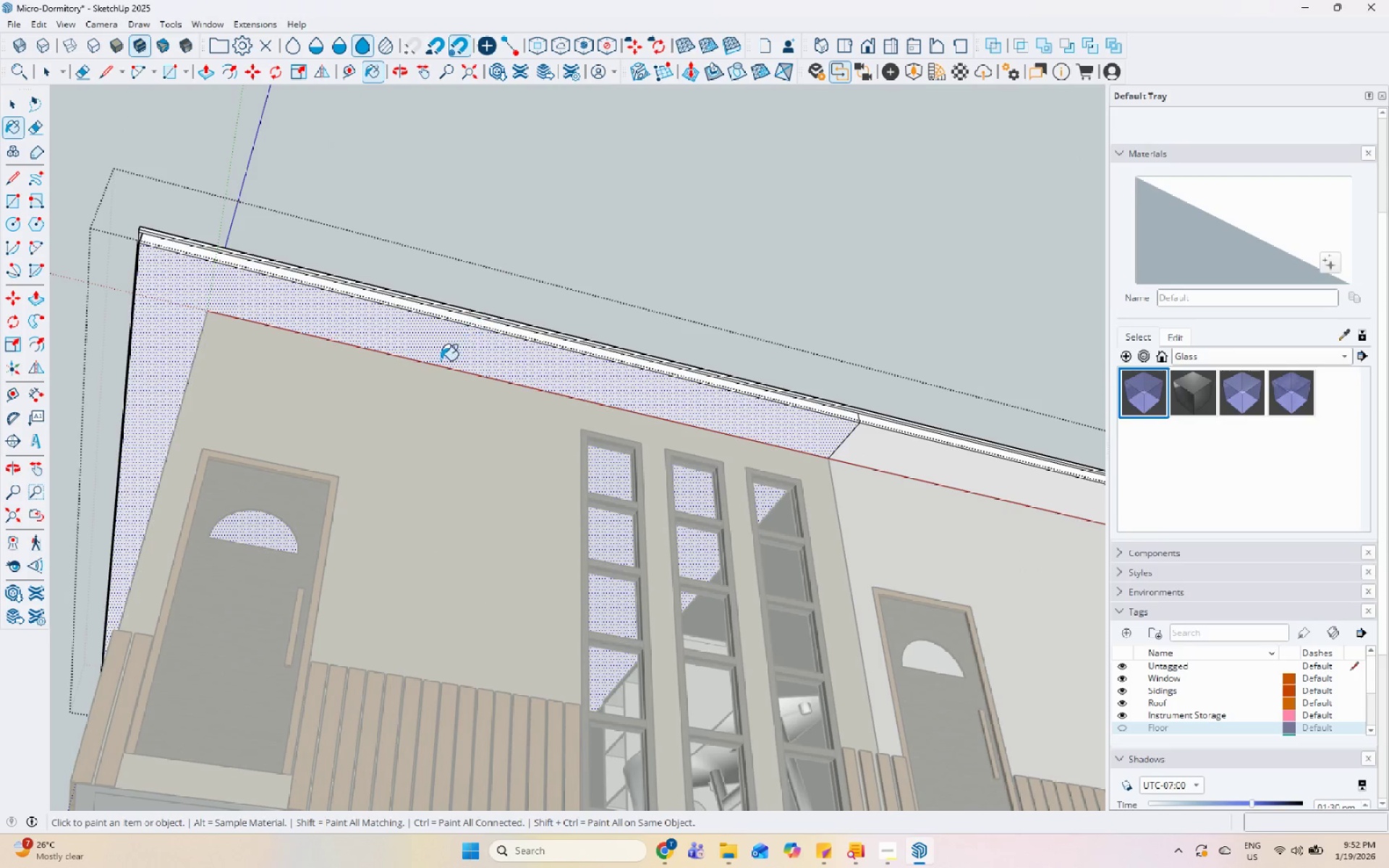 
left_click([459, 344])
 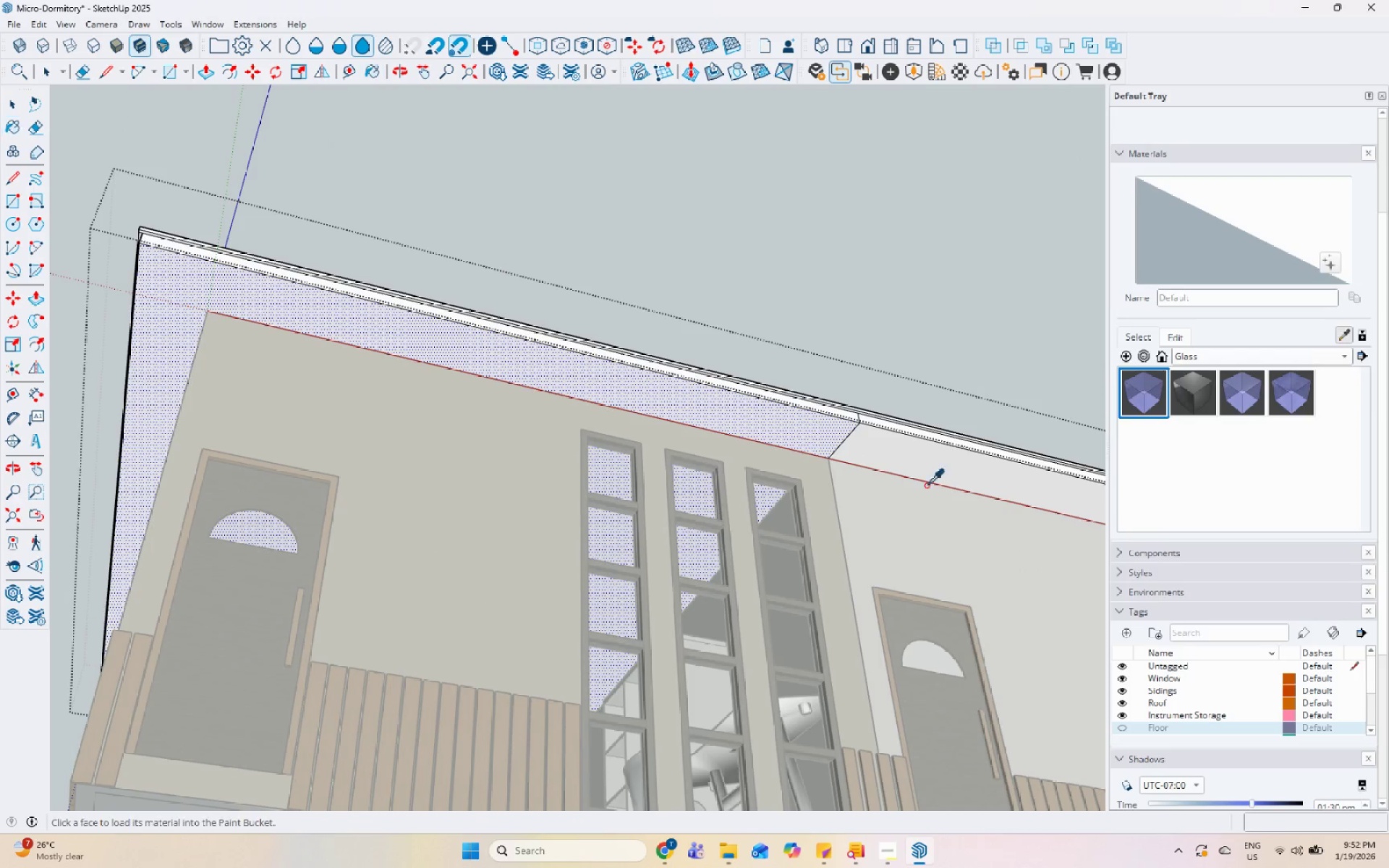 
left_click([443, 743])
 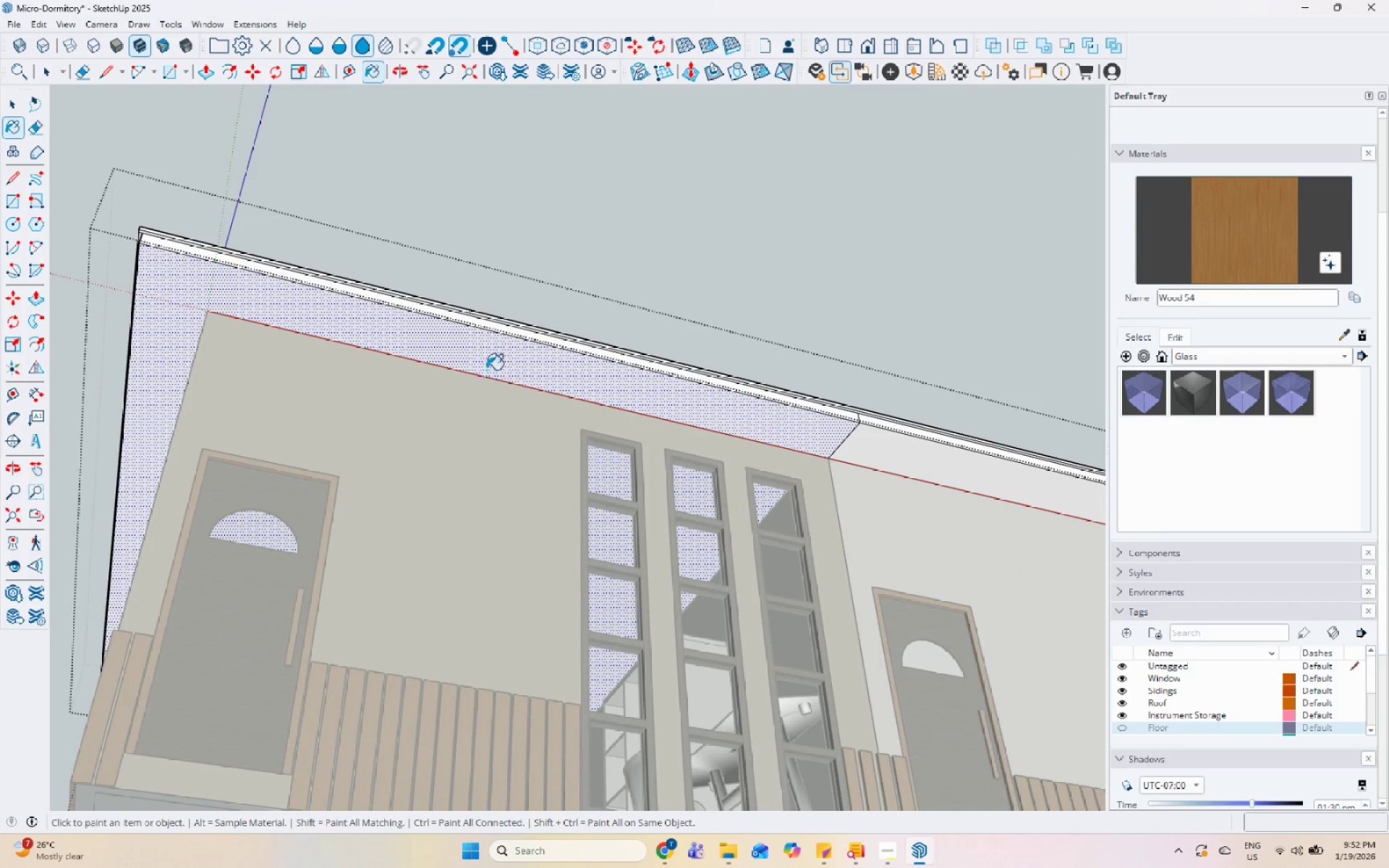 
left_click([489, 360])
 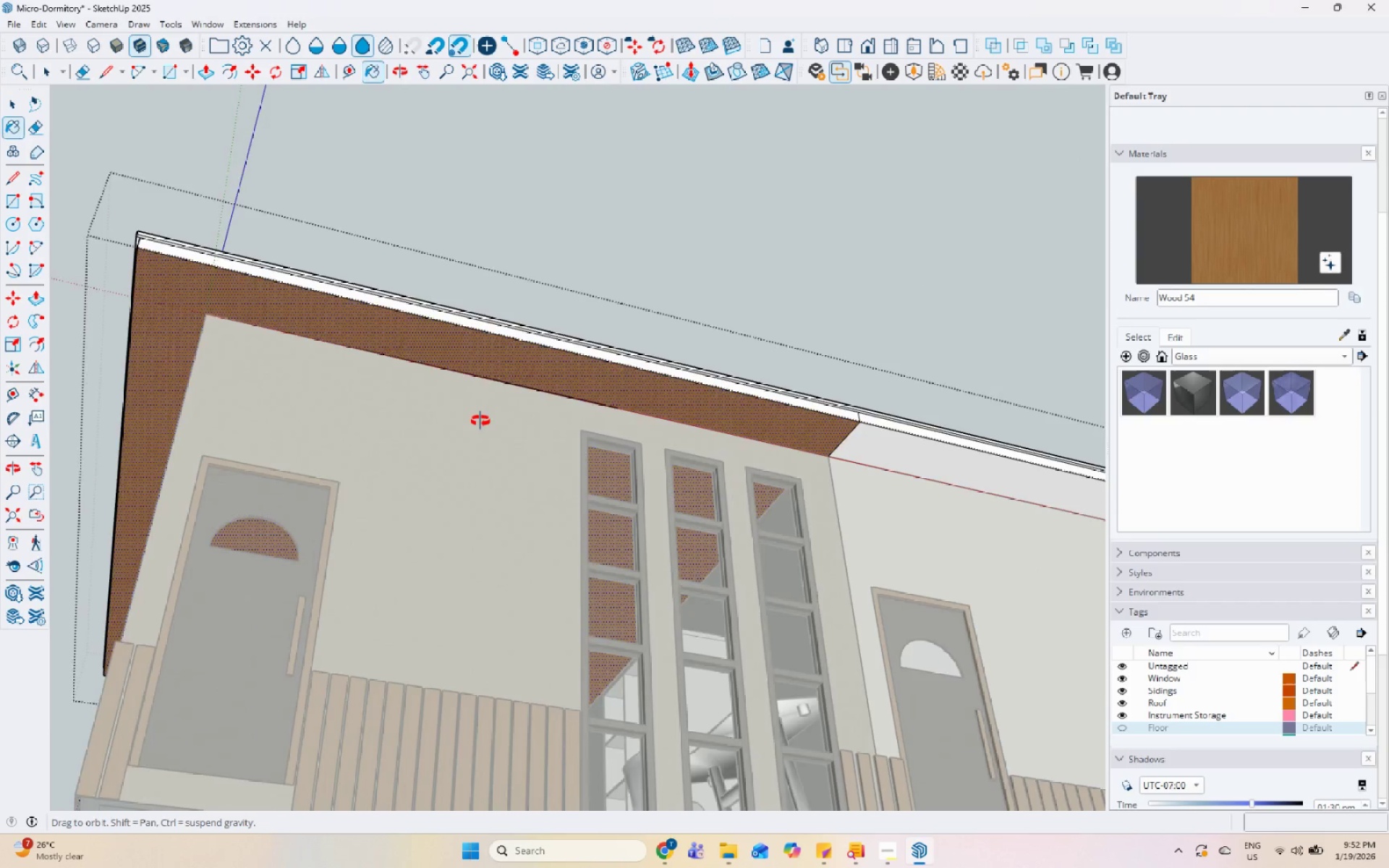 
key(Space)
 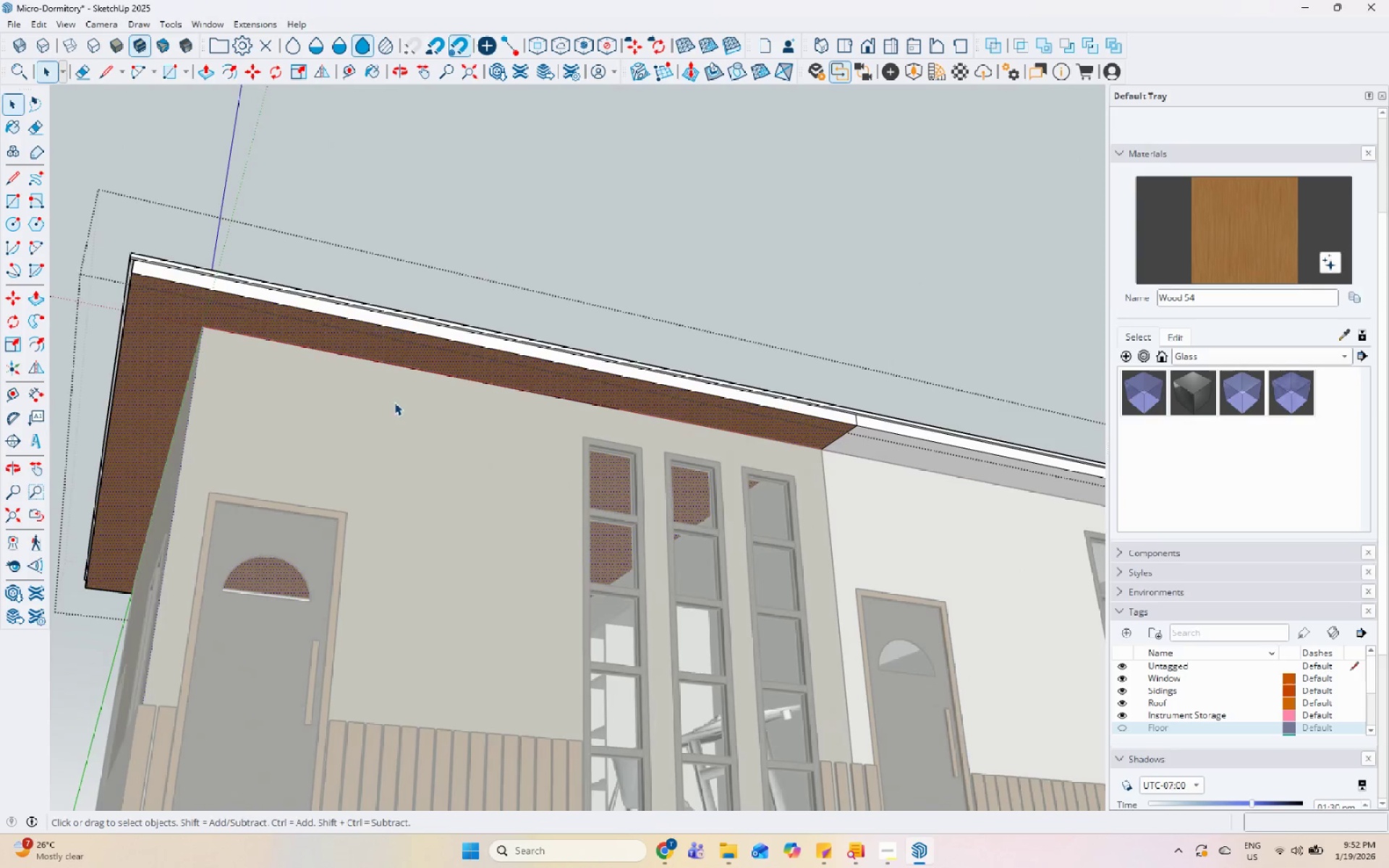 
double_click([182, 297])
 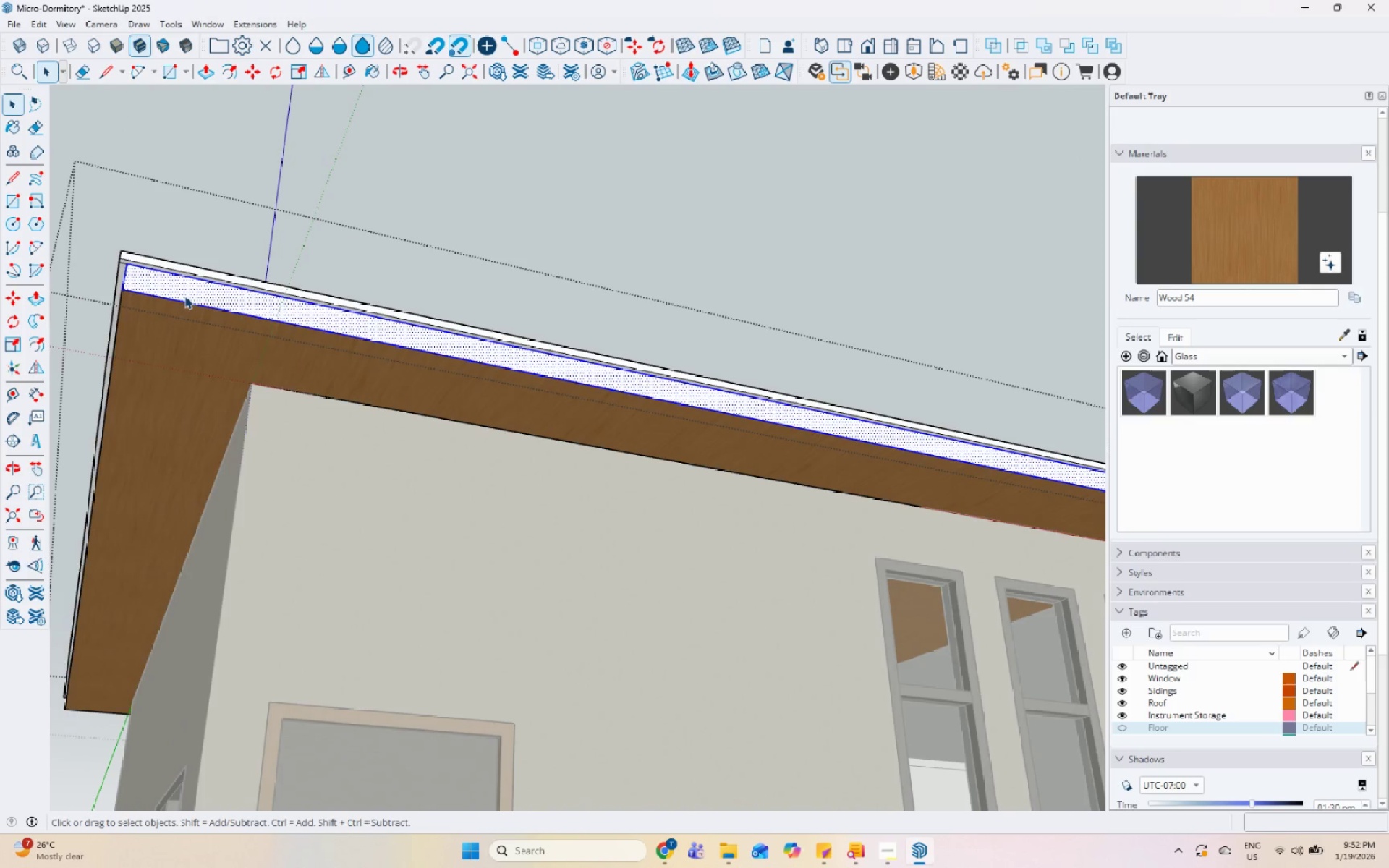 
scroll: coordinate [177, 331], scroll_direction: up, amount: 6.0
 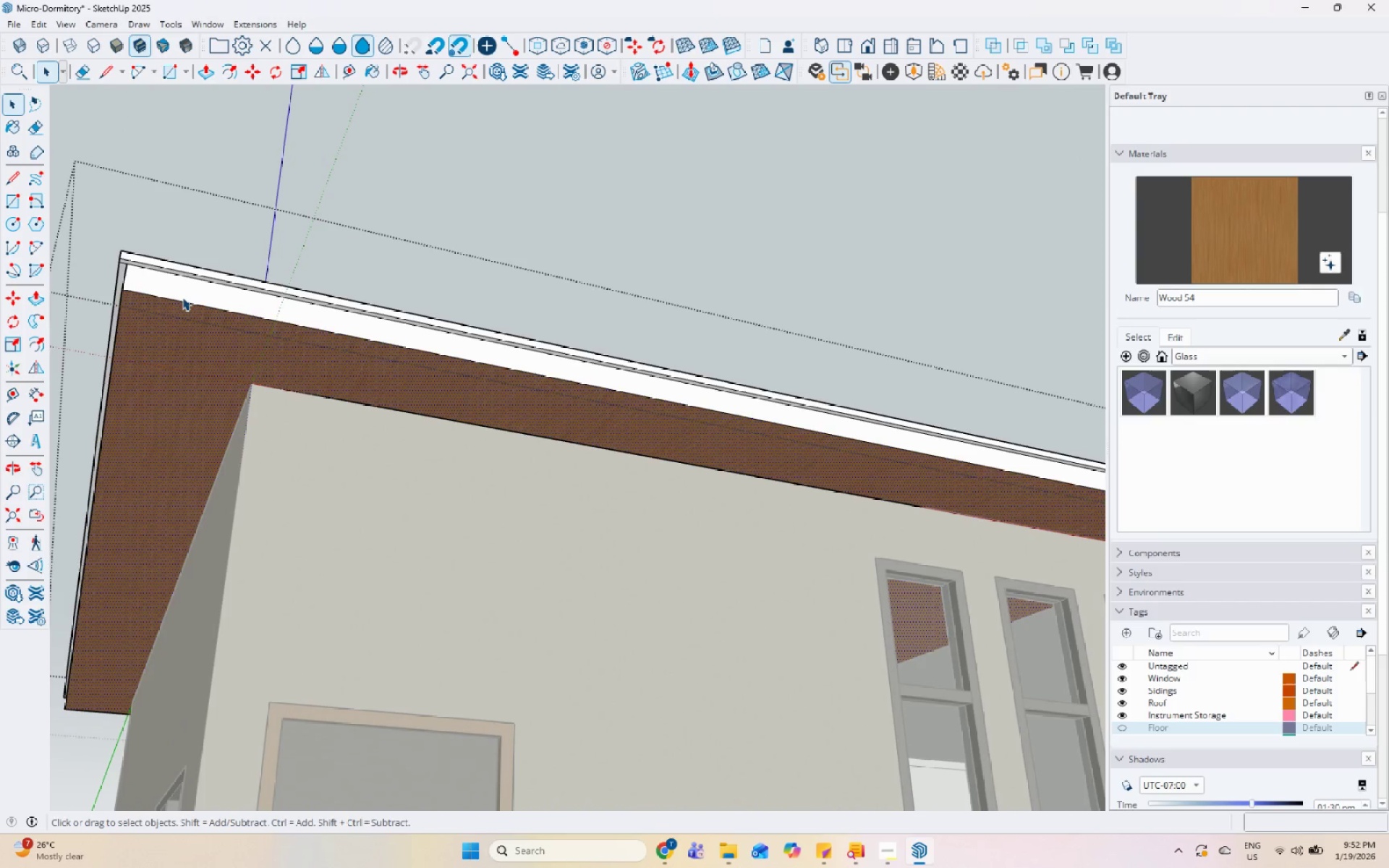 
triple_click([184, 296])
 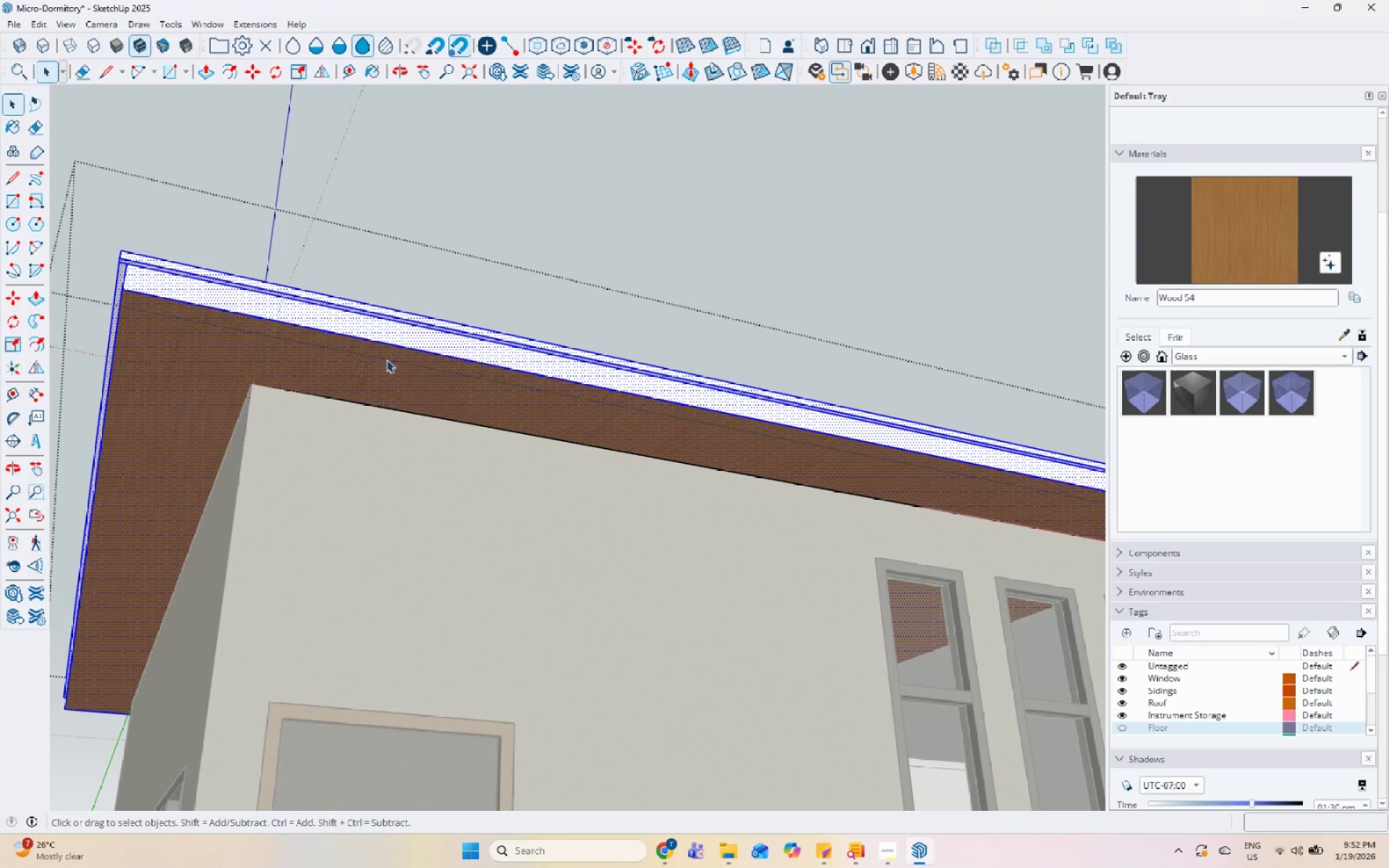 
key(Escape)
 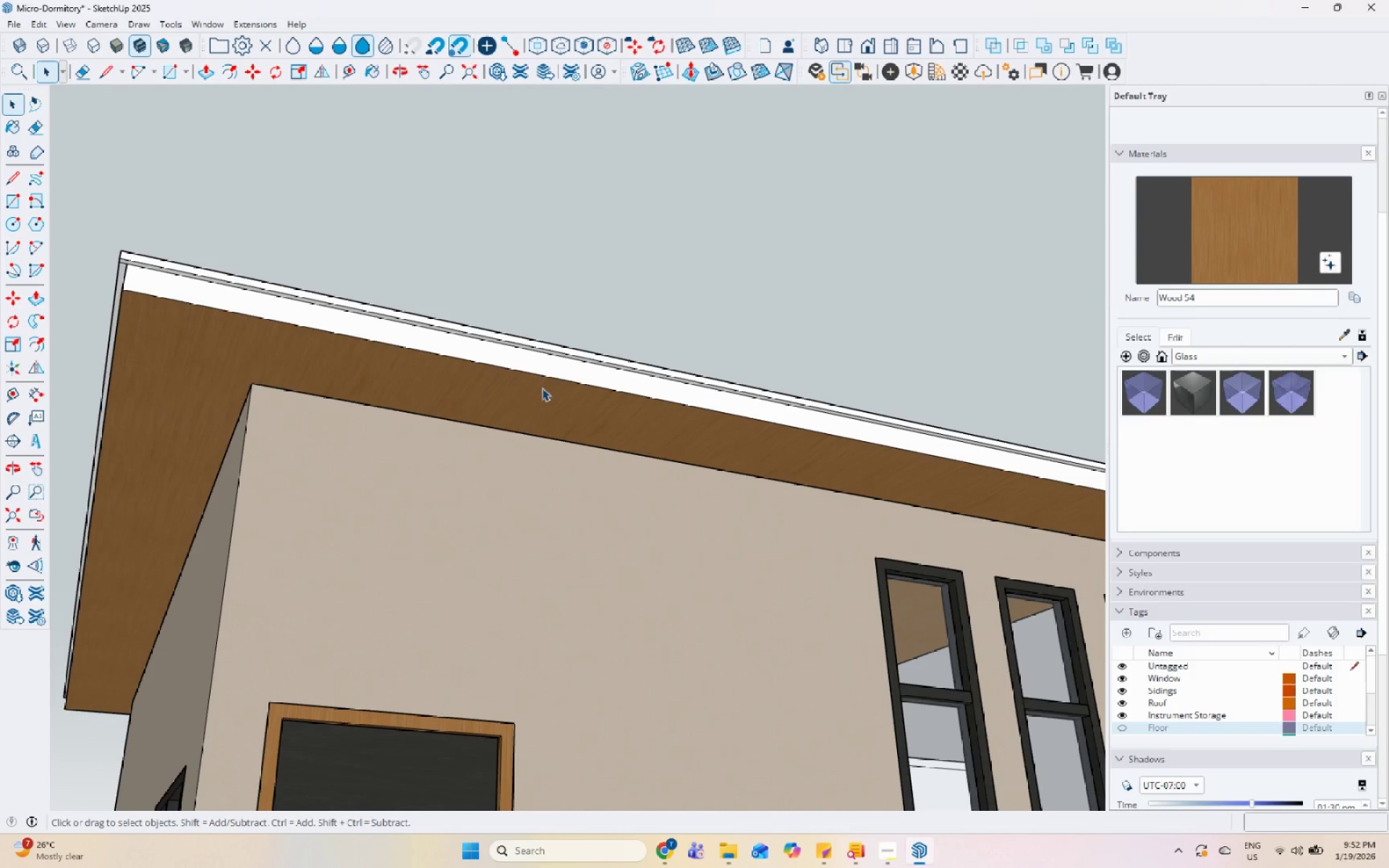 
double_click([545, 372])
 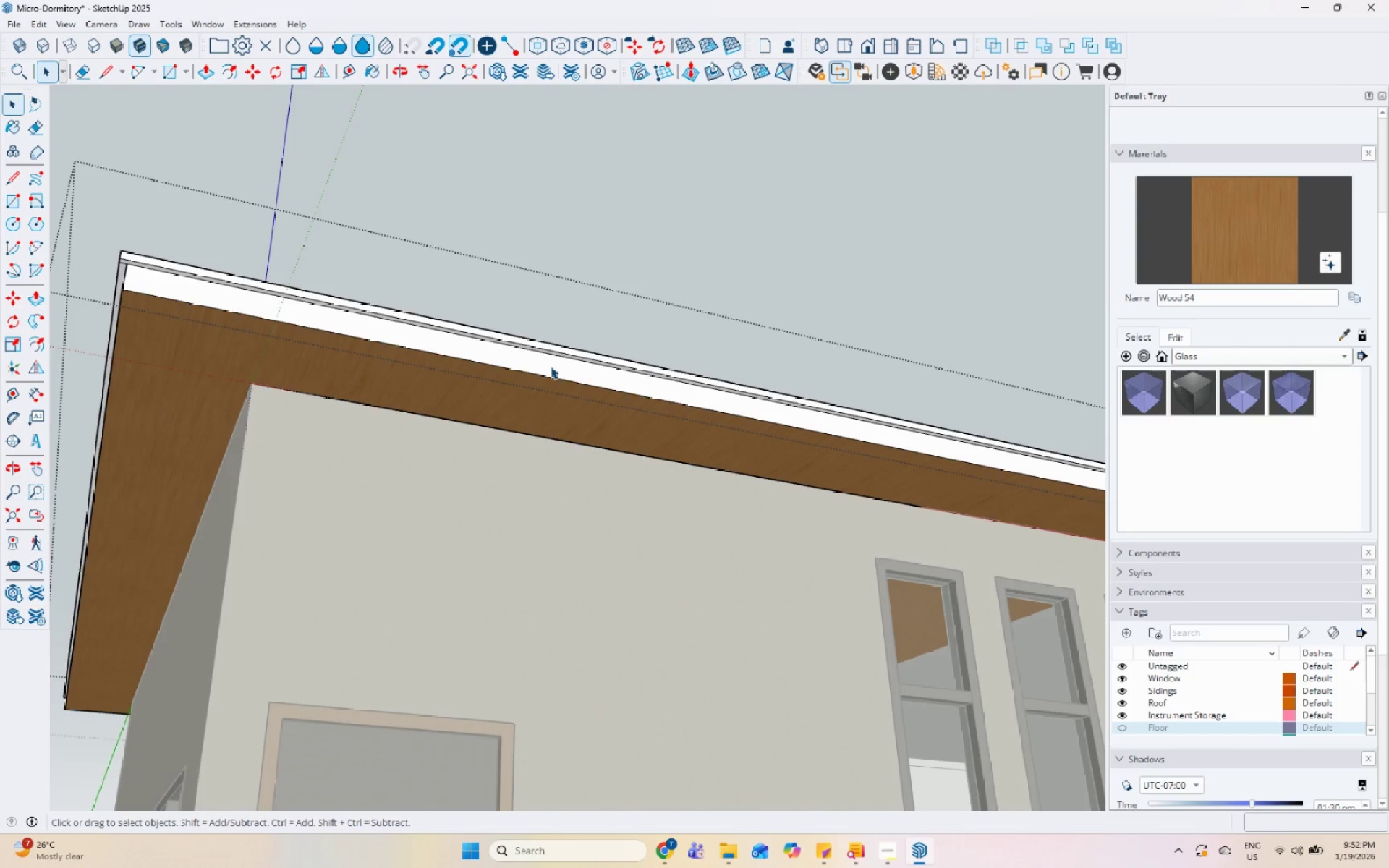 
triple_click([551, 366])
 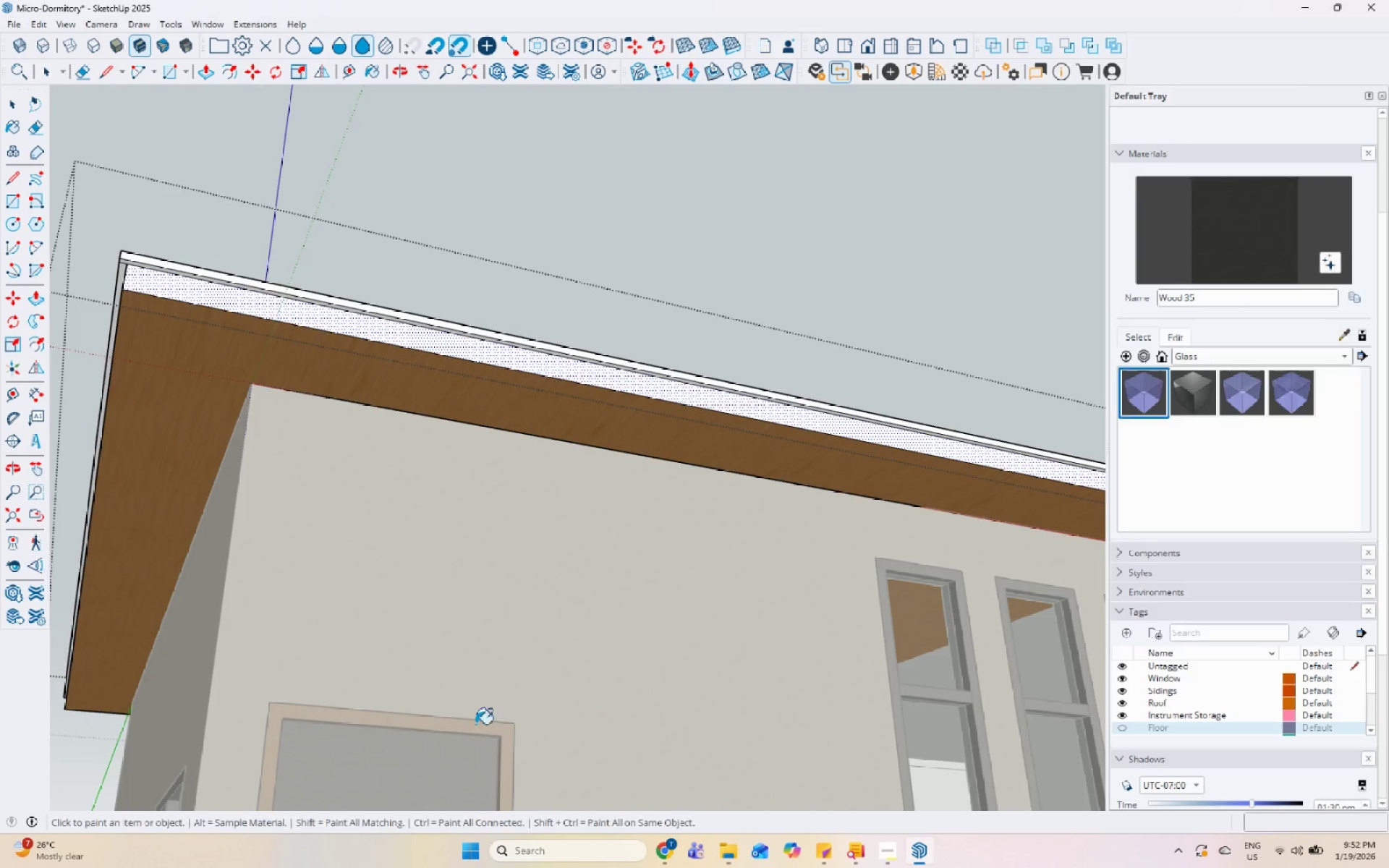 
left_click([609, 383])
 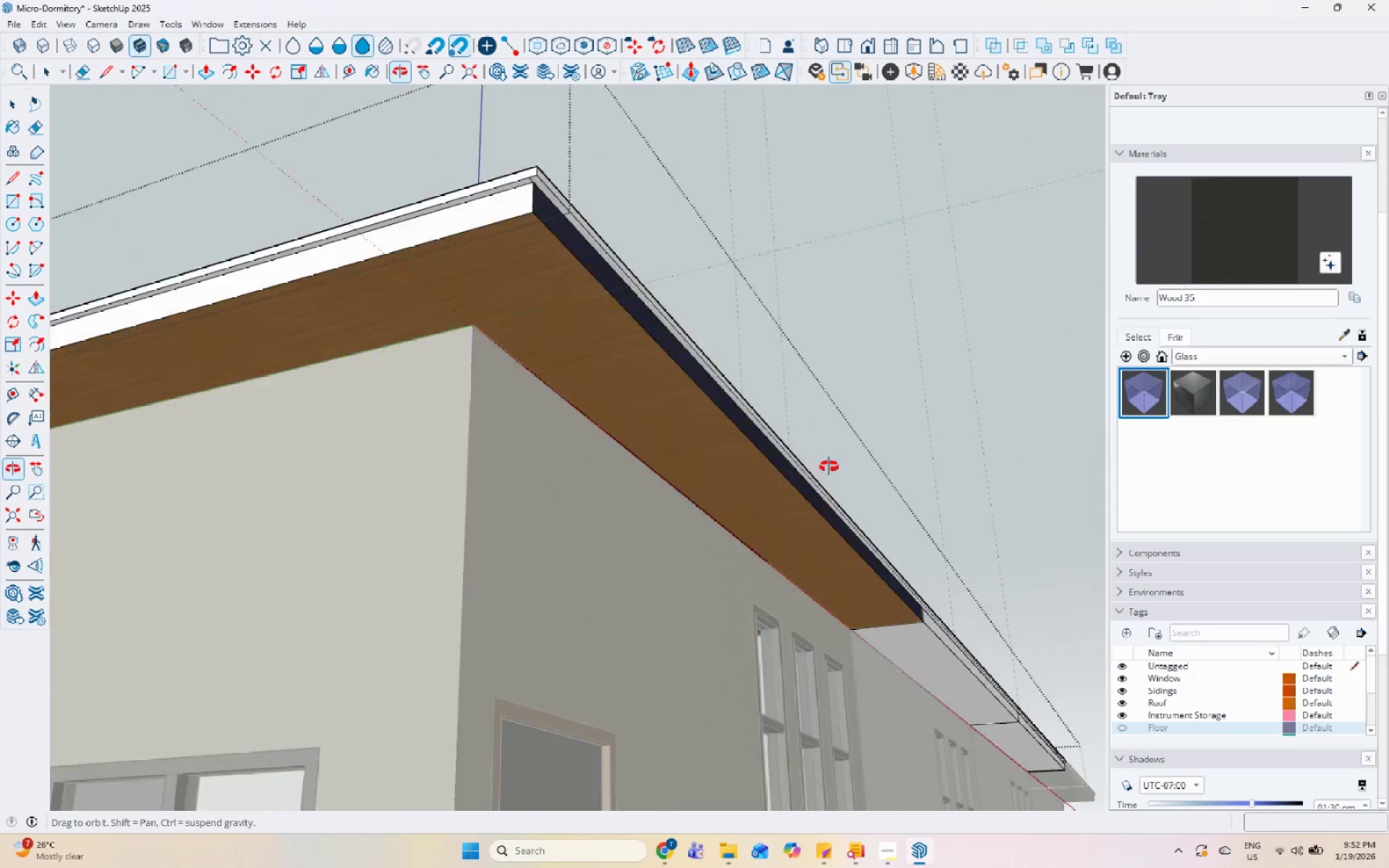 
scroll: coordinate [736, 498], scroll_direction: down, amount: 3.0
 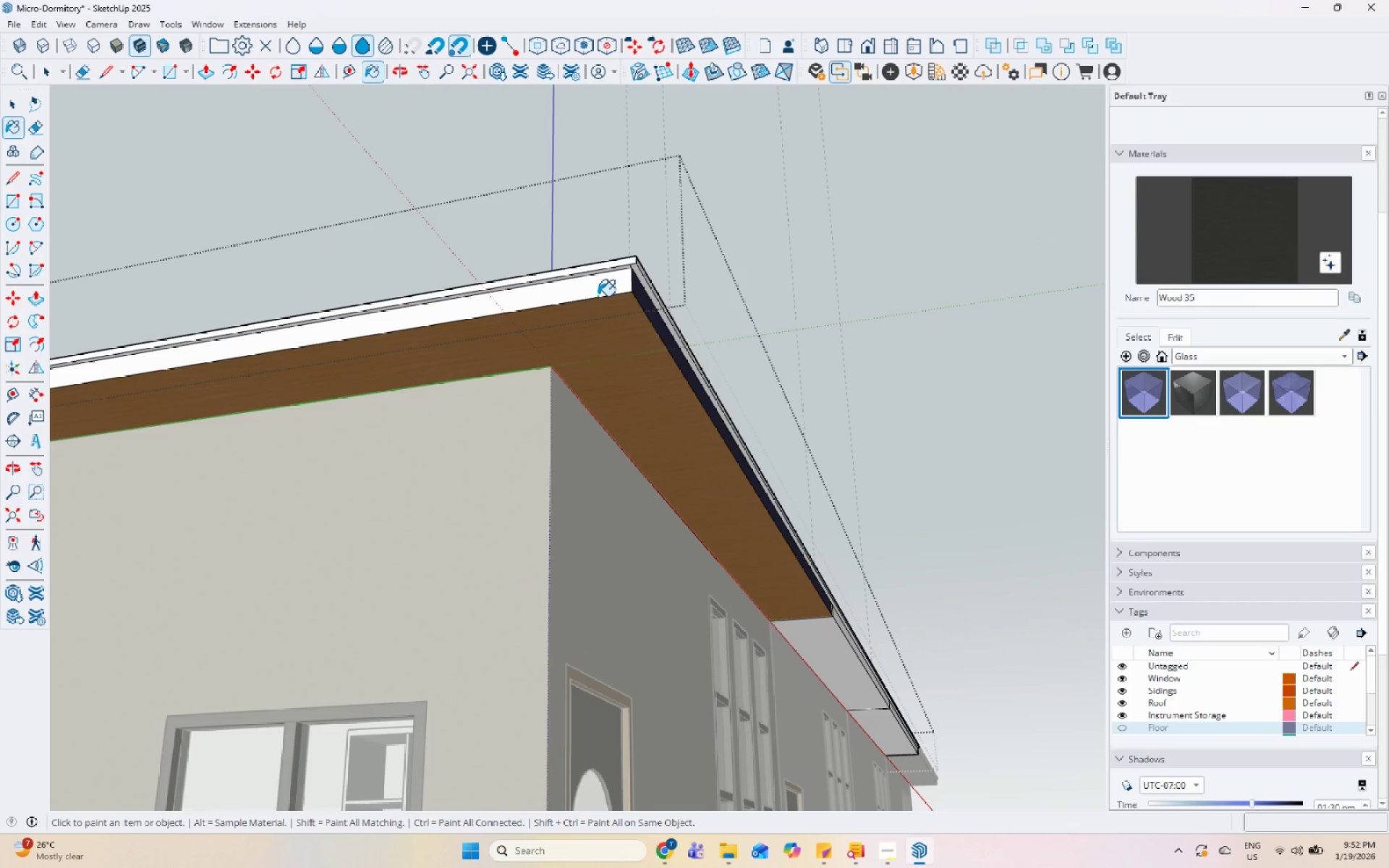 
left_click([595, 276])
 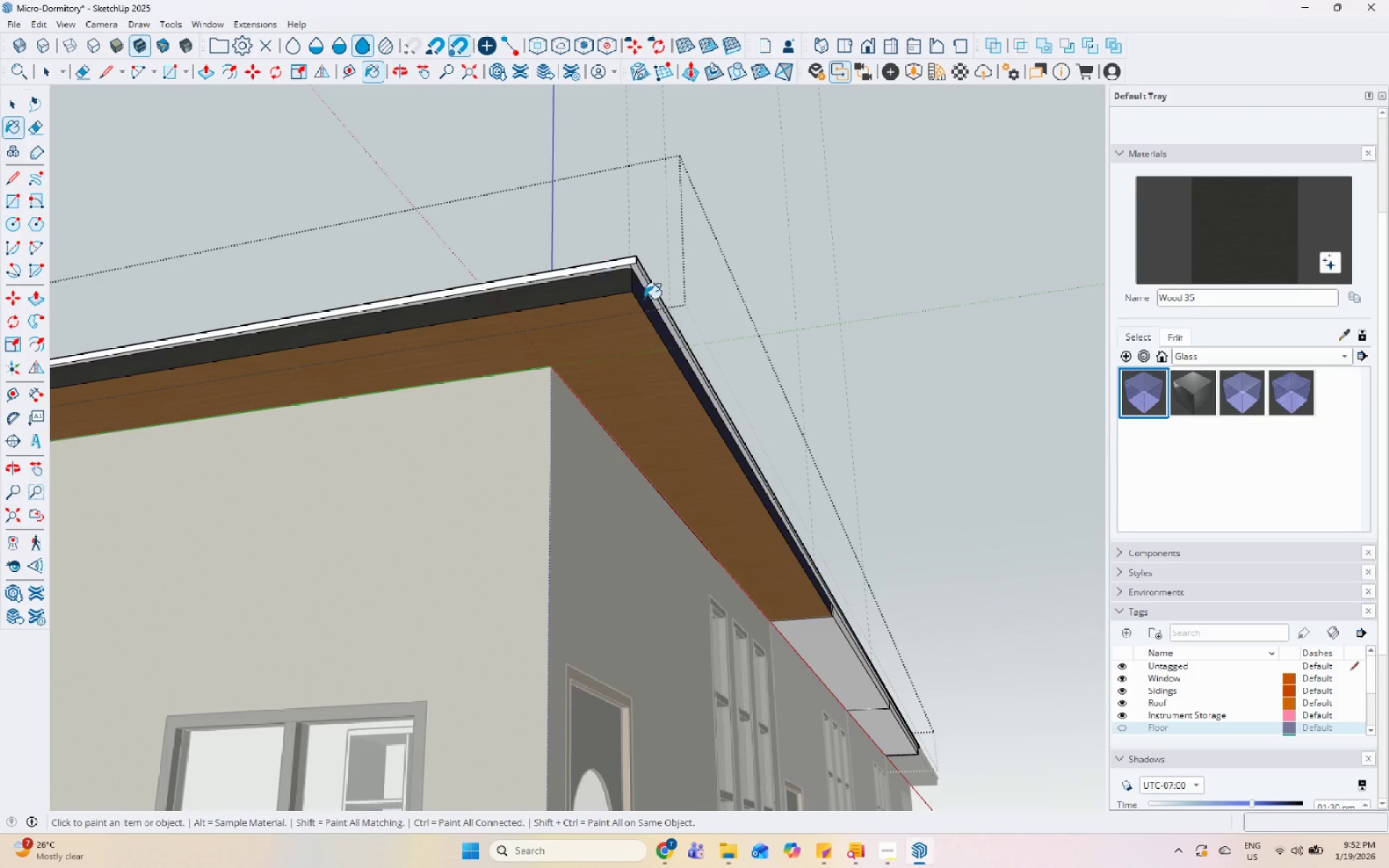 
scroll: coordinate [971, 392], scroll_direction: down, amount: 6.0
 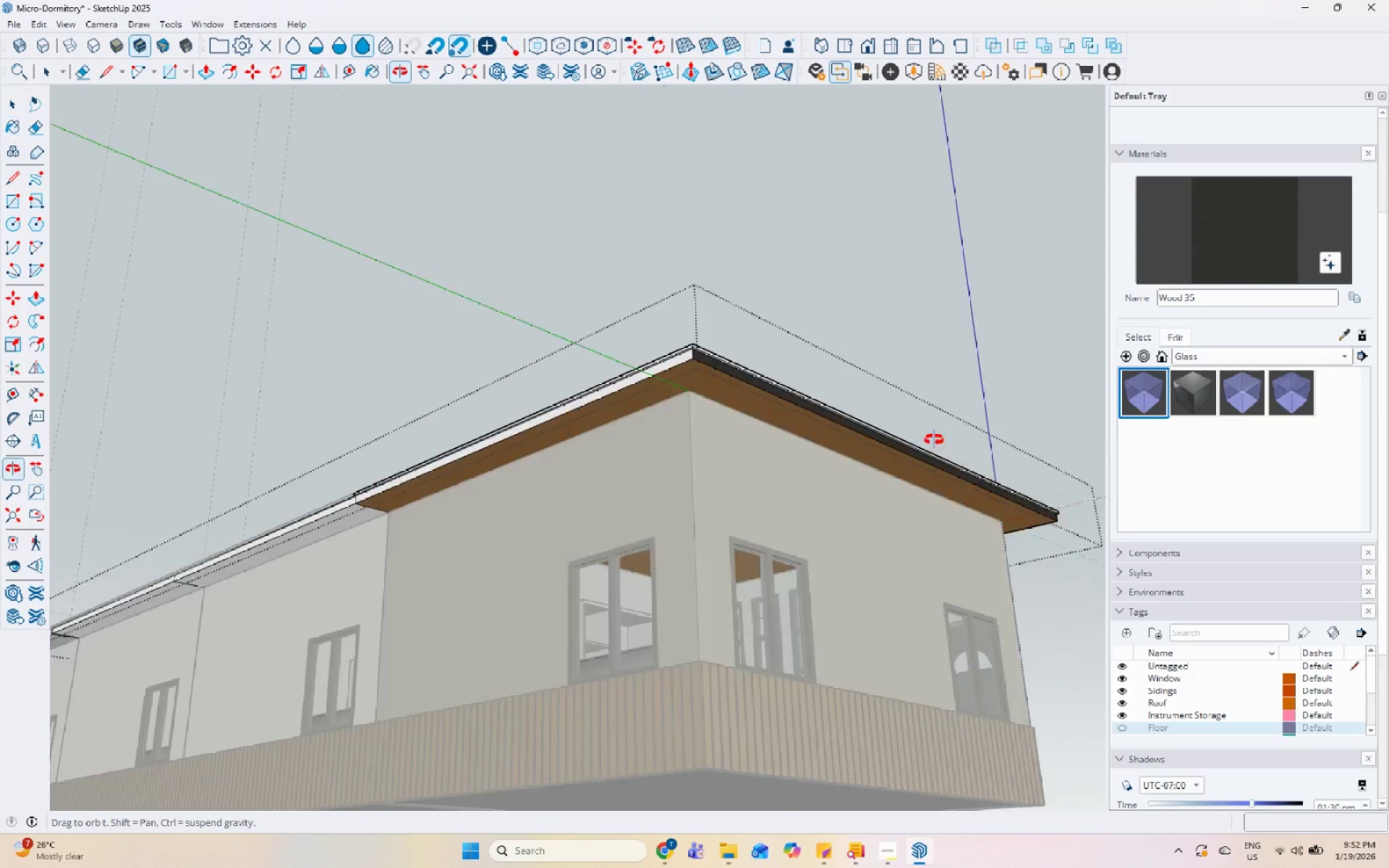 
scroll: coordinate [628, 352], scroll_direction: up, amount: 3.0
 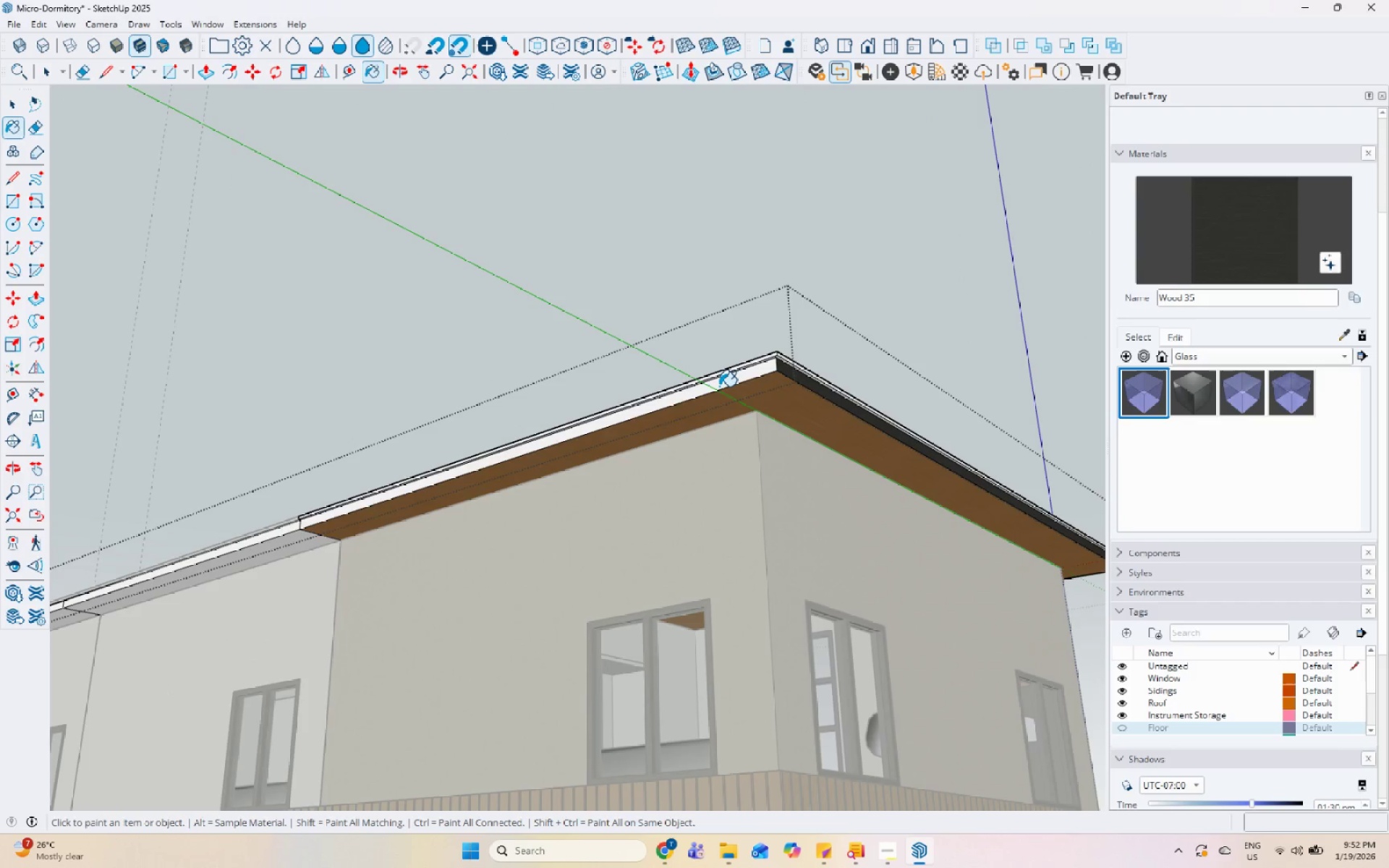 
left_click([719, 386])
 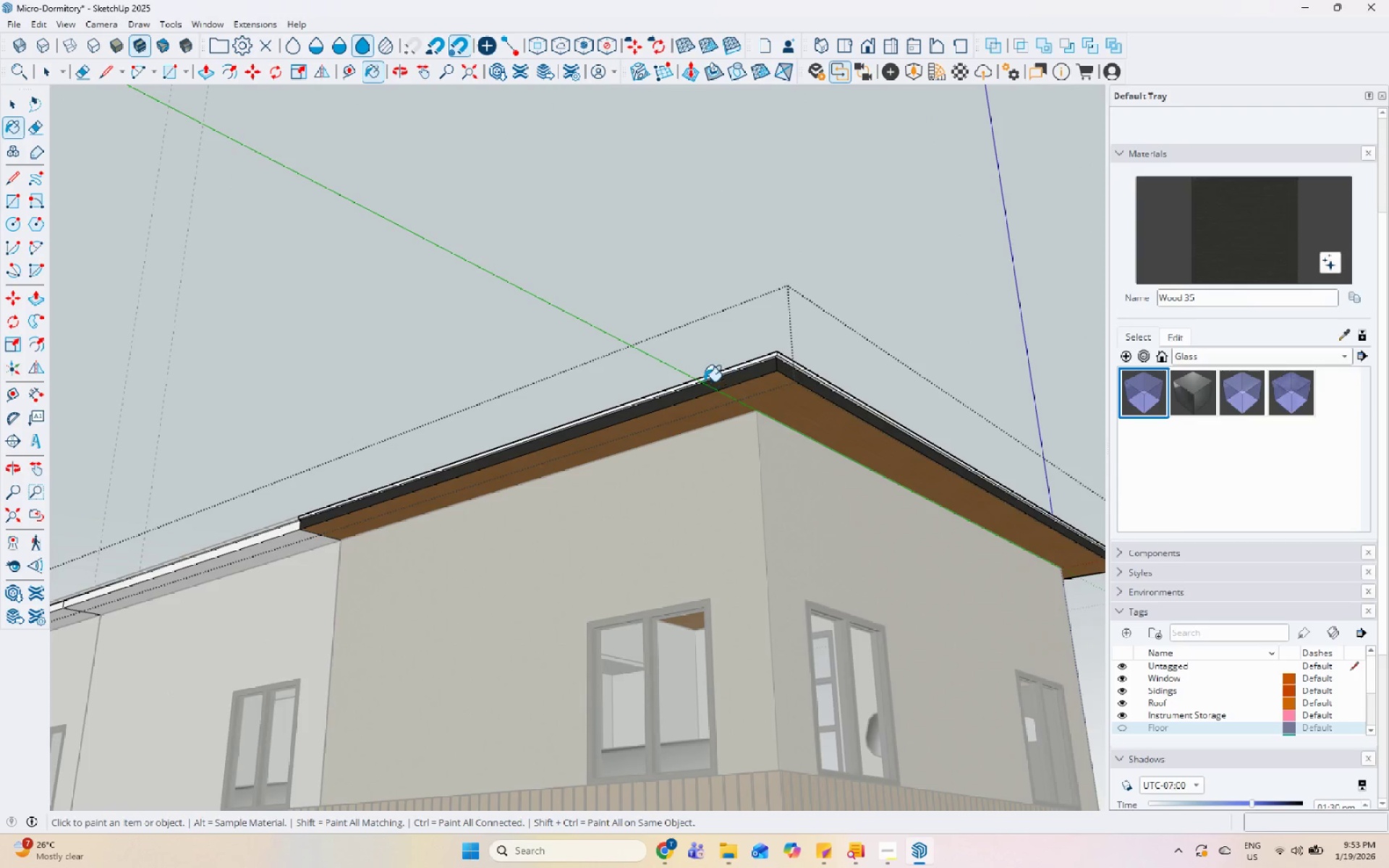 
left_click([699, 381])
 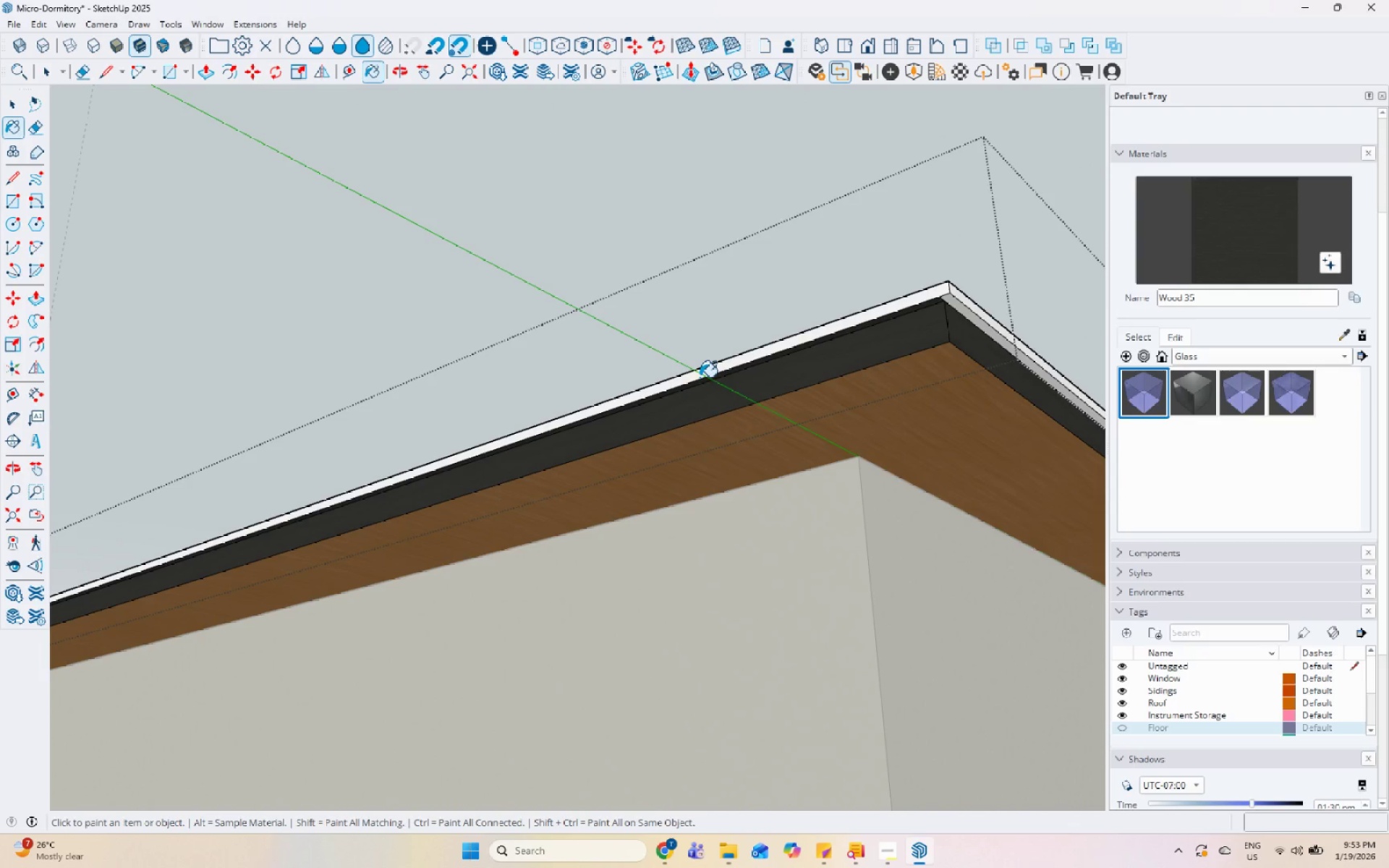 
scroll: coordinate [693, 387], scroll_direction: up, amount: 10.0
 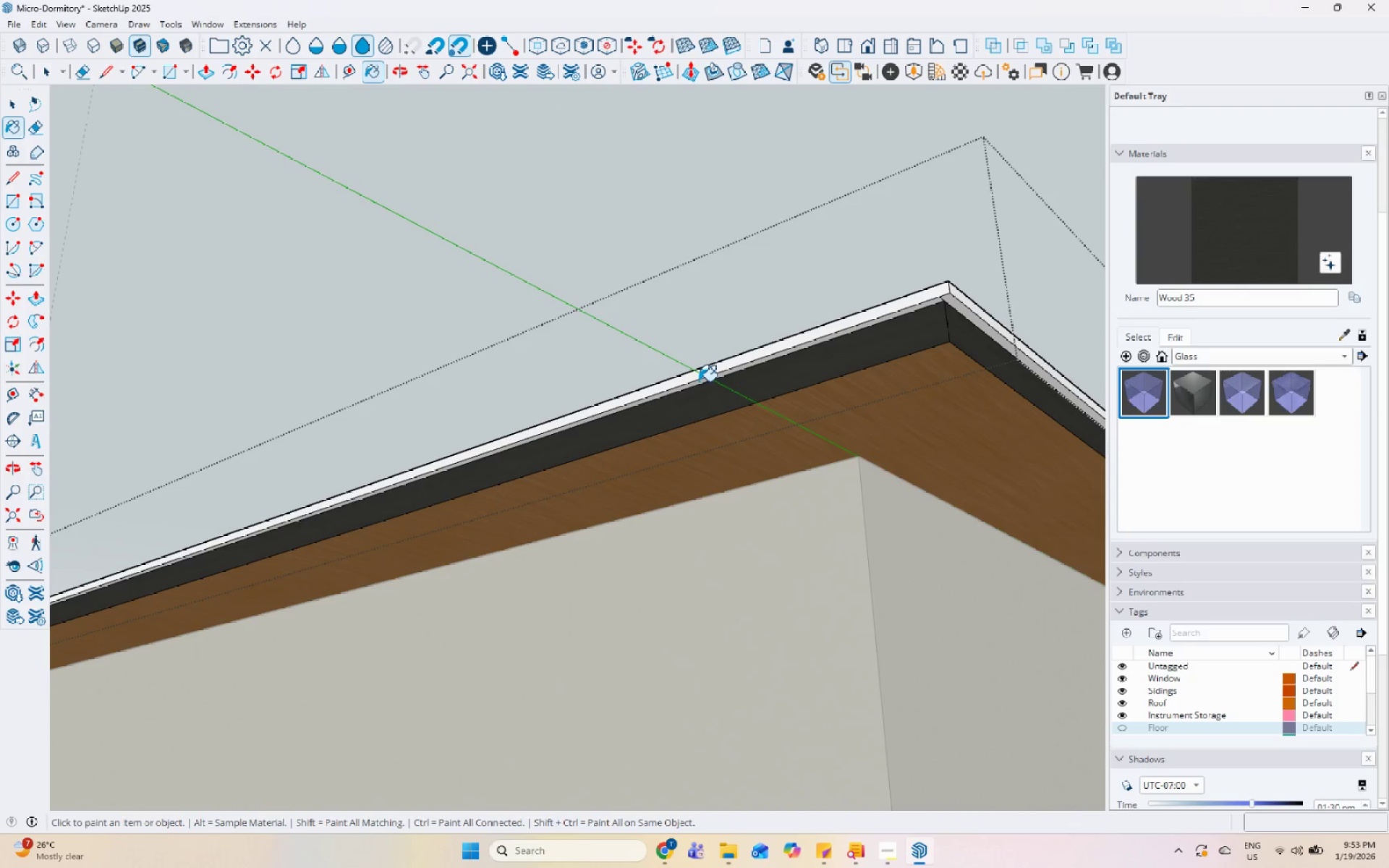 
double_click([700, 377])
 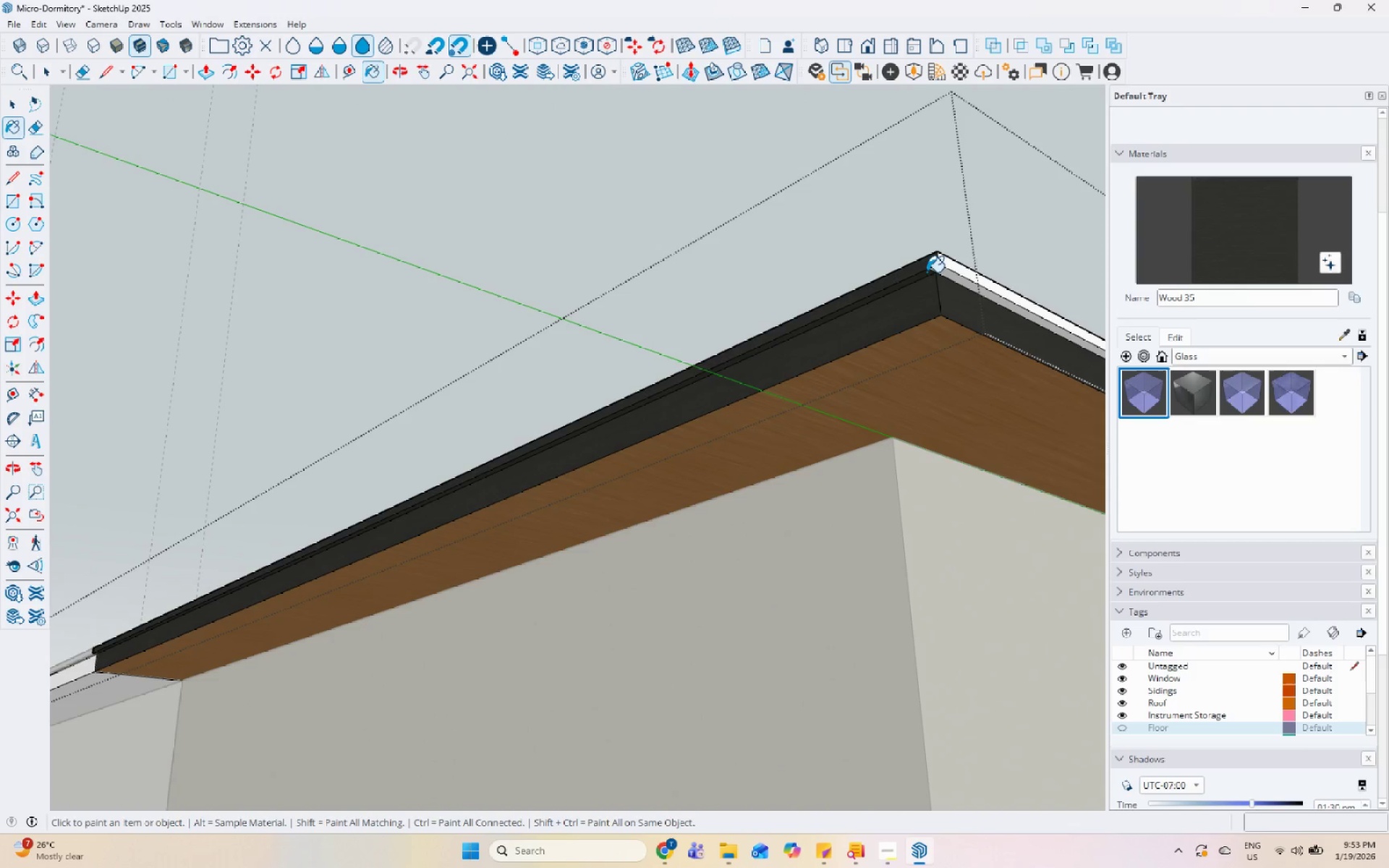 
double_click([948, 272])
 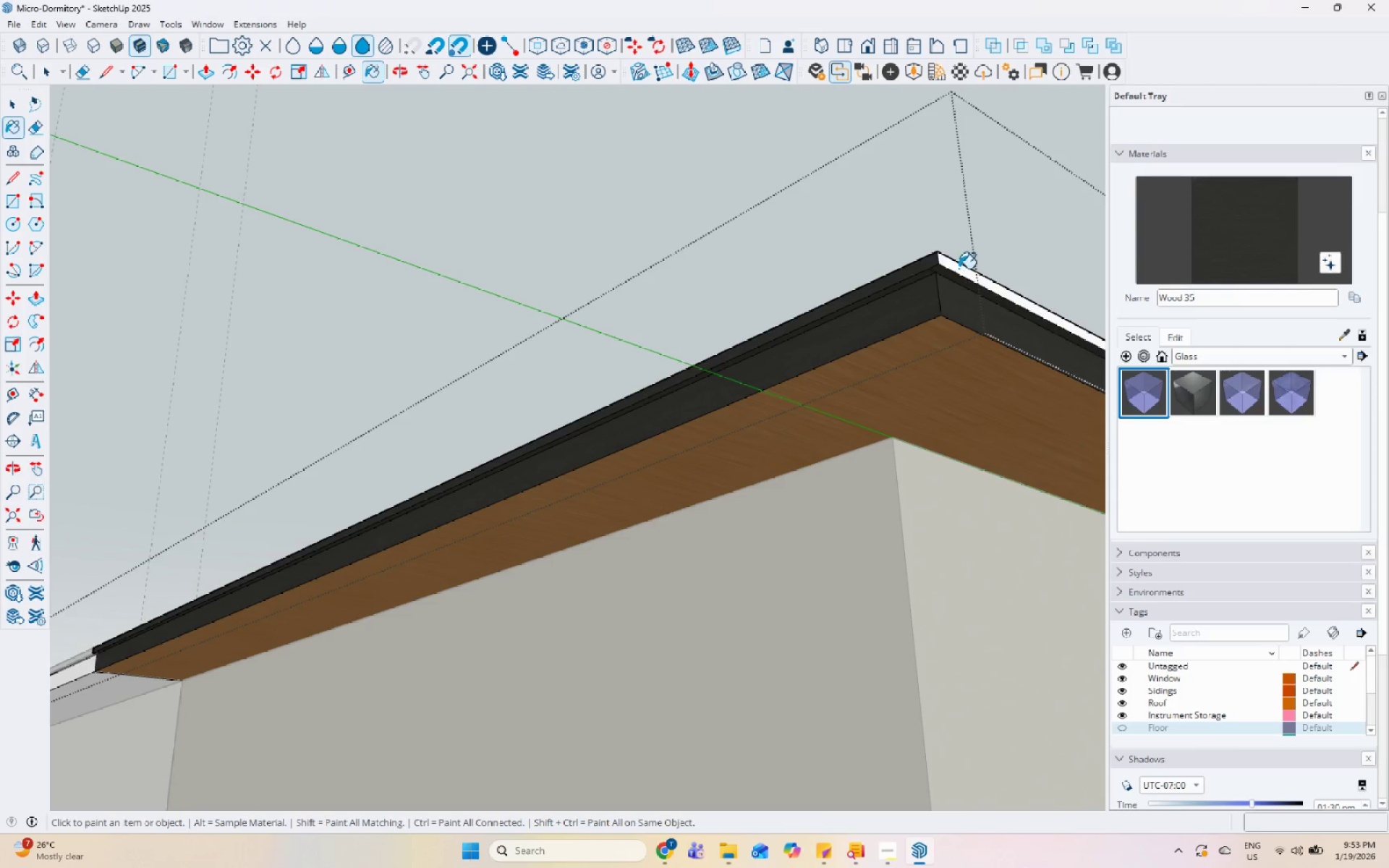 
triple_click([959, 268])
 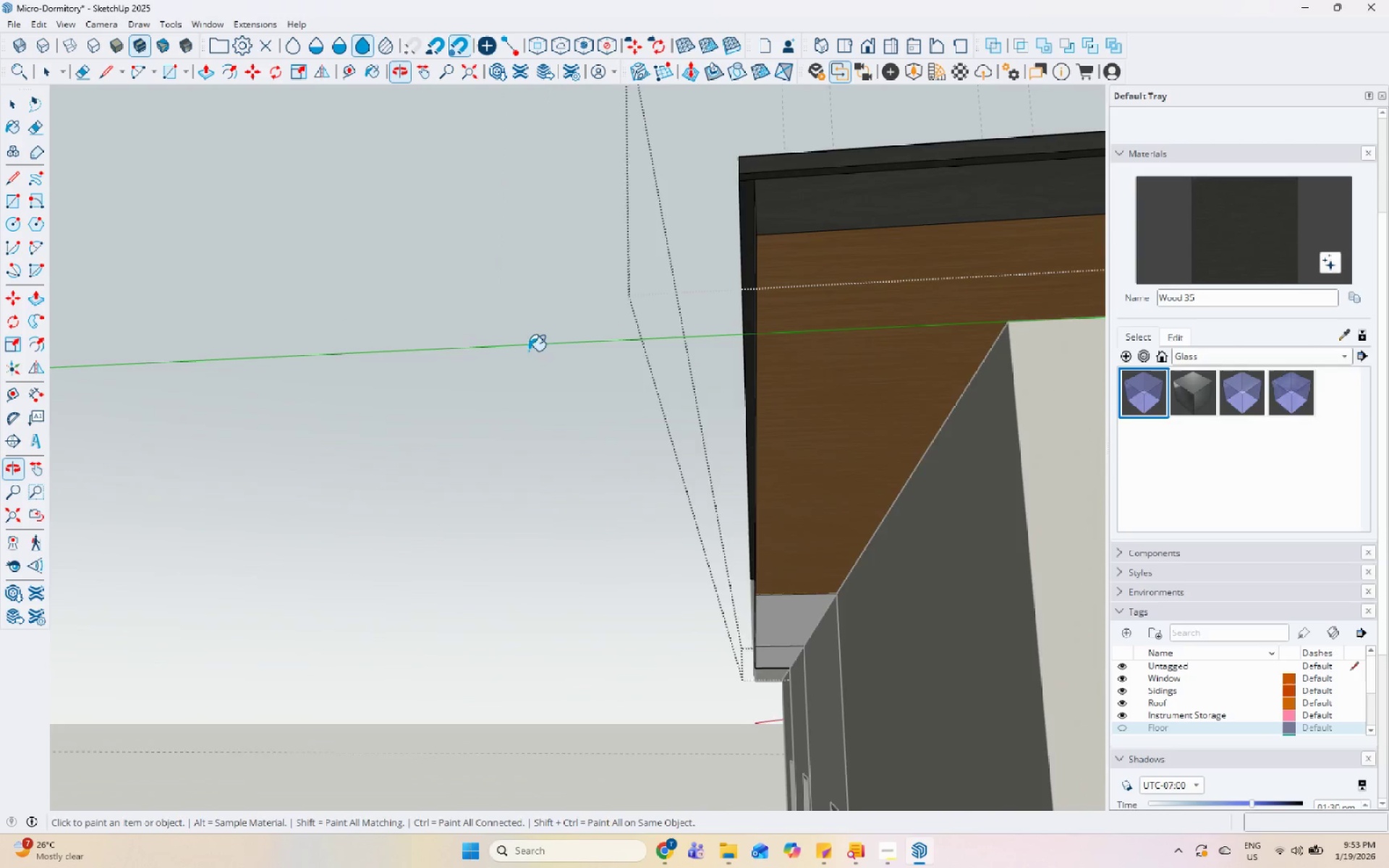 
scroll: coordinate [334, 501], scroll_direction: down, amount: 12.0
 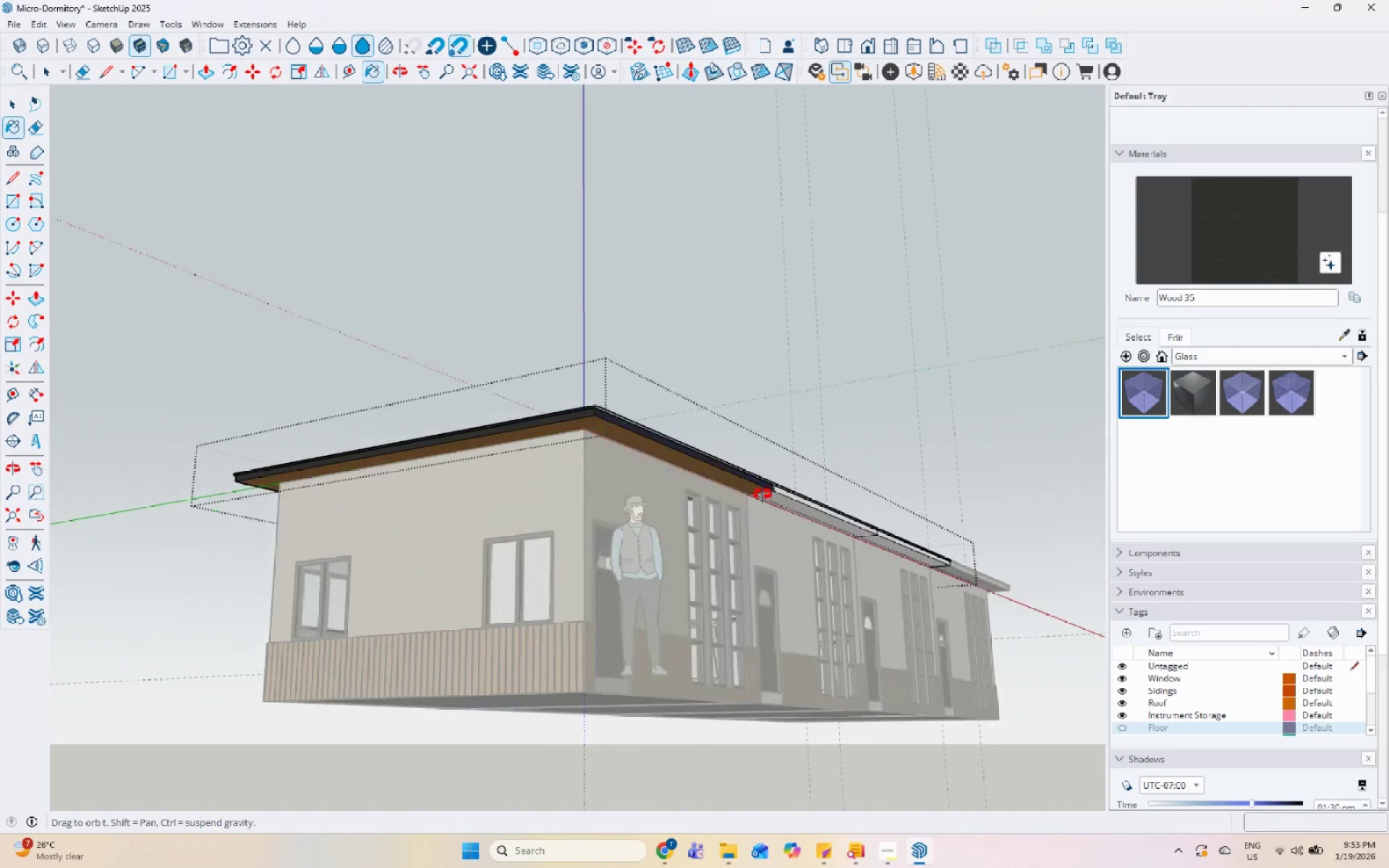 
scroll: coordinate [400, 391], scroll_direction: up, amount: 8.0
 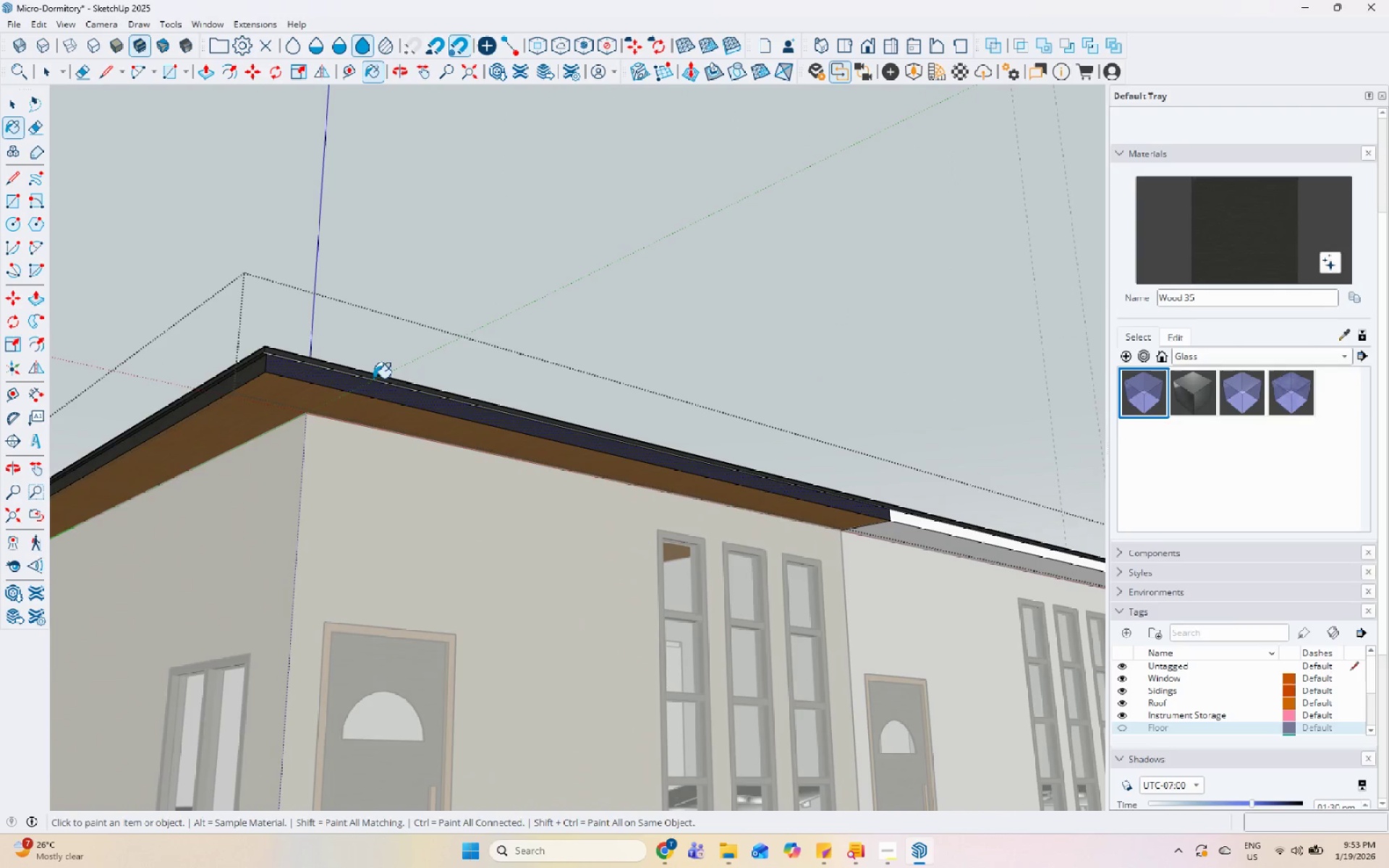 
left_click([298, 342])
 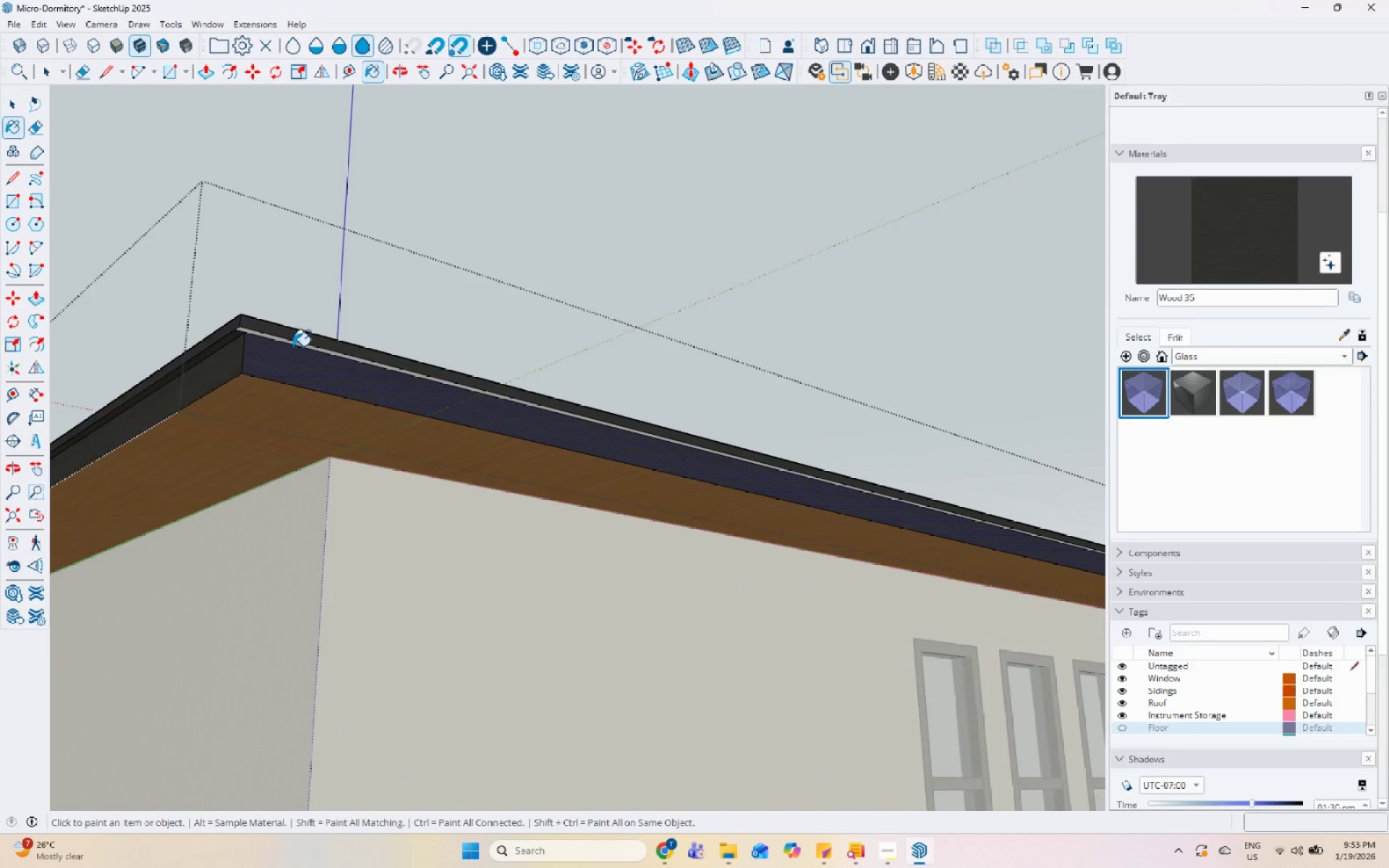 
scroll: coordinate [294, 352], scroll_direction: up, amount: 8.0
 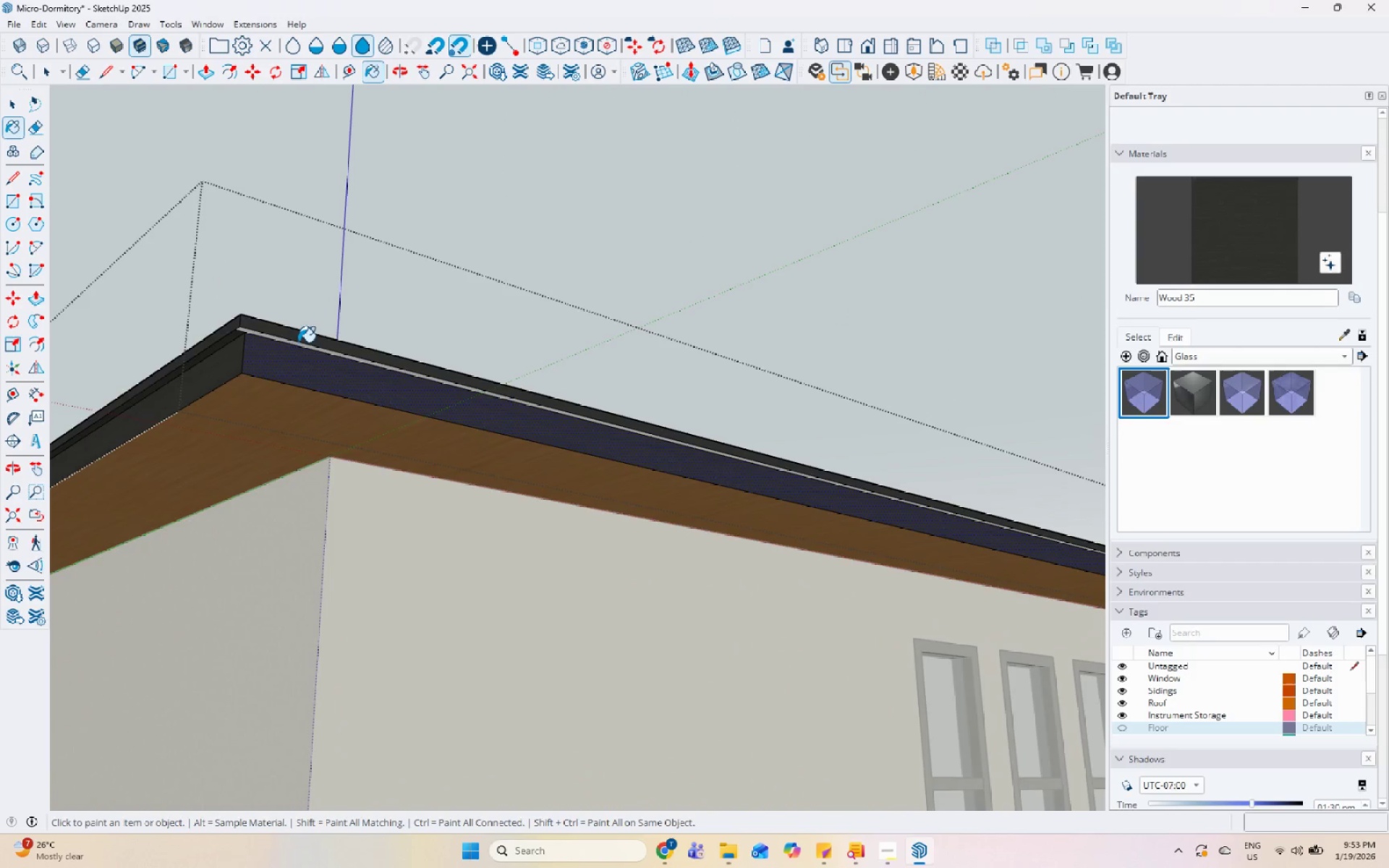 
triple_click([297, 343])
 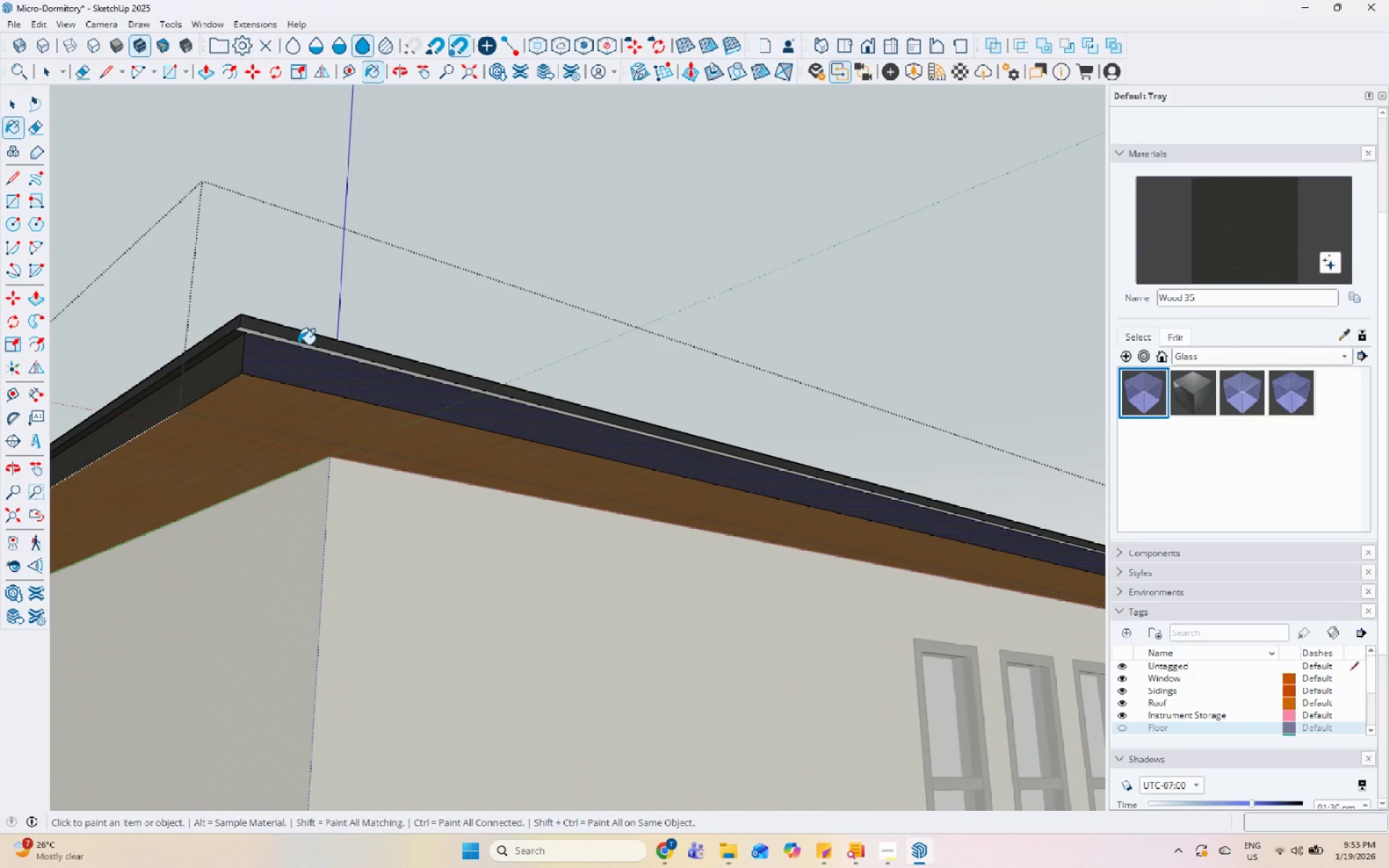 
triple_click([298, 344])
 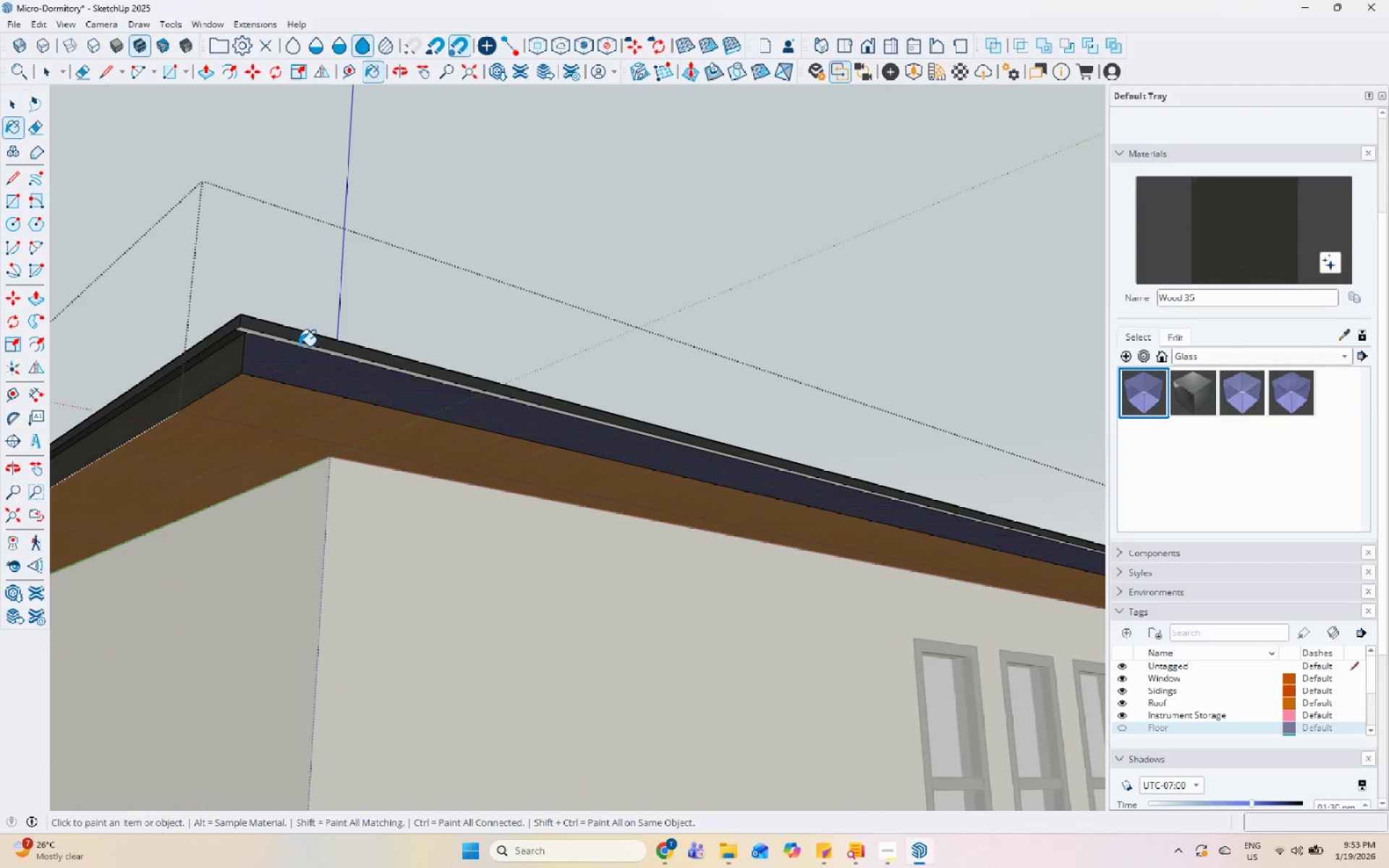 
scroll: coordinate [301, 354], scroll_direction: up, amount: 5.0
 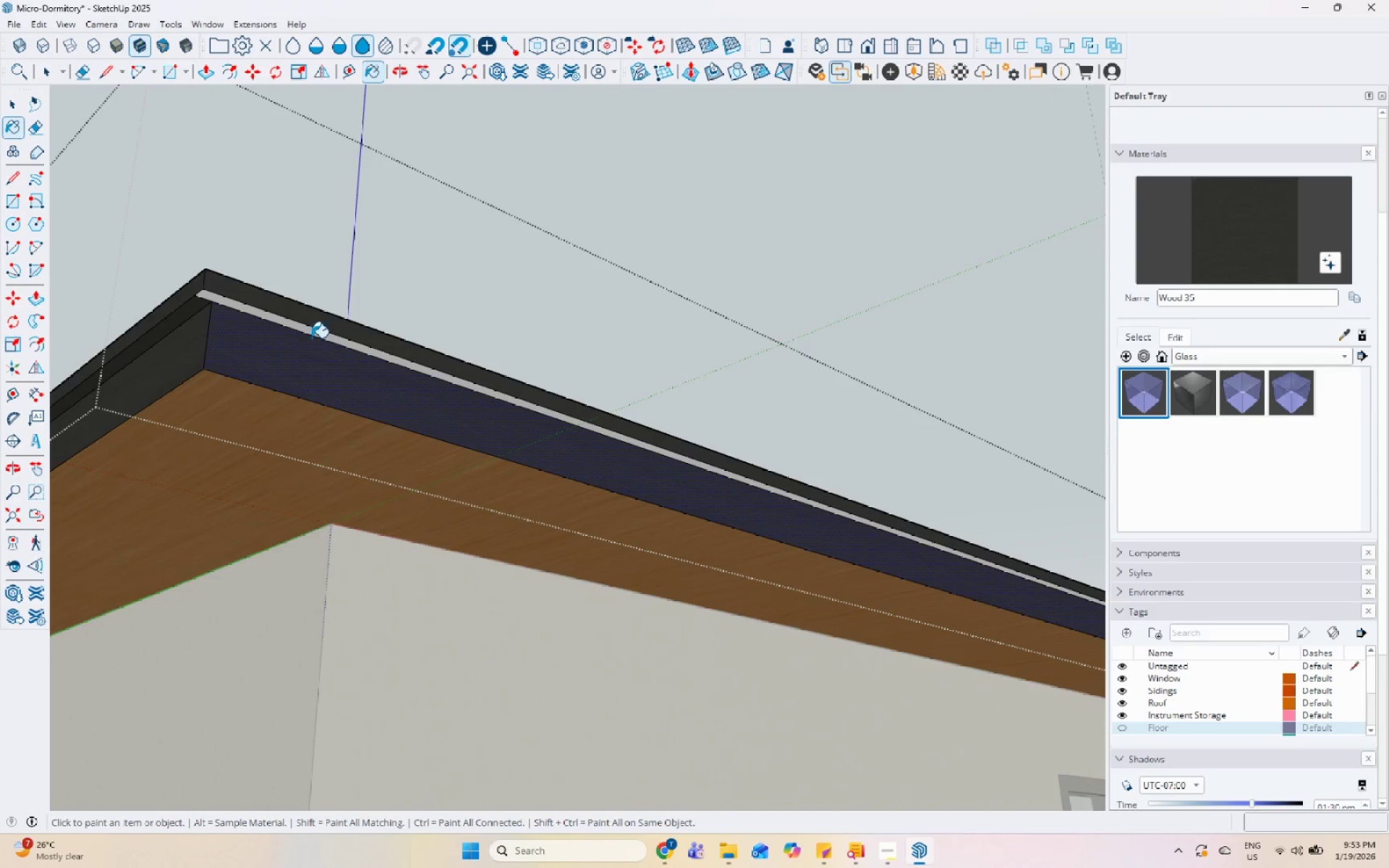 
left_click([314, 332])
 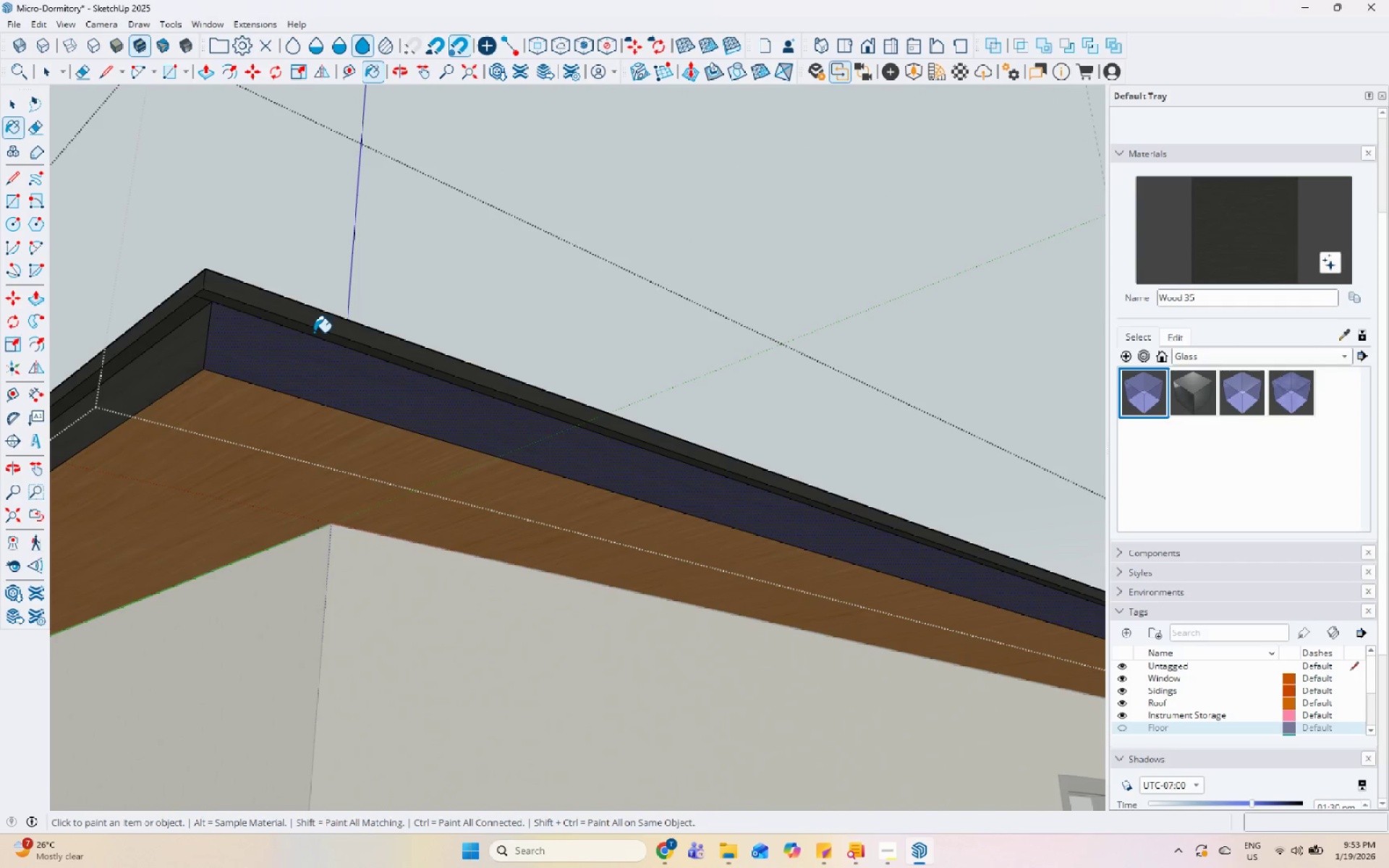 
scroll: coordinate [274, 378], scroll_direction: down, amount: 14.0
 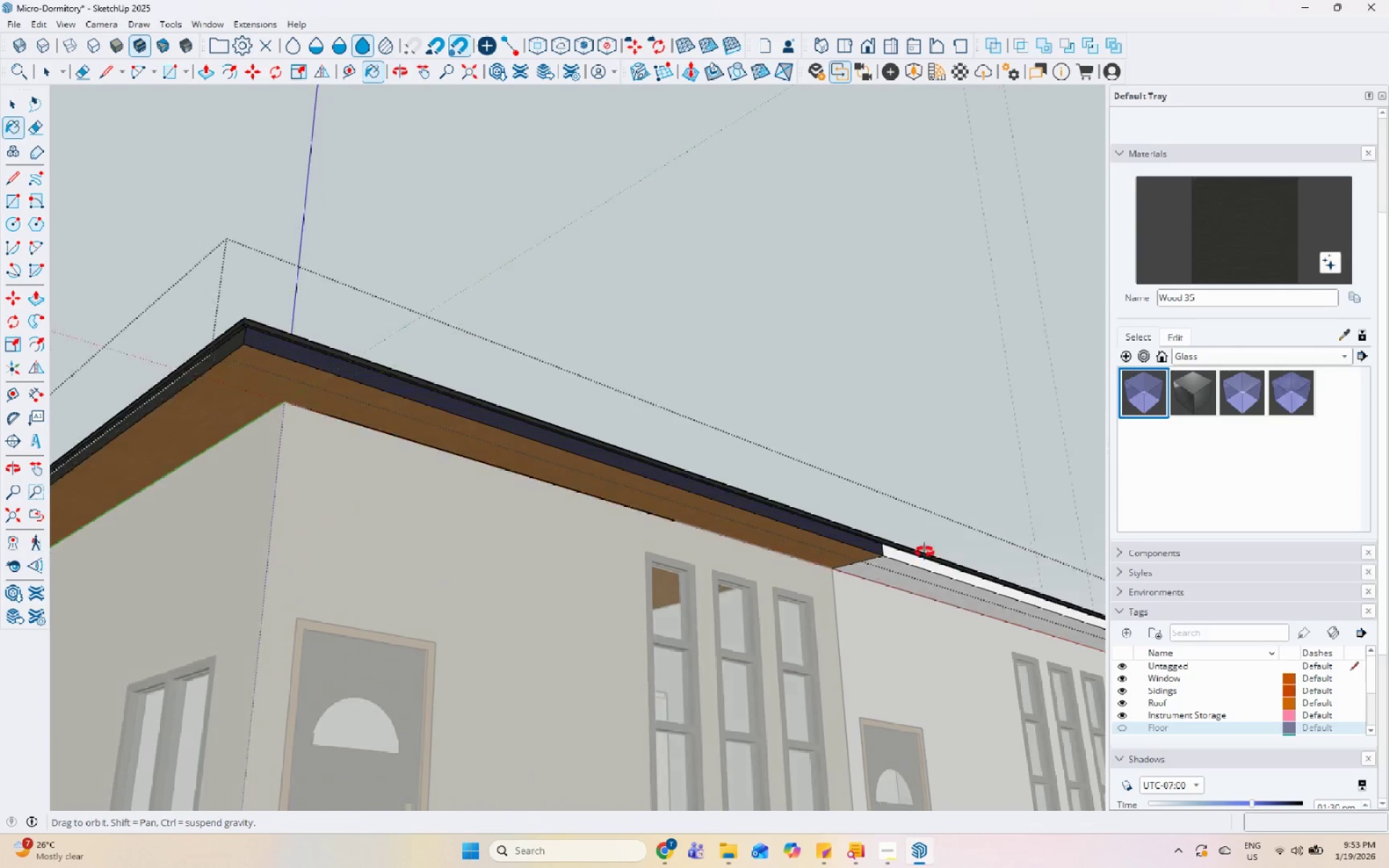 
left_click([909, 535])
 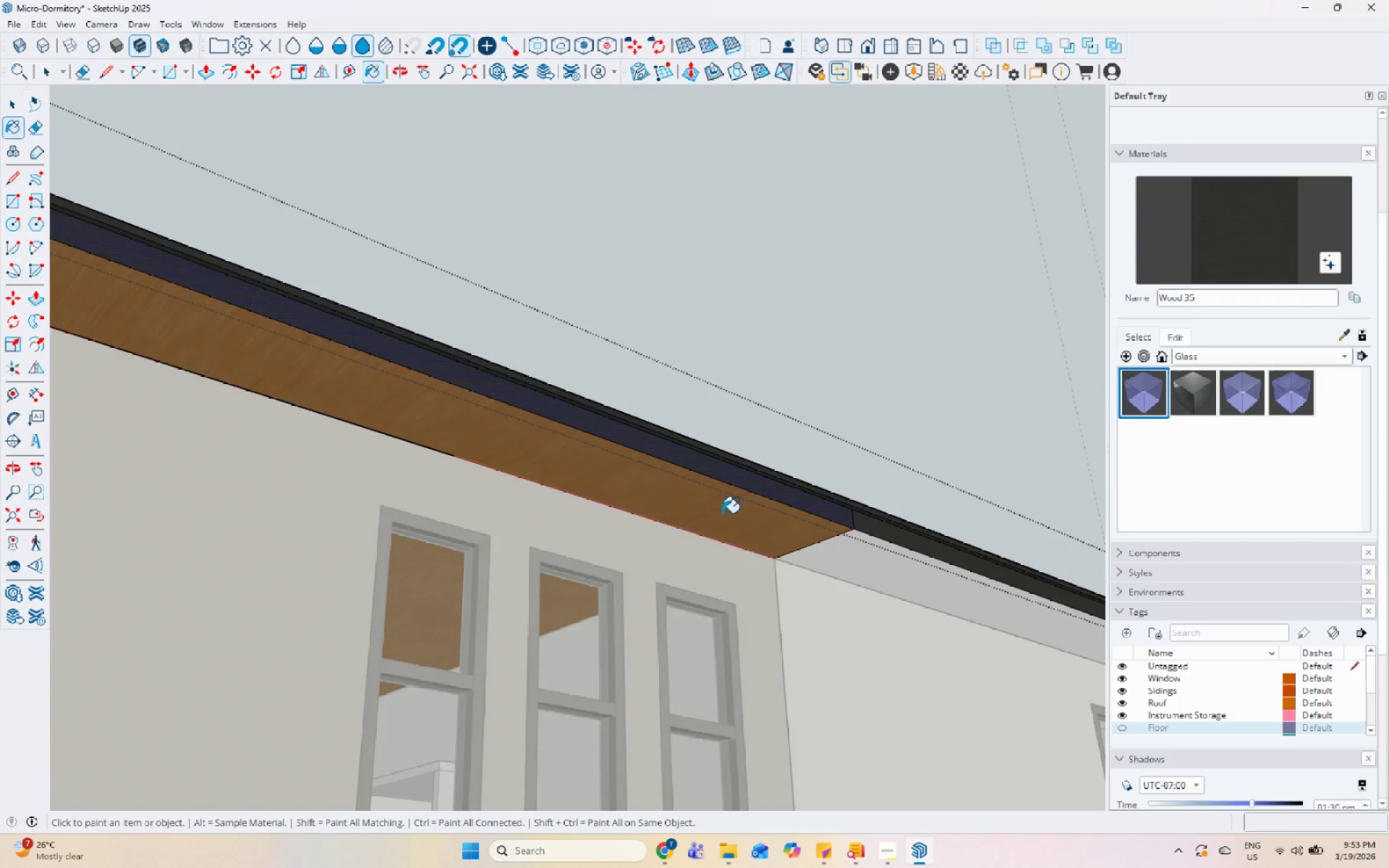 
scroll: coordinate [909, 535], scroll_direction: up, amount: 5.0
 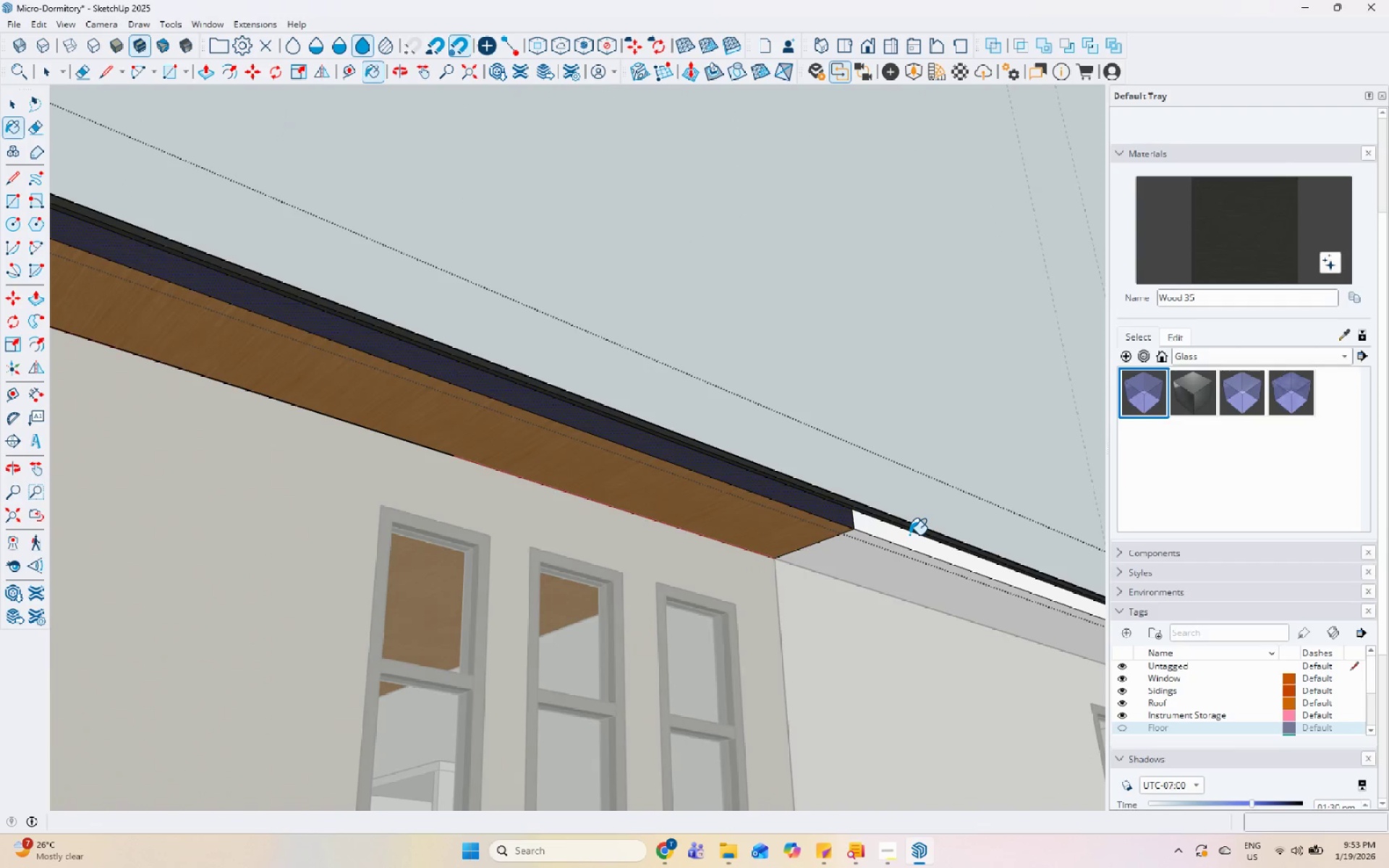 
scroll: coordinate [242, 472], scroll_direction: down, amount: 6.0
 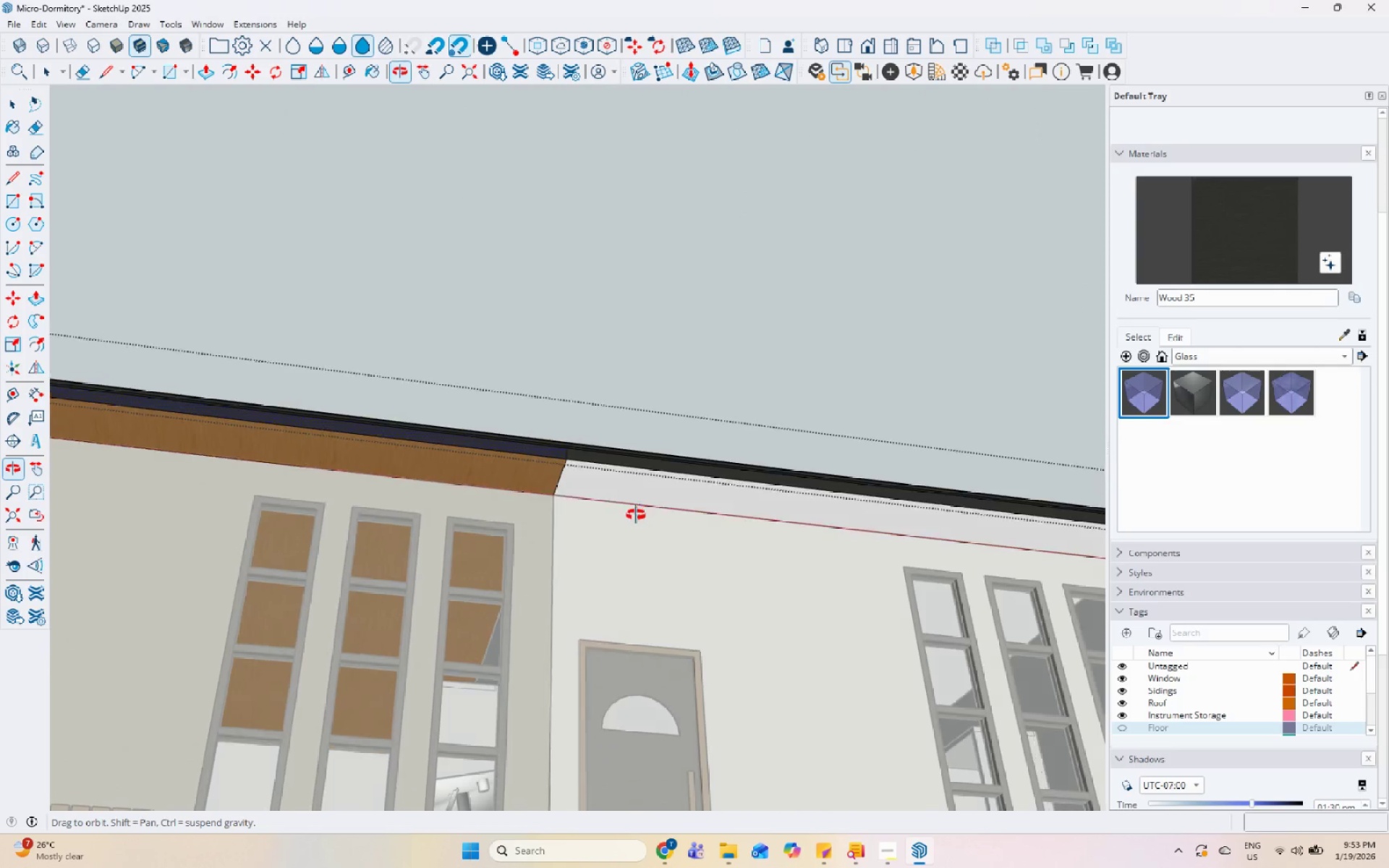 
key(Space)
 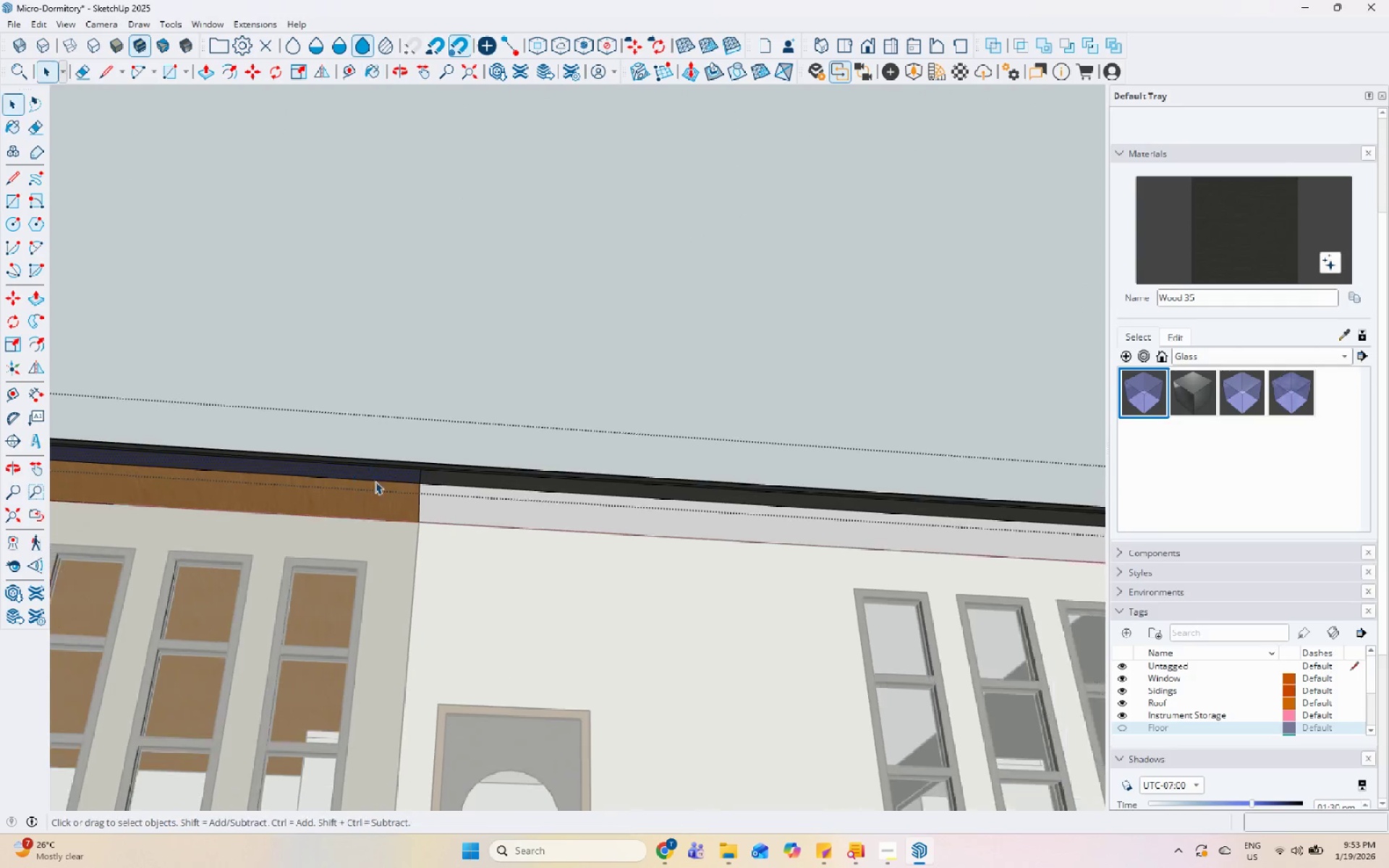 
key(Escape)
 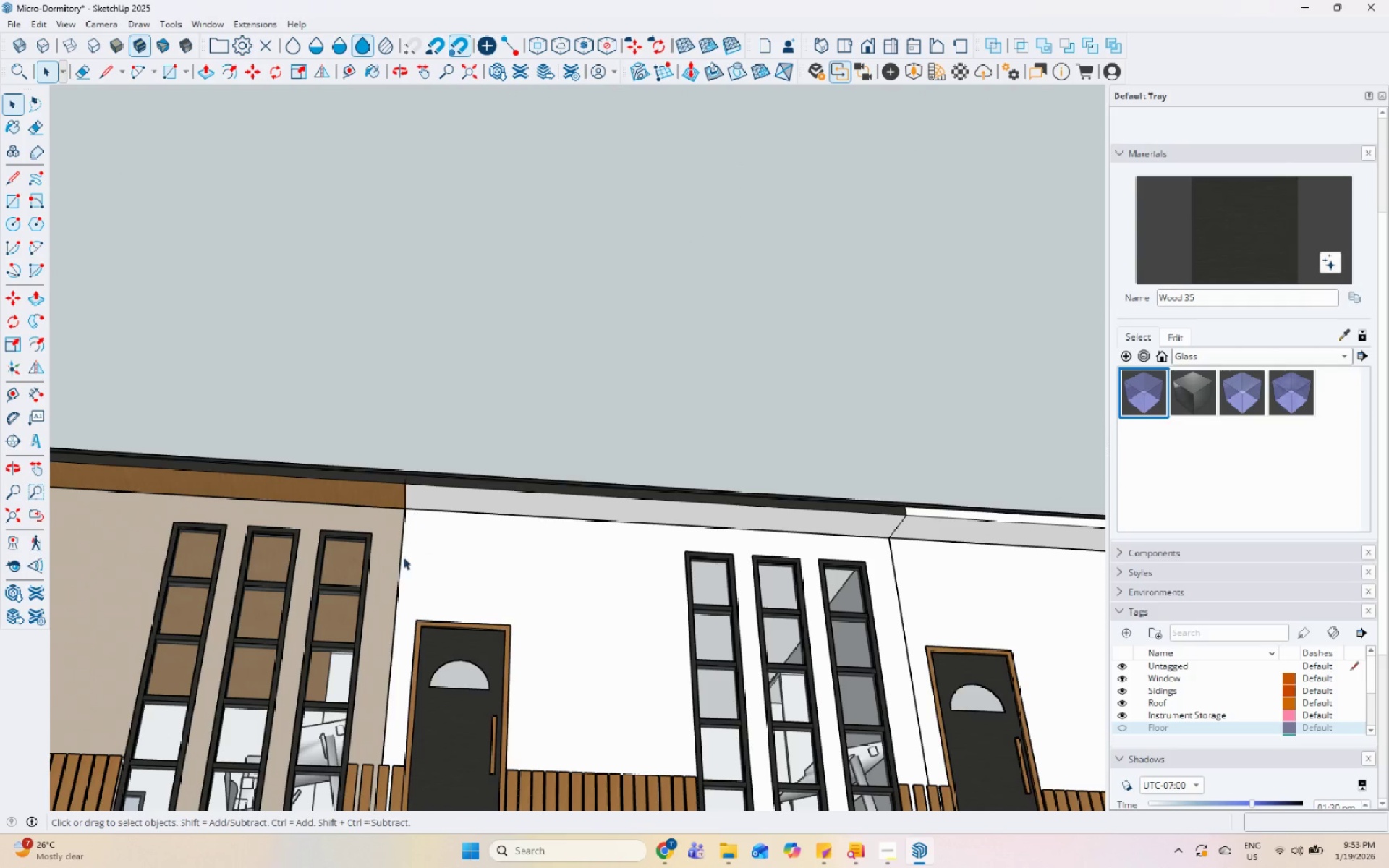 
key(Escape)
 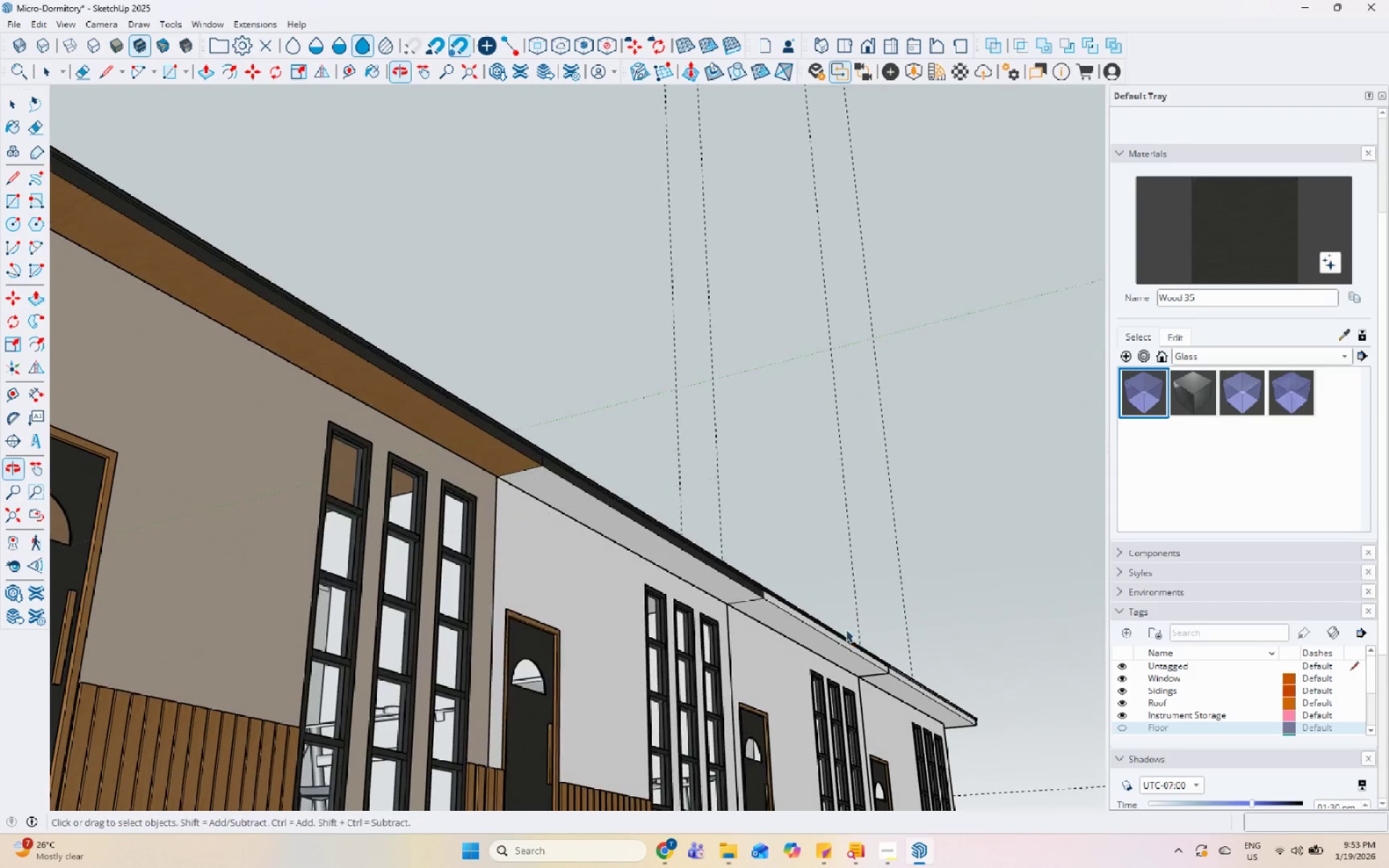 
scroll: coordinate [391, 490], scroll_direction: down, amount: 4.0
 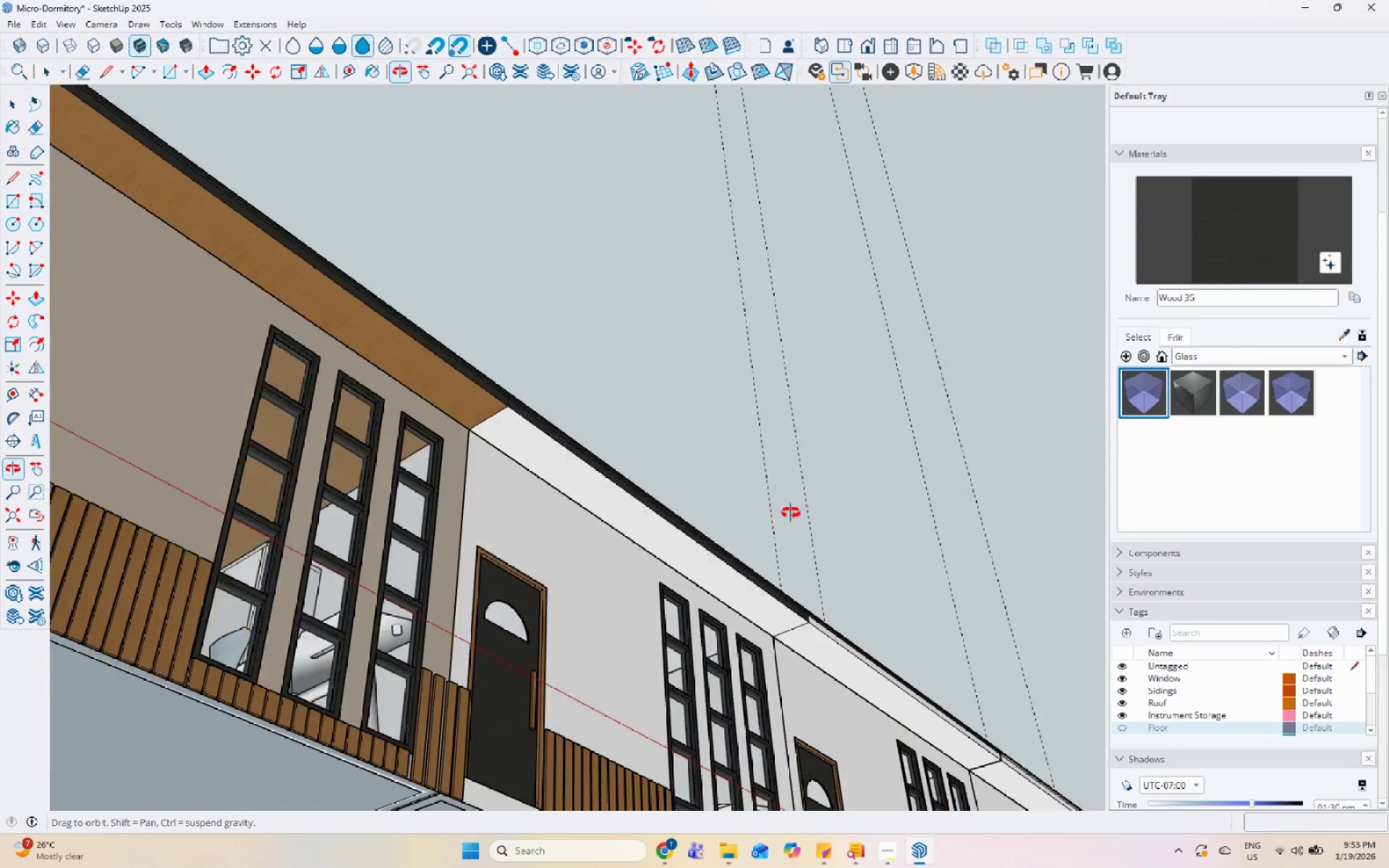 
double_click([470, 440])
 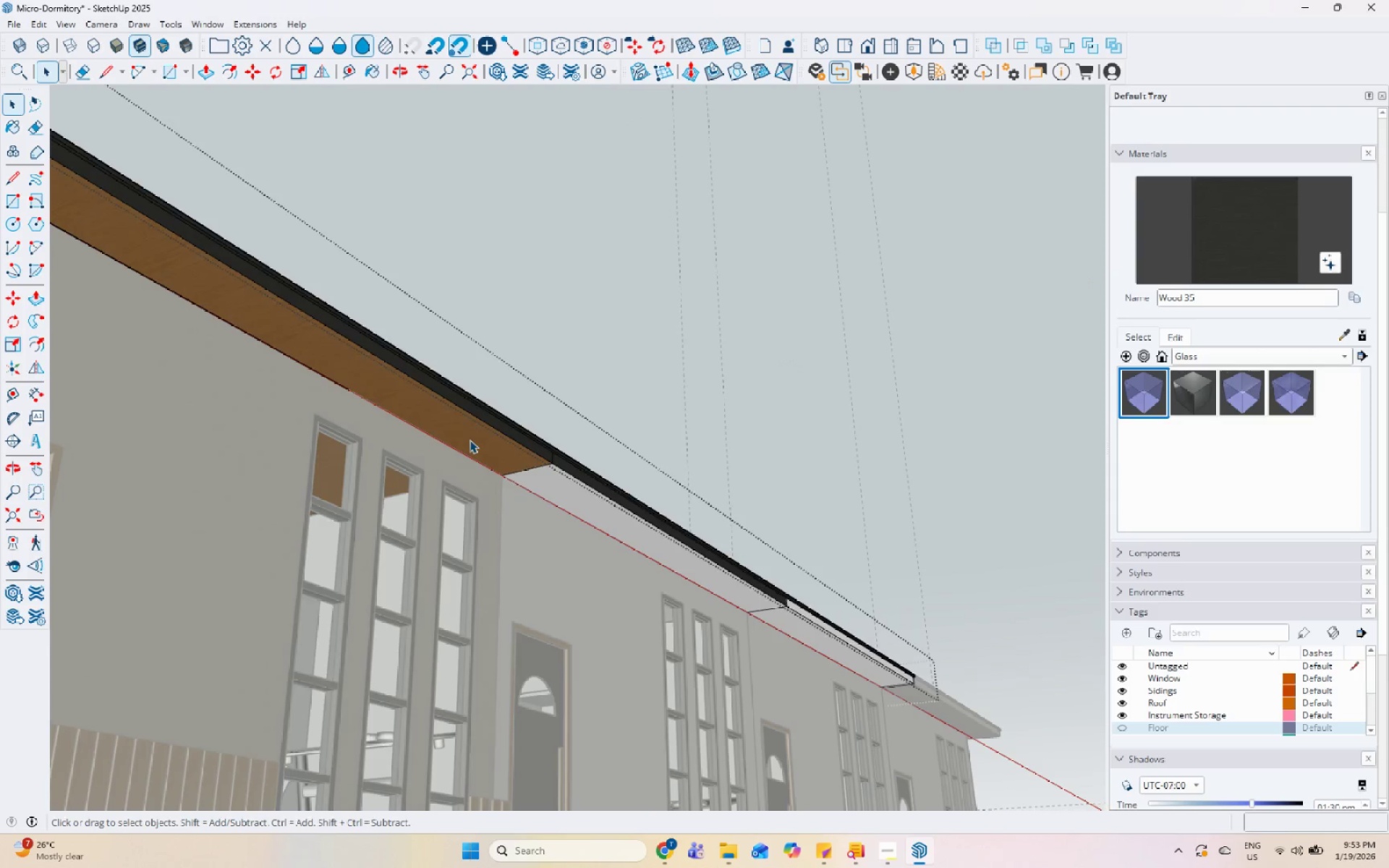 
scroll: coordinate [446, 487], scroll_direction: up, amount: 1.0
 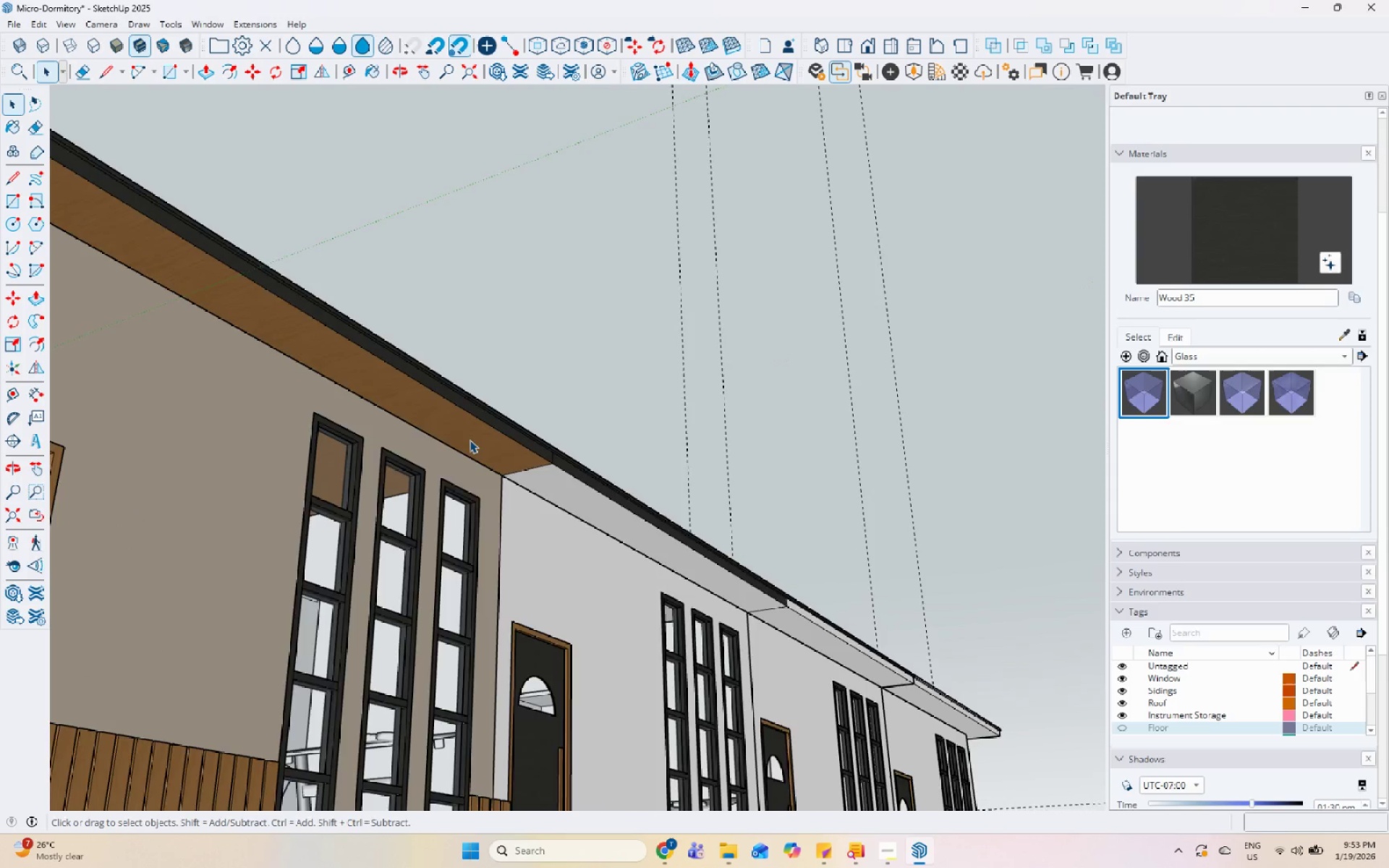 
triple_click([470, 440])
 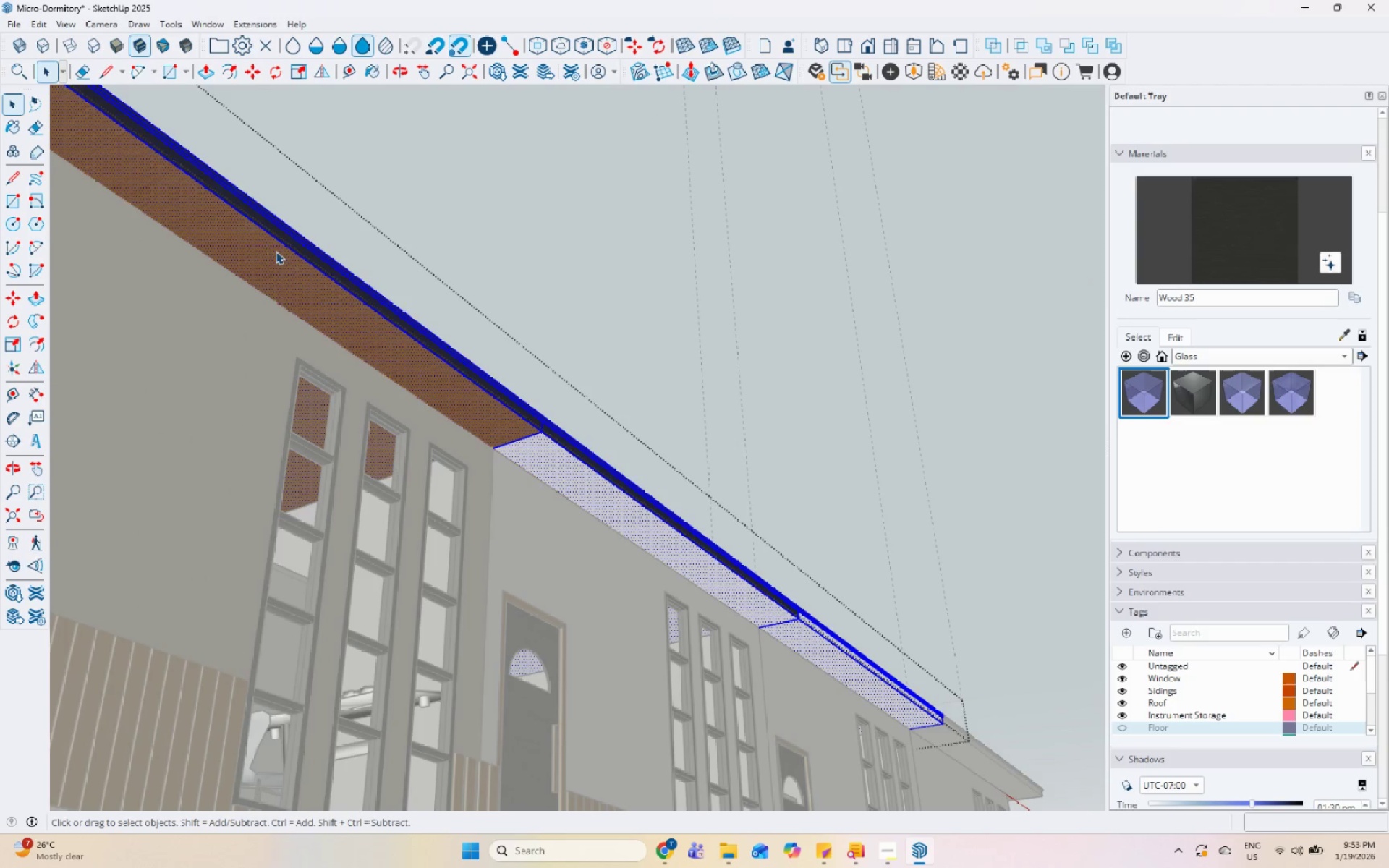 
scroll: coordinate [938, 531], scroll_direction: down, amount: 8.0
 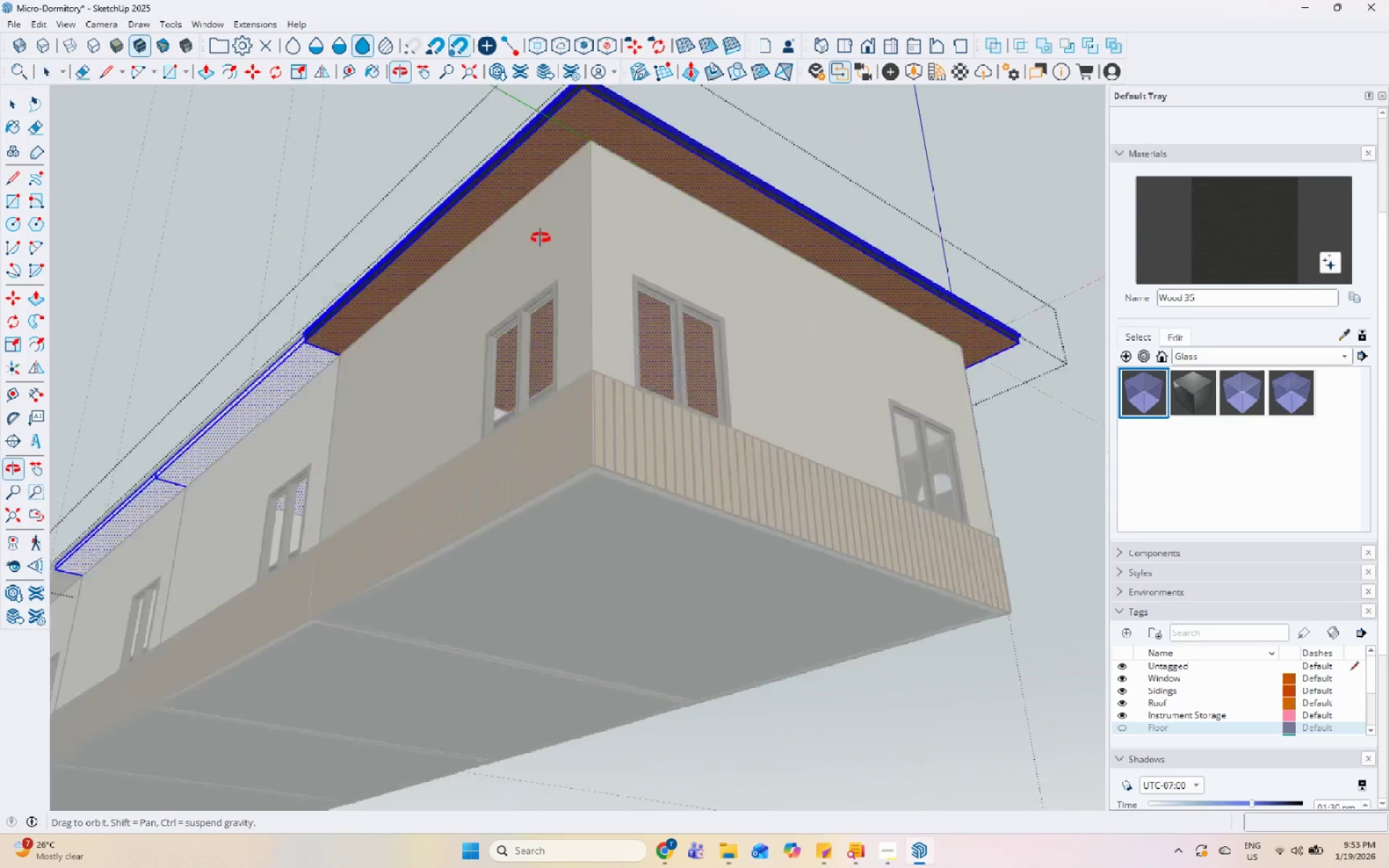 
key(L)
 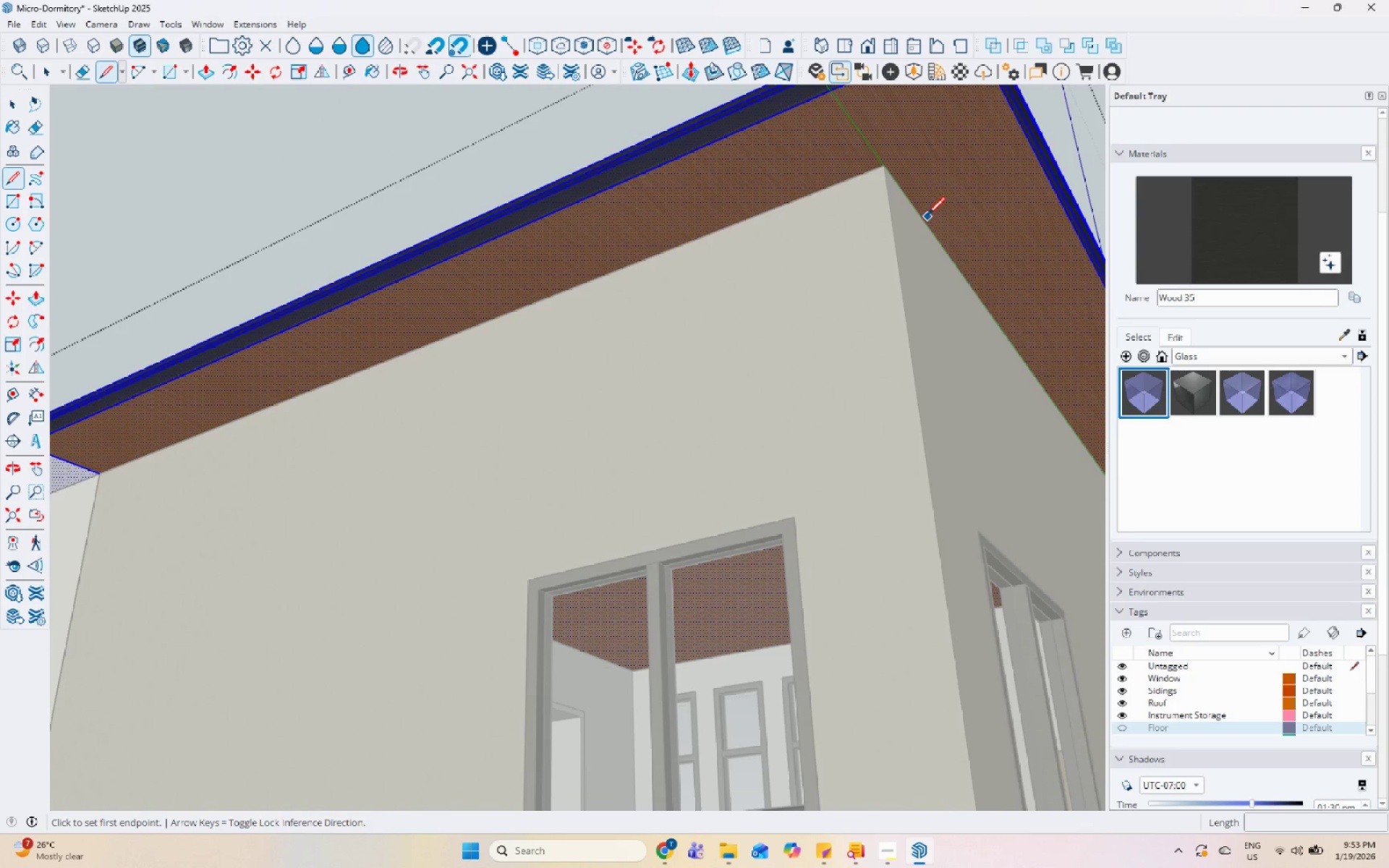 
scroll: coordinate [930, 191], scroll_direction: up, amount: 10.0
 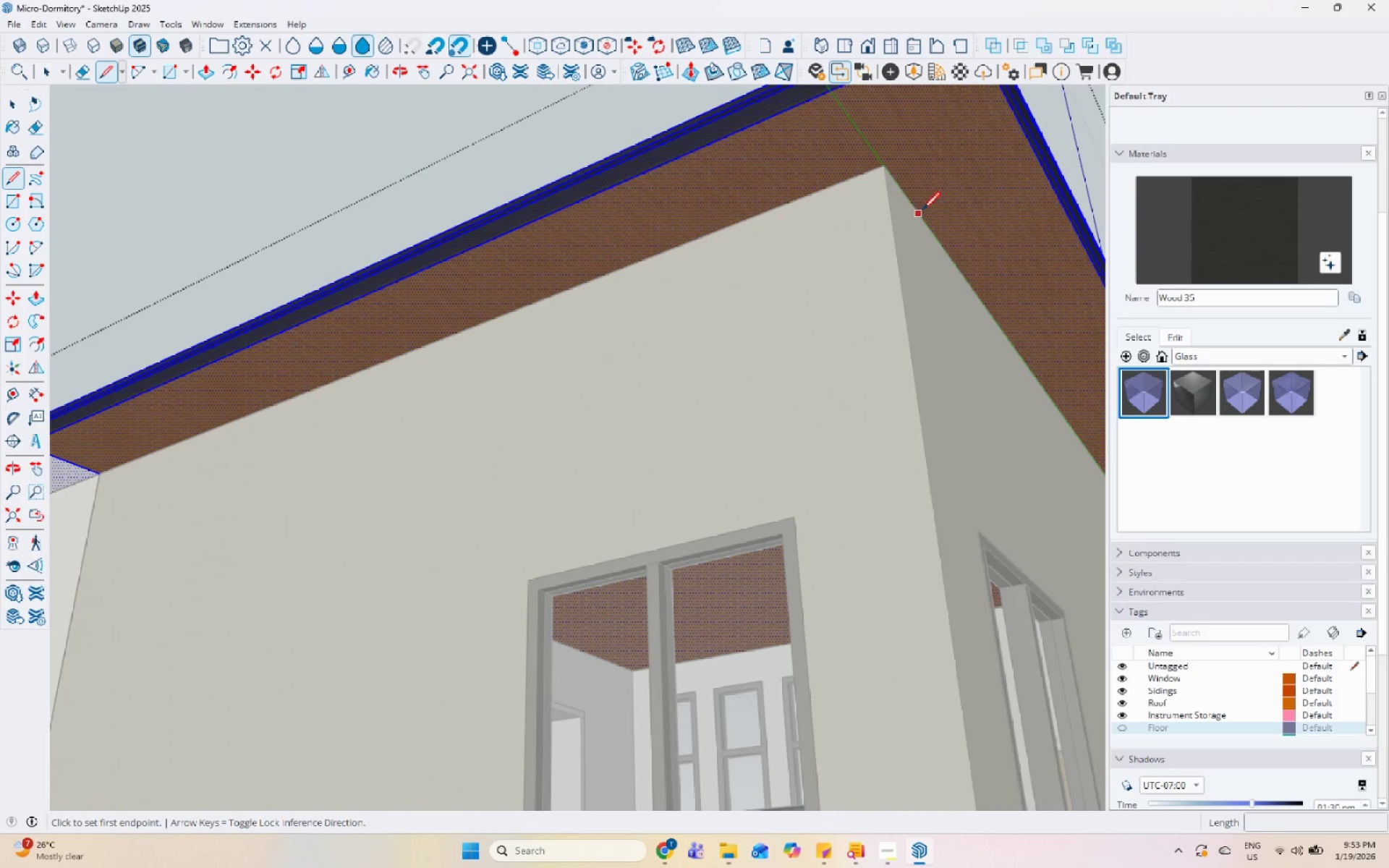 
key(Escape)
 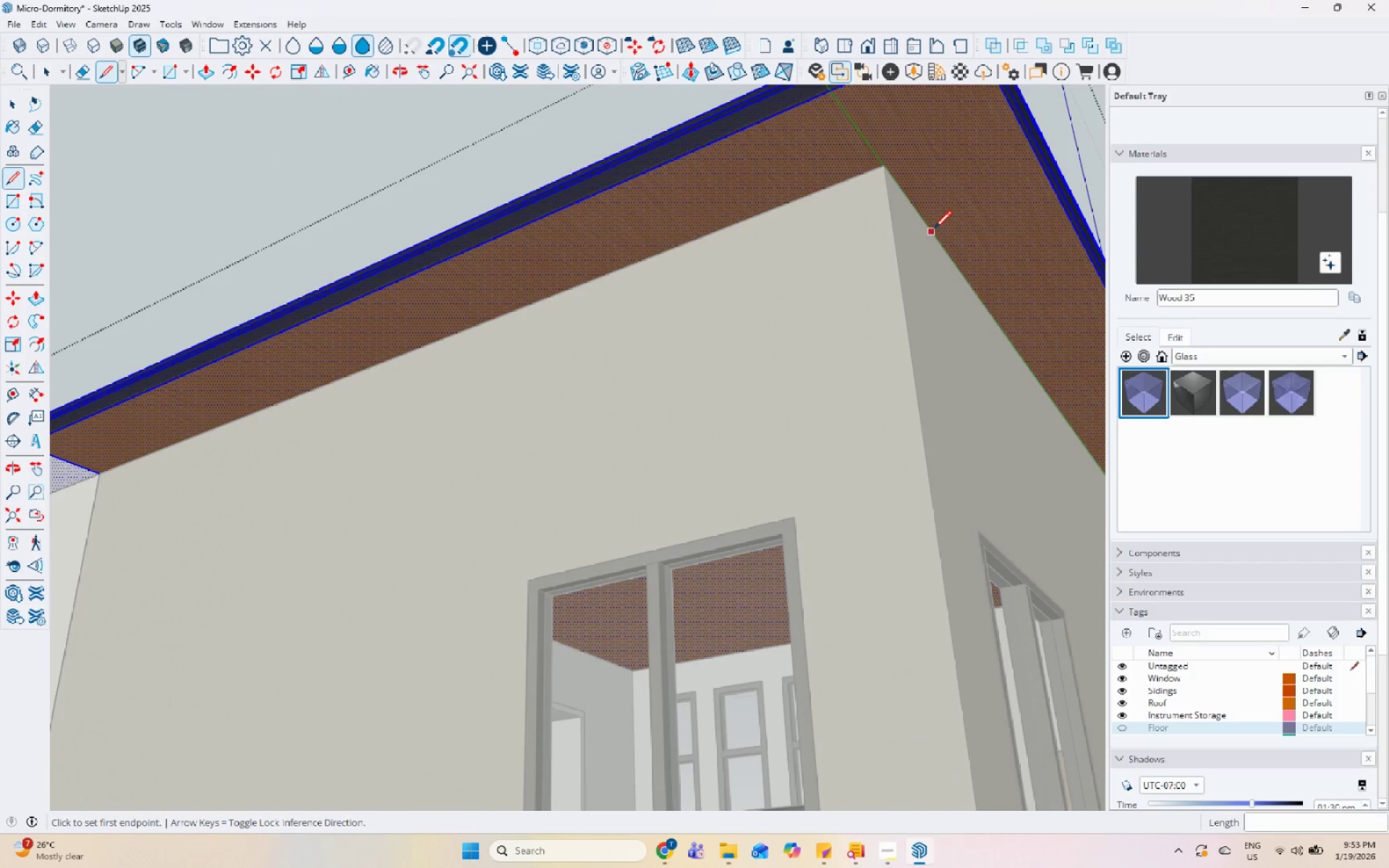 
left_click_drag(start_coordinate=[934, 230], to_coordinate=[931, 226])
 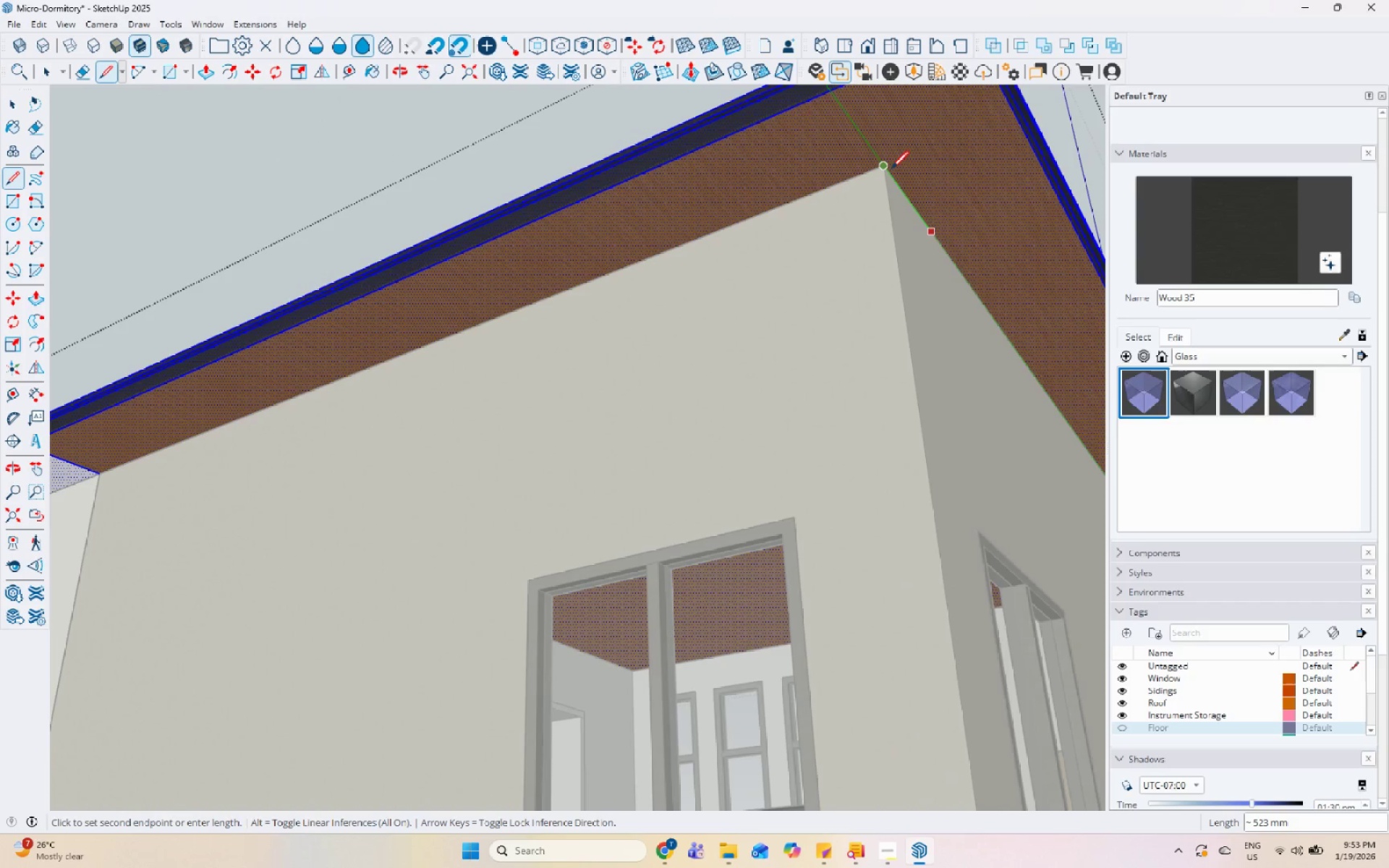 
left_click([888, 169])
 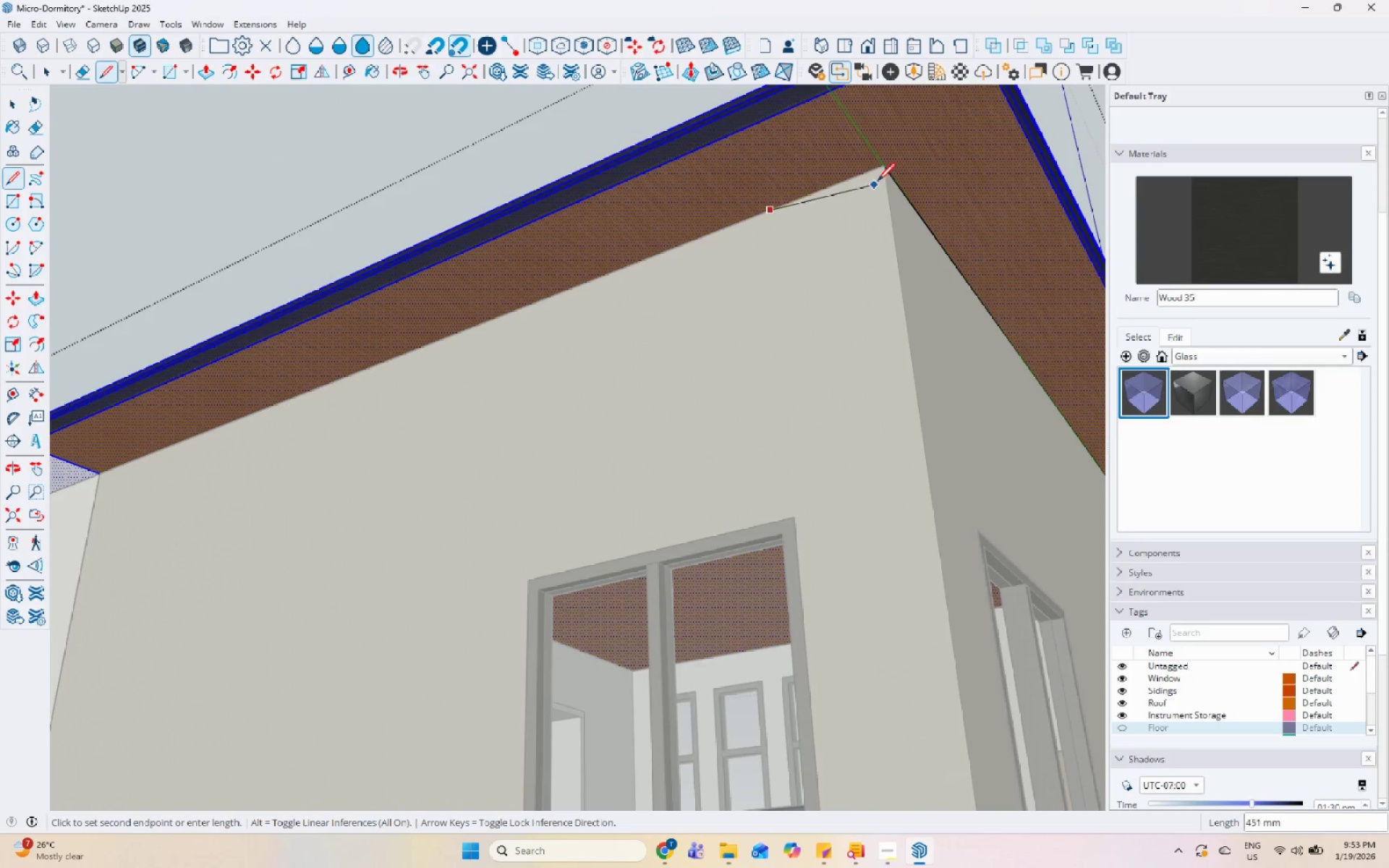 
left_click([882, 168])
 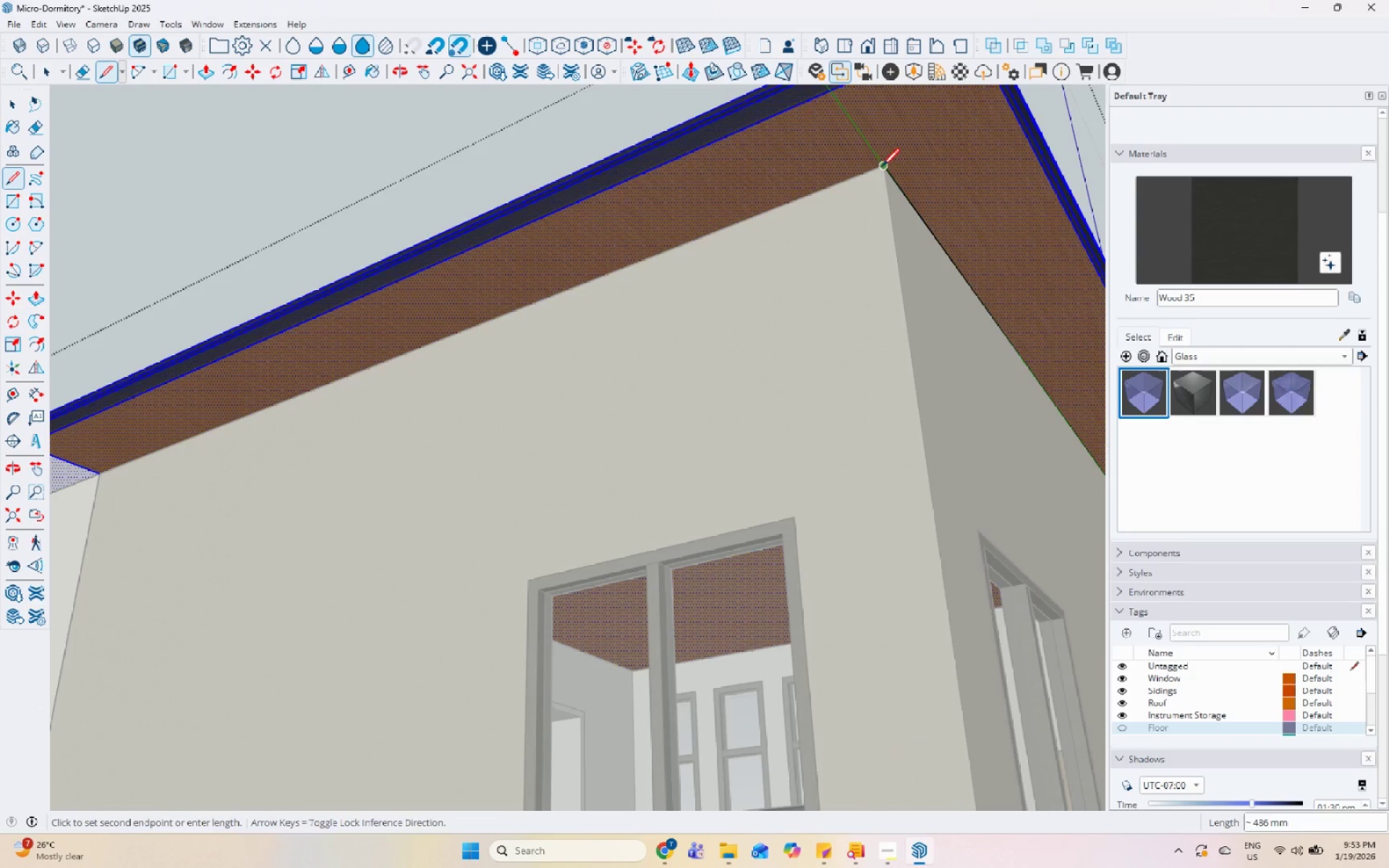 
key(Space)
 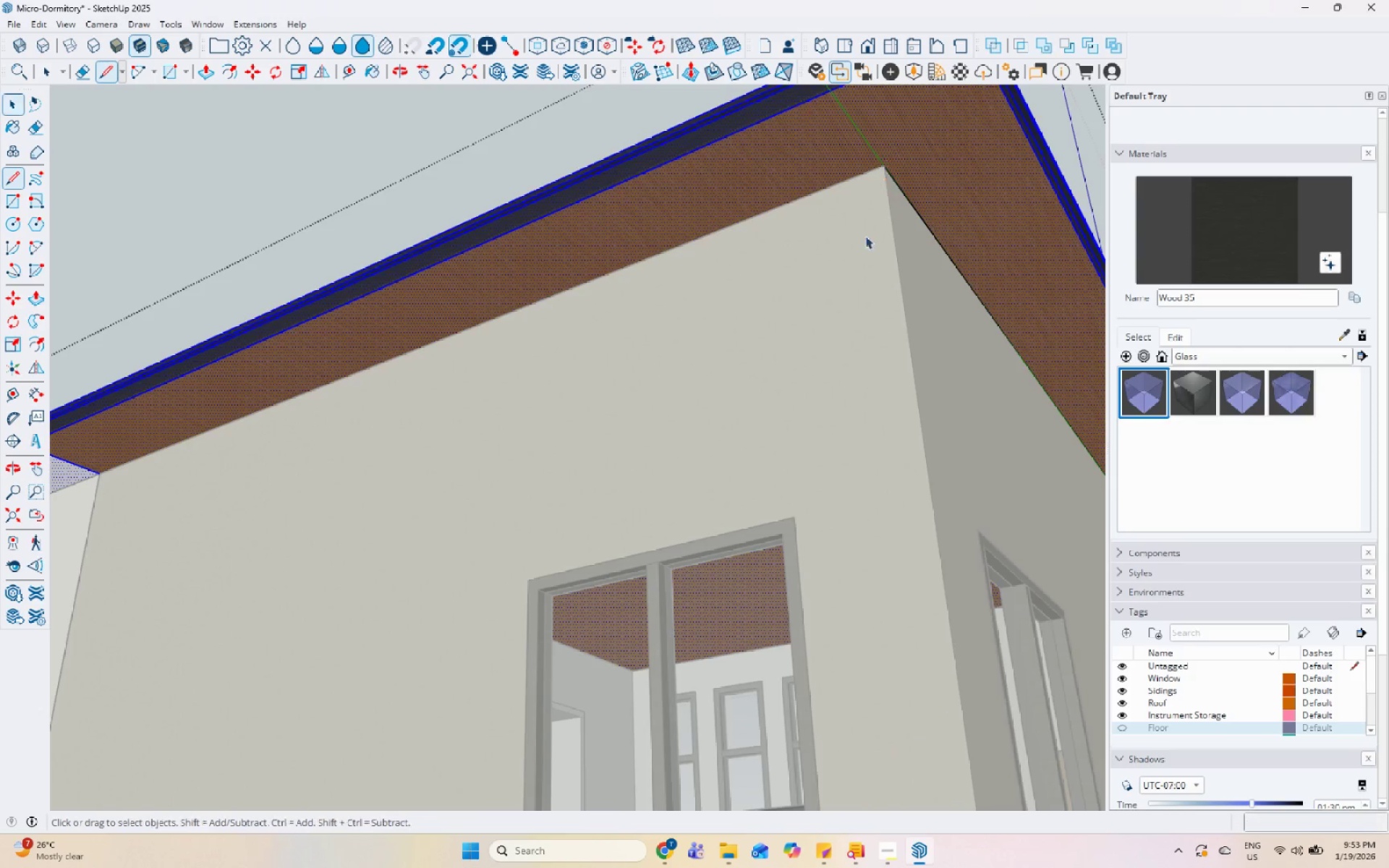 
scroll: coordinate [603, 298], scroll_direction: down, amount: 12.0
 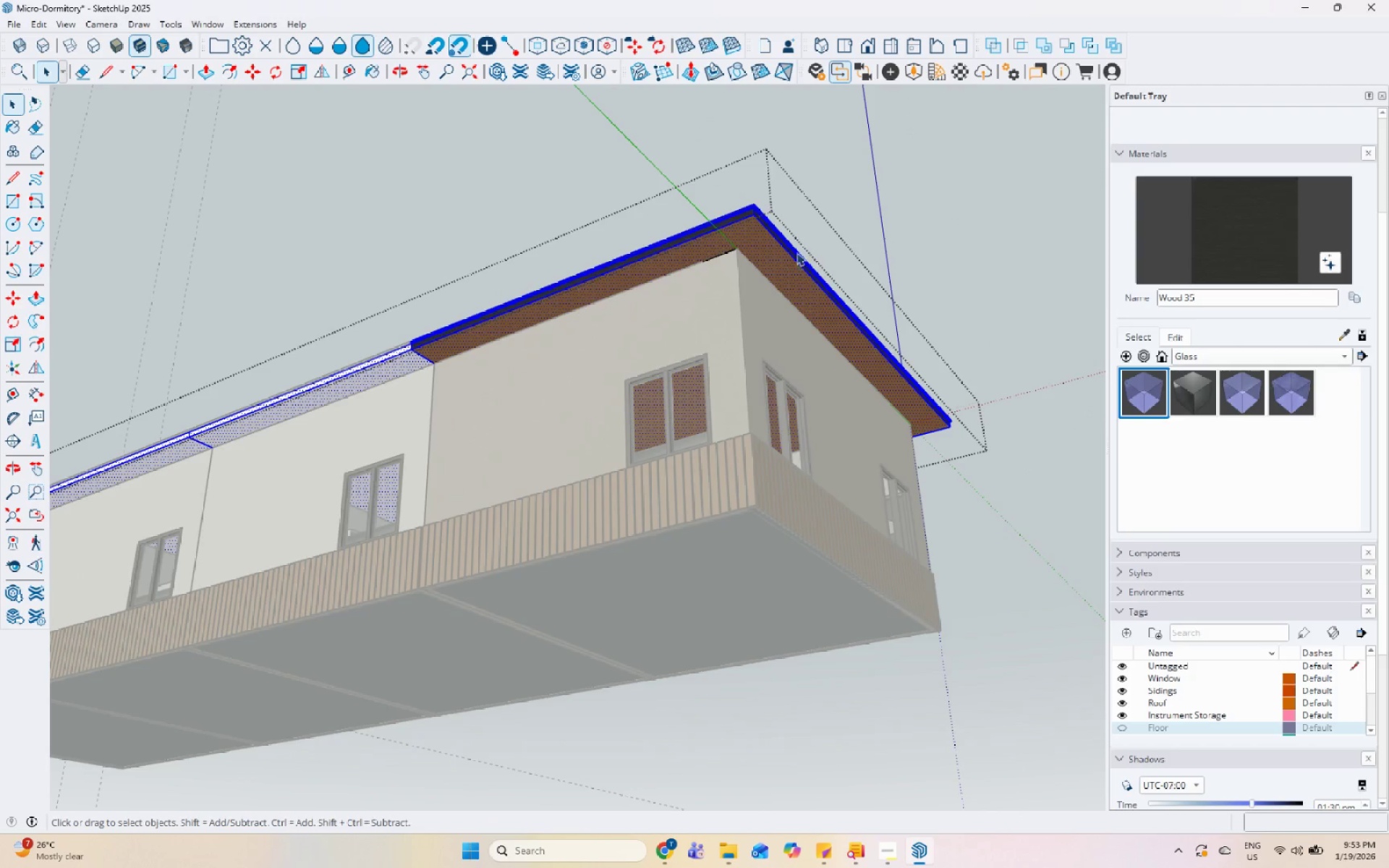 
left_click([786, 258])
 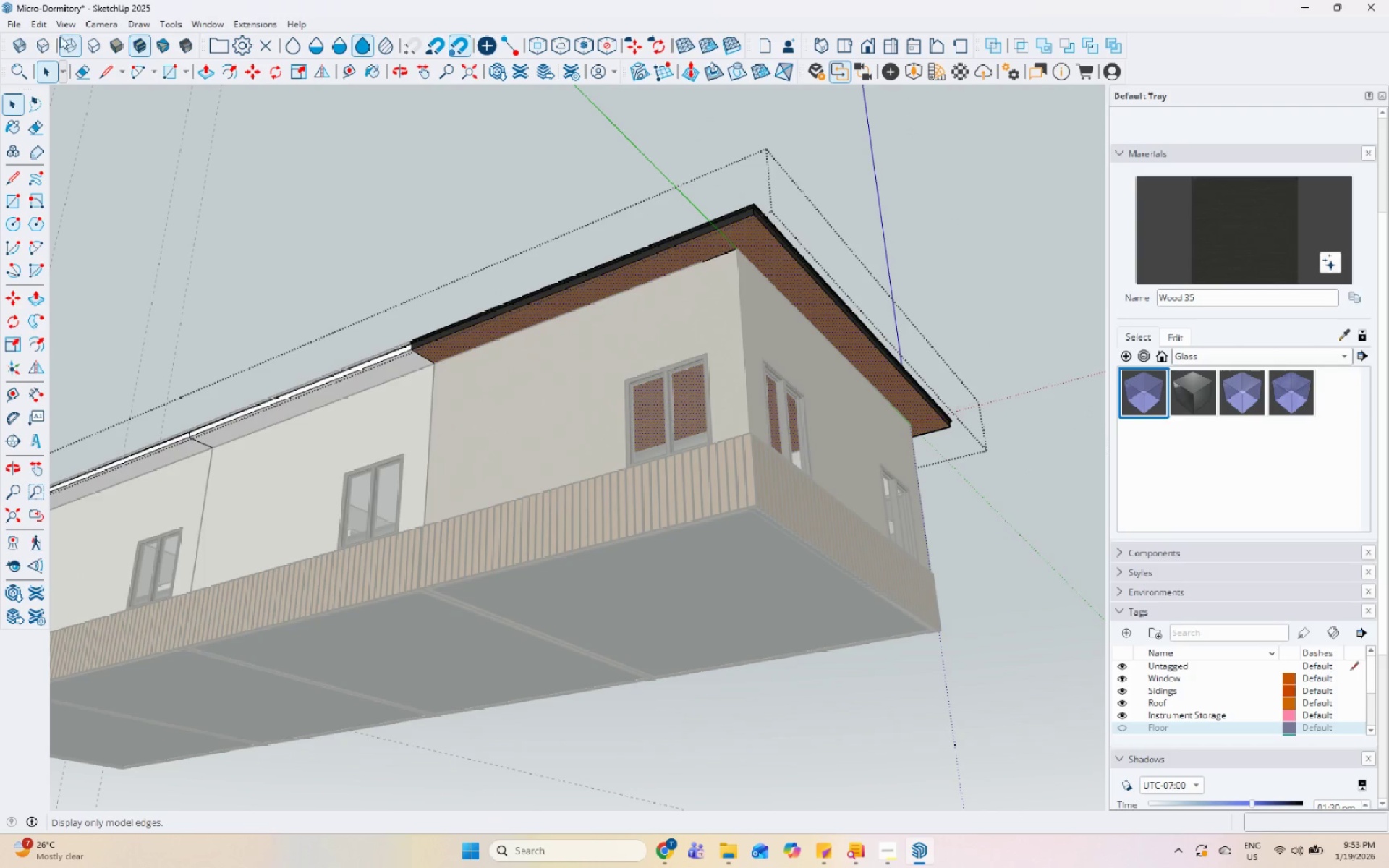 
left_click([64, 25])
 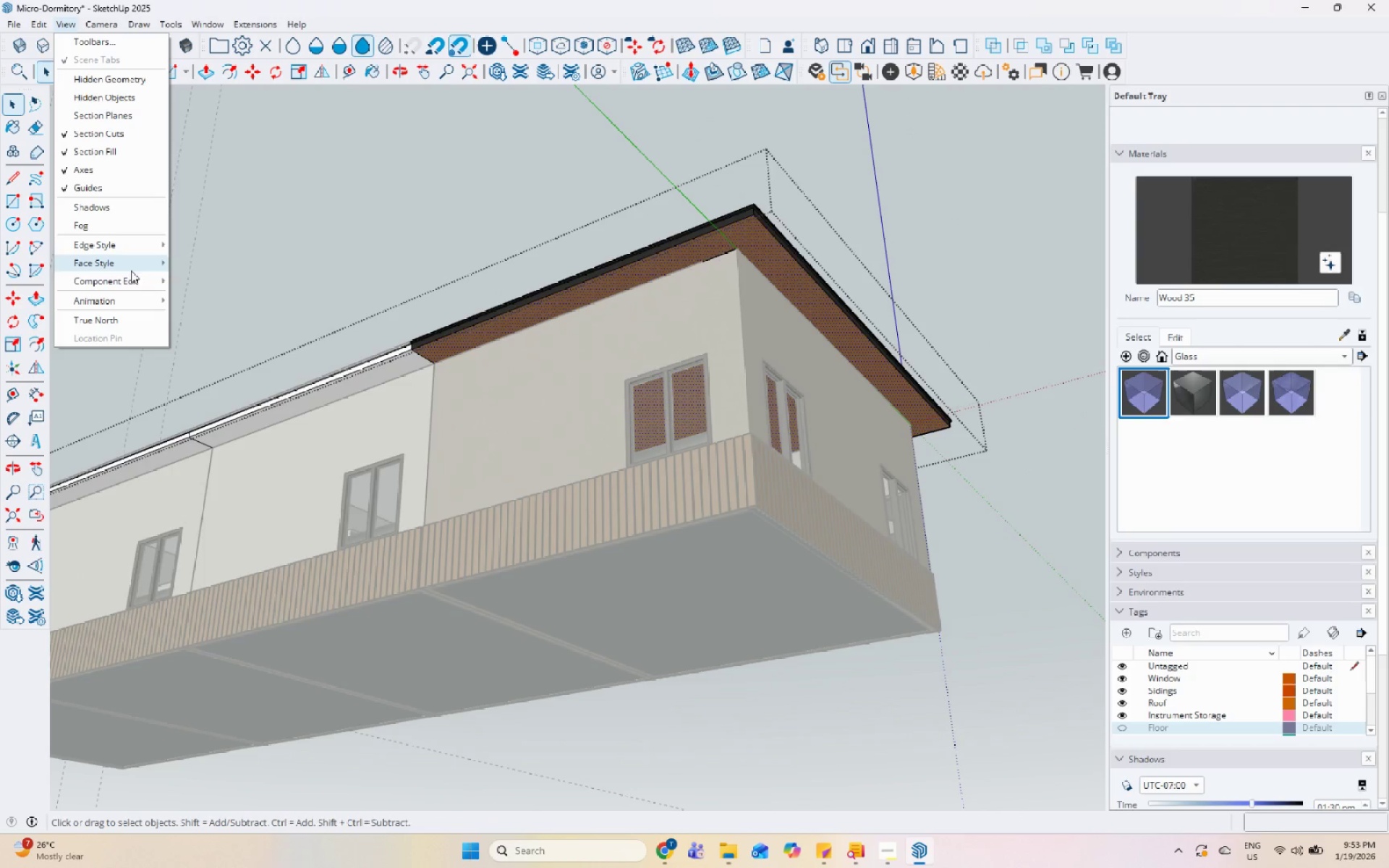 
left_click([127, 281])
 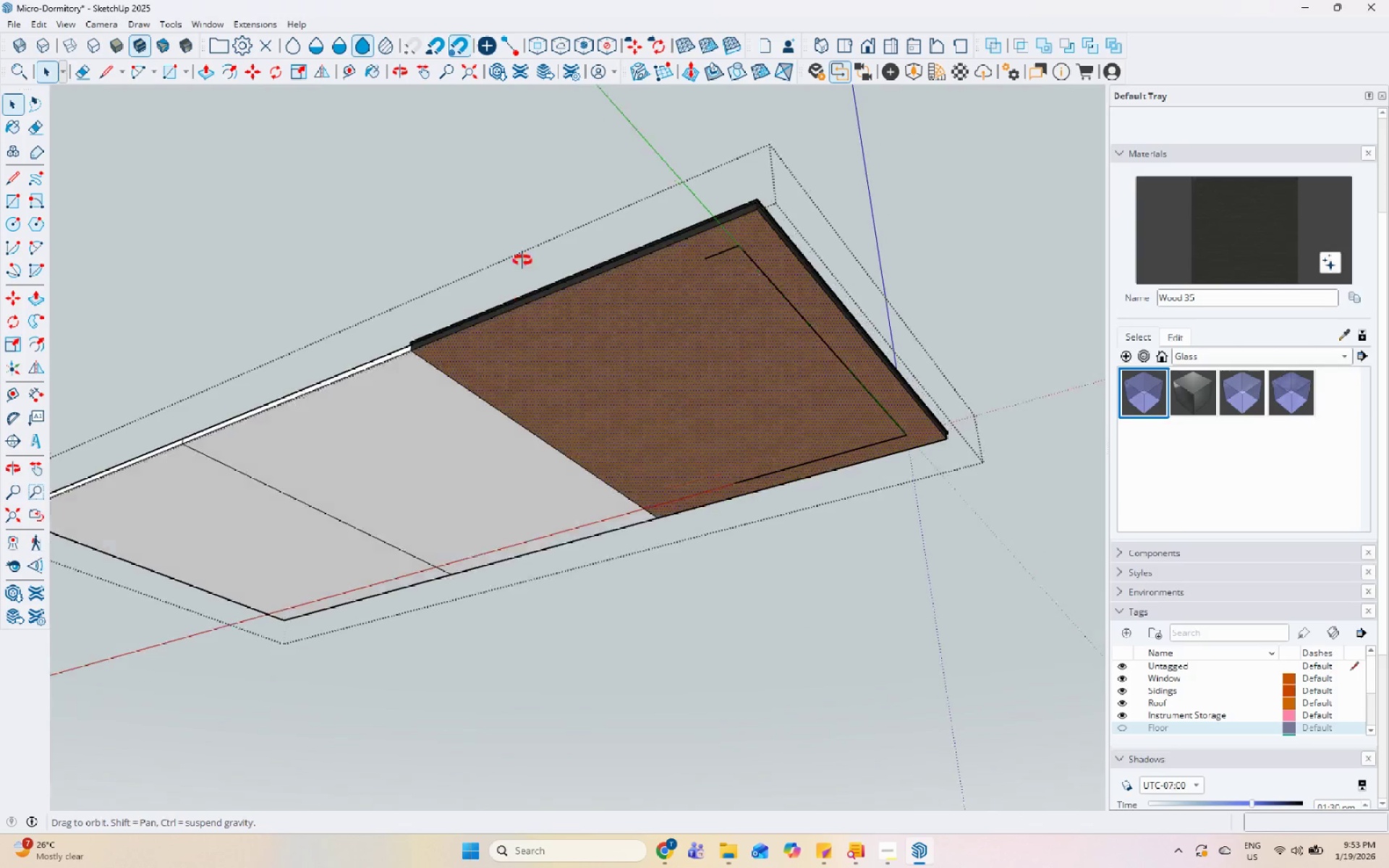 
scroll: coordinate [692, 292], scroll_direction: up, amount: 2.0
 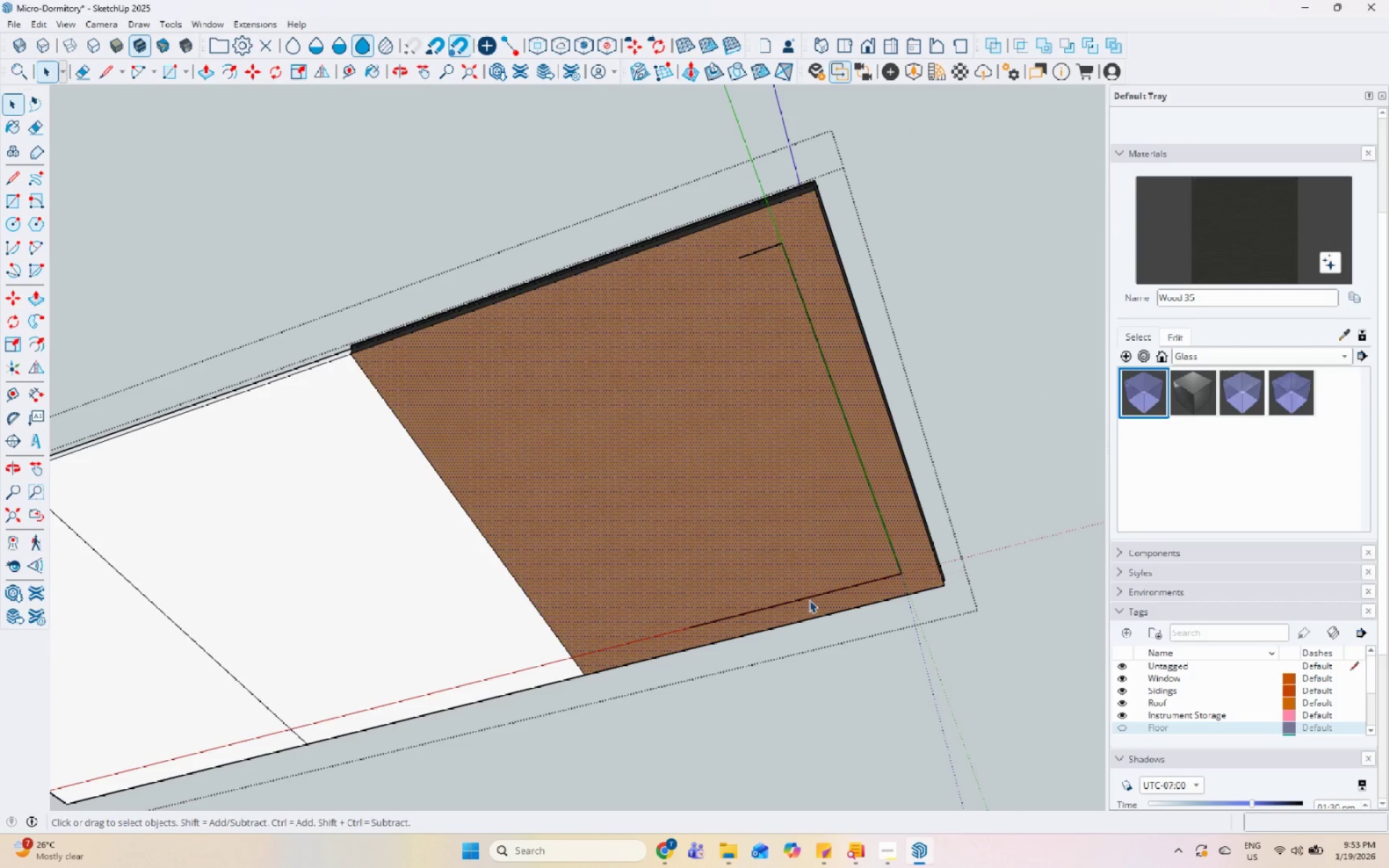 
key(L)
 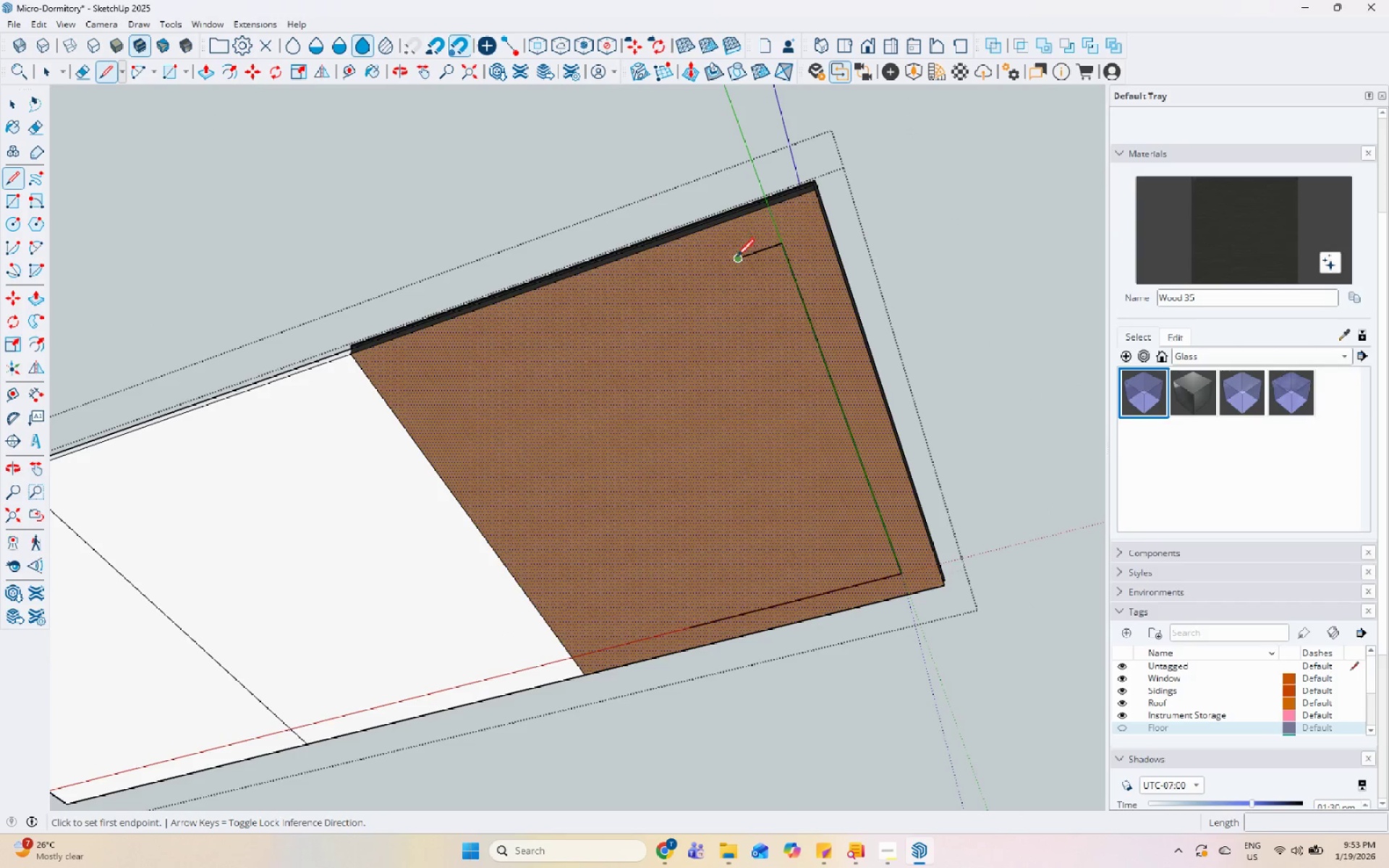 
left_click_drag(start_coordinate=[738, 259], to_coordinate=[733, 261])
 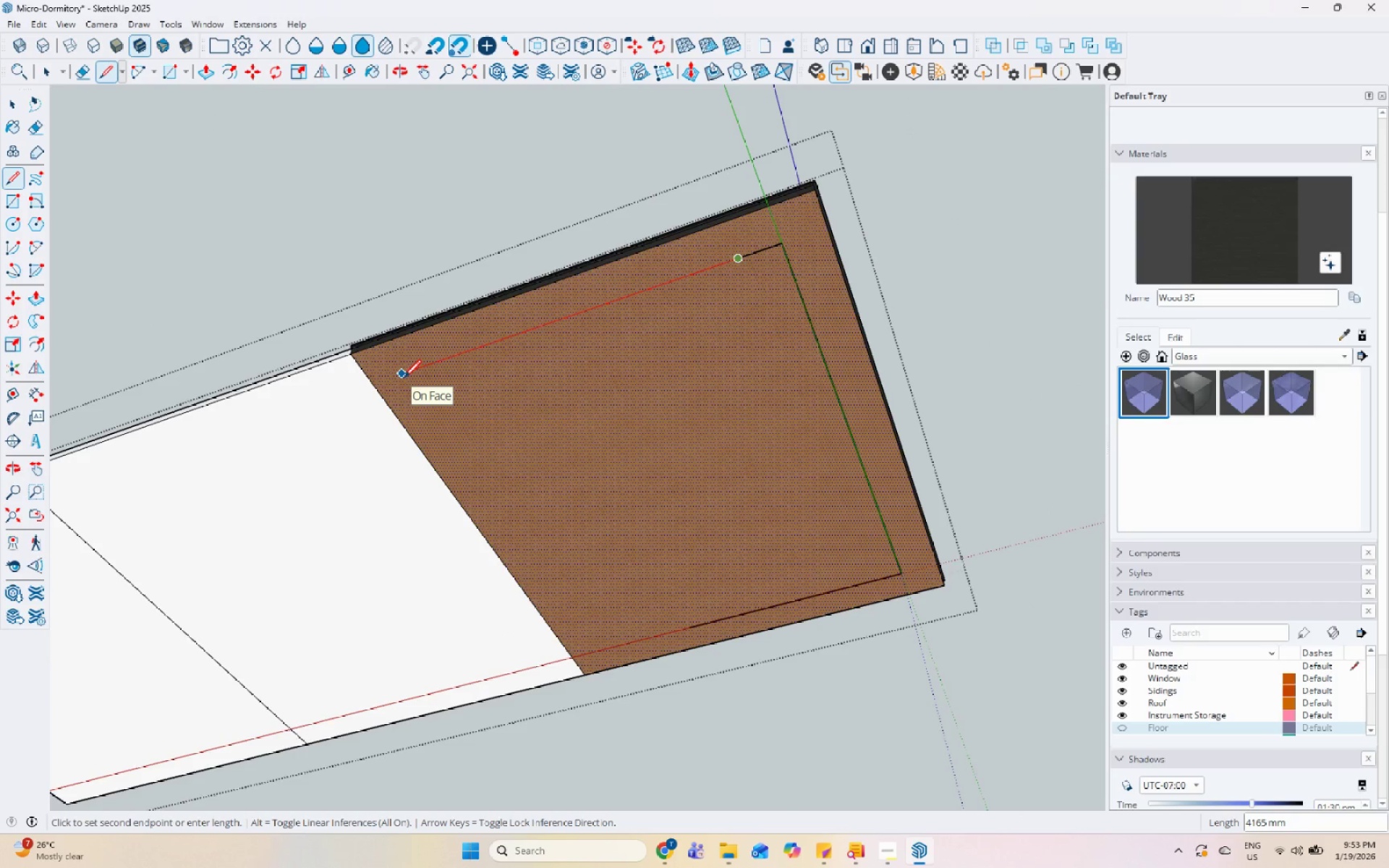 
scroll: coordinate [334, 432], scroll_direction: down, amount: 7.0
 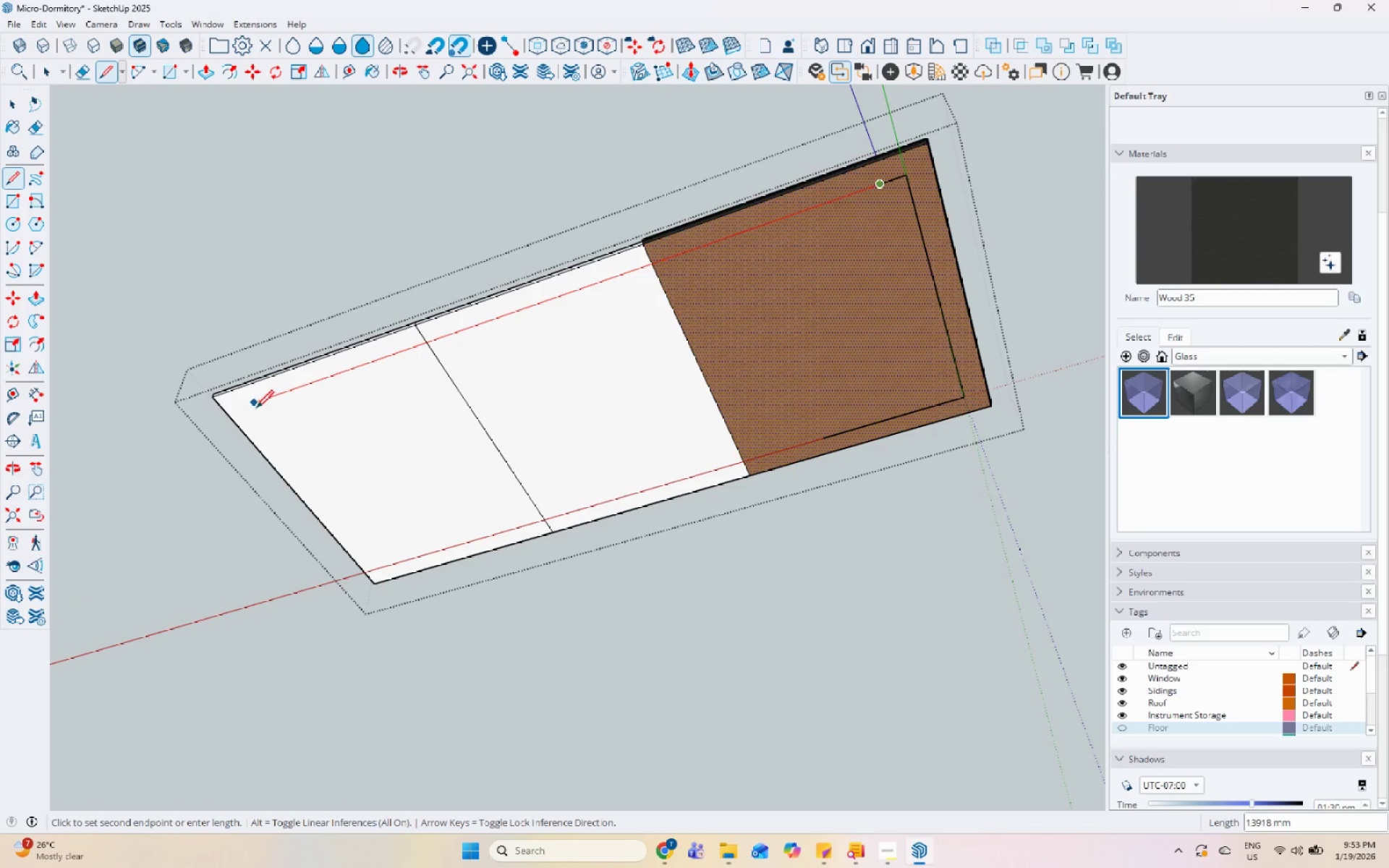 
left_click([253, 409])
 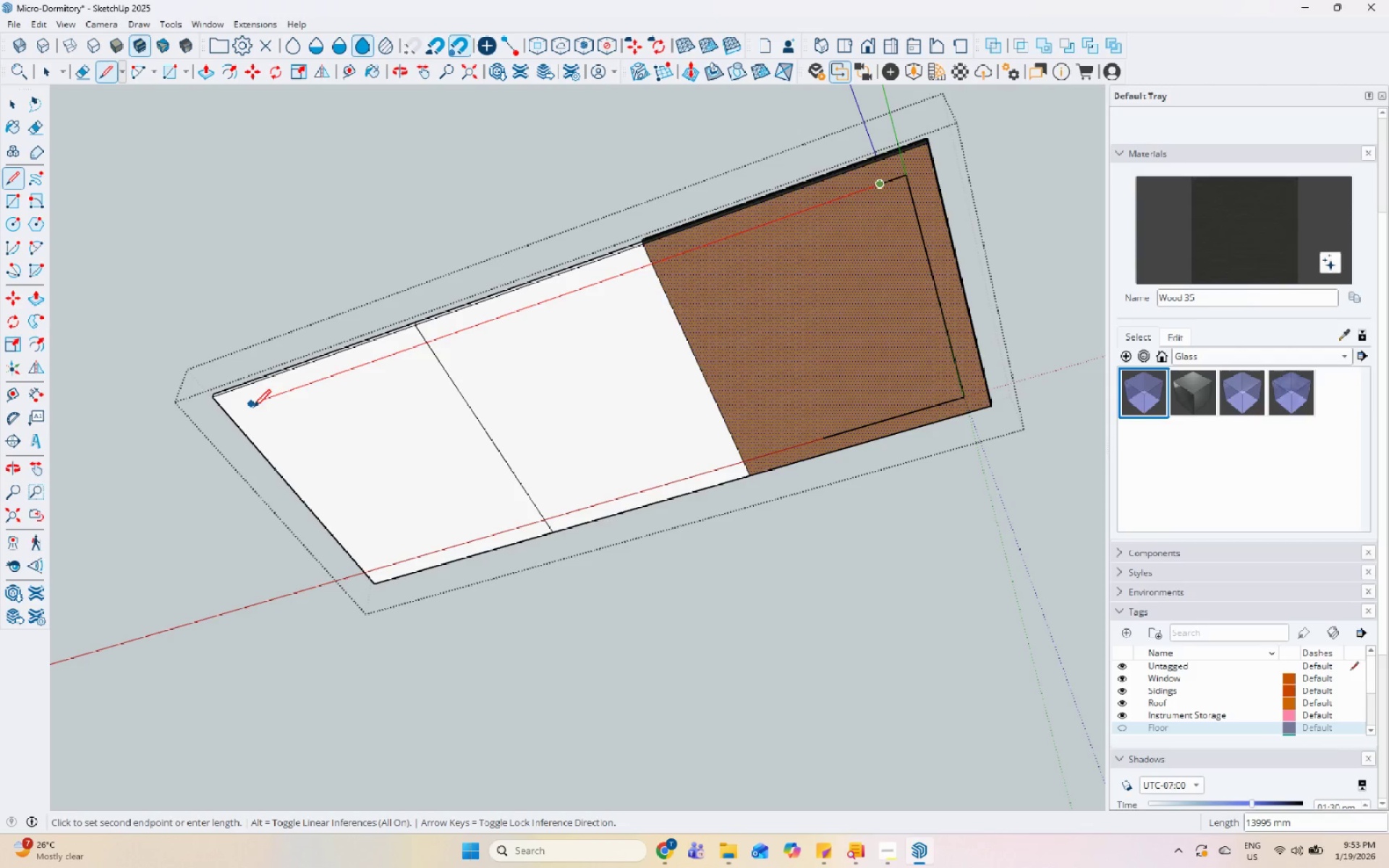 
key(Space)
 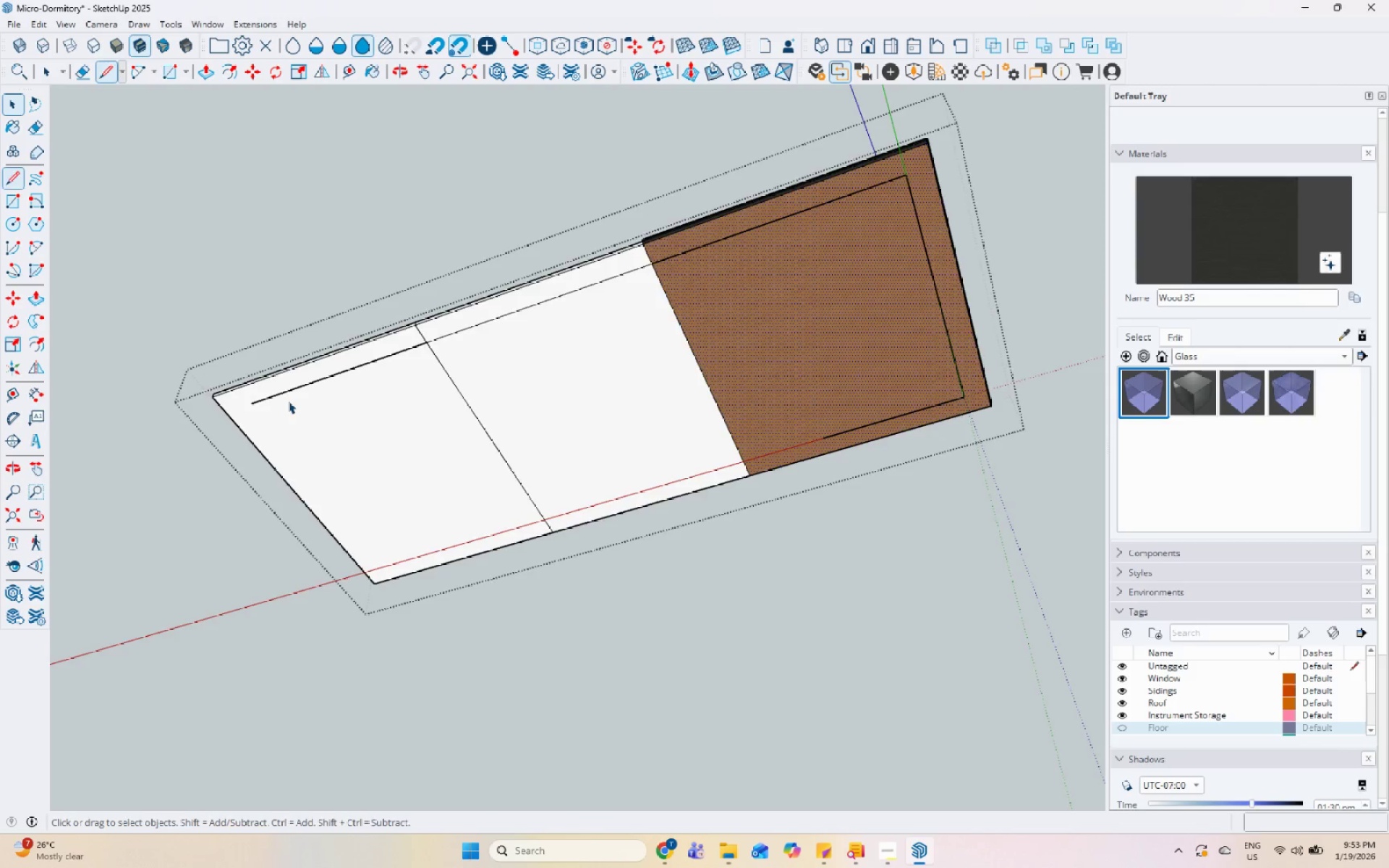 
key(Escape)
 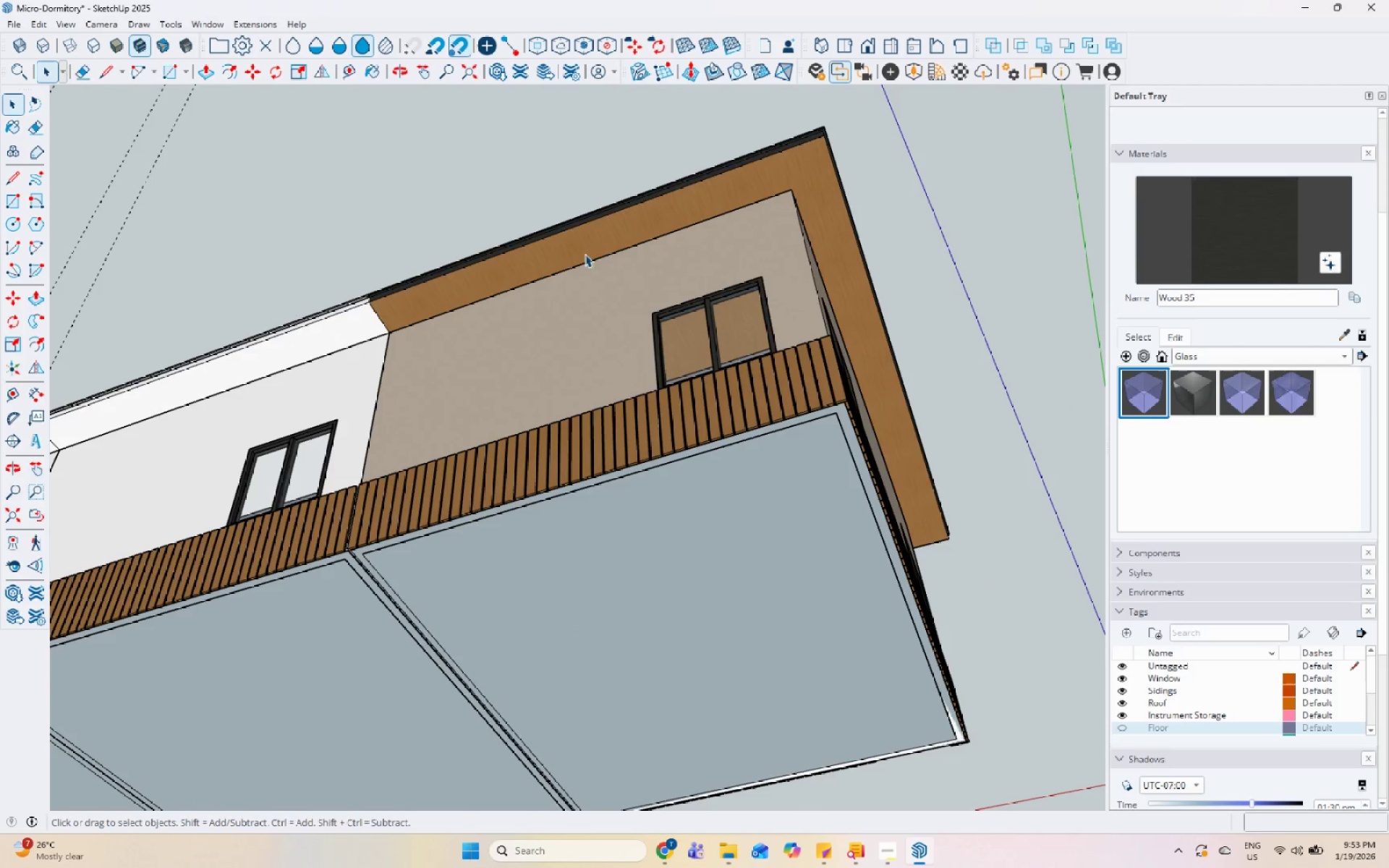 
double_click([592, 245])
 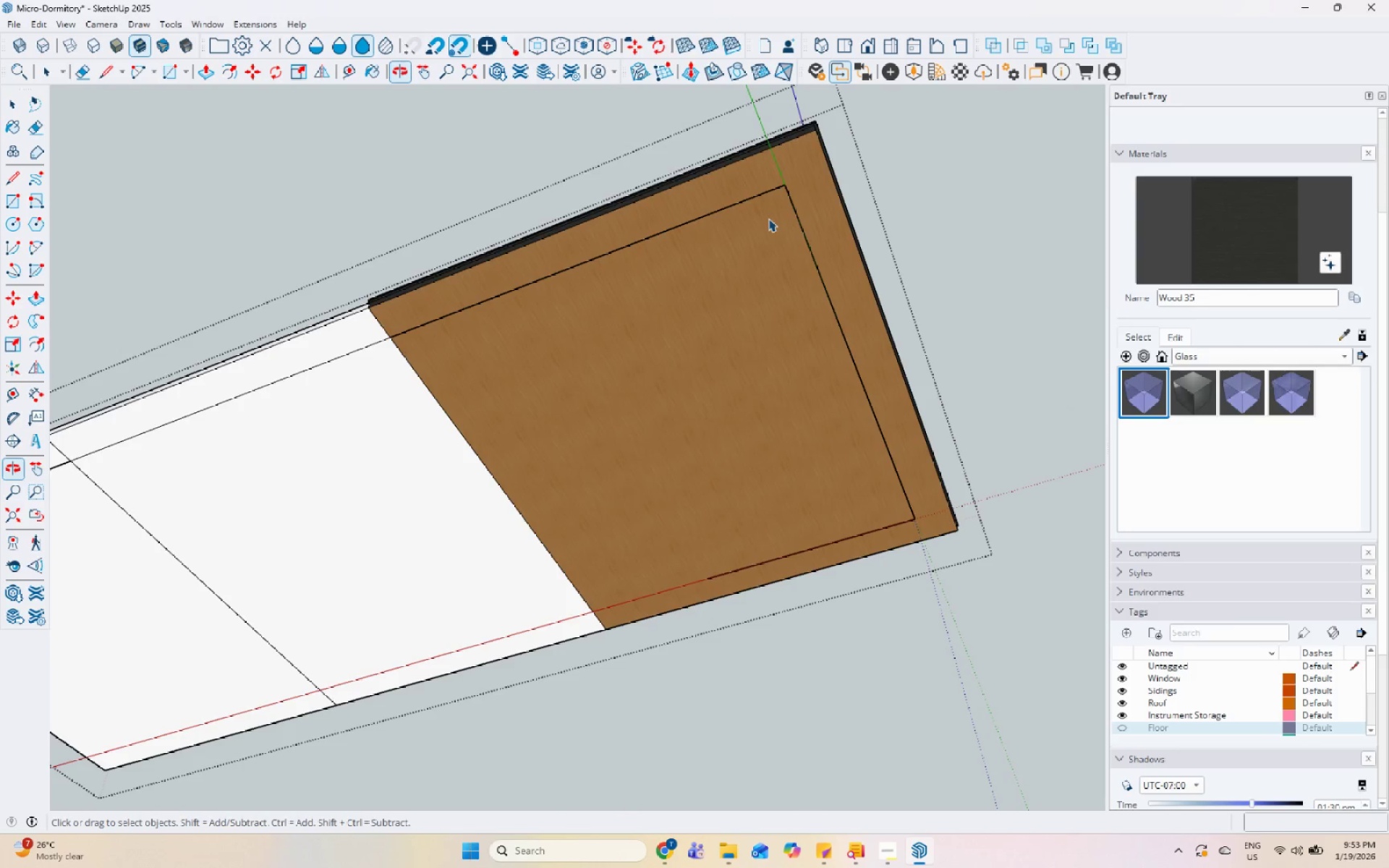 
scroll: coordinate [552, 290], scroll_direction: up, amount: 5.0
 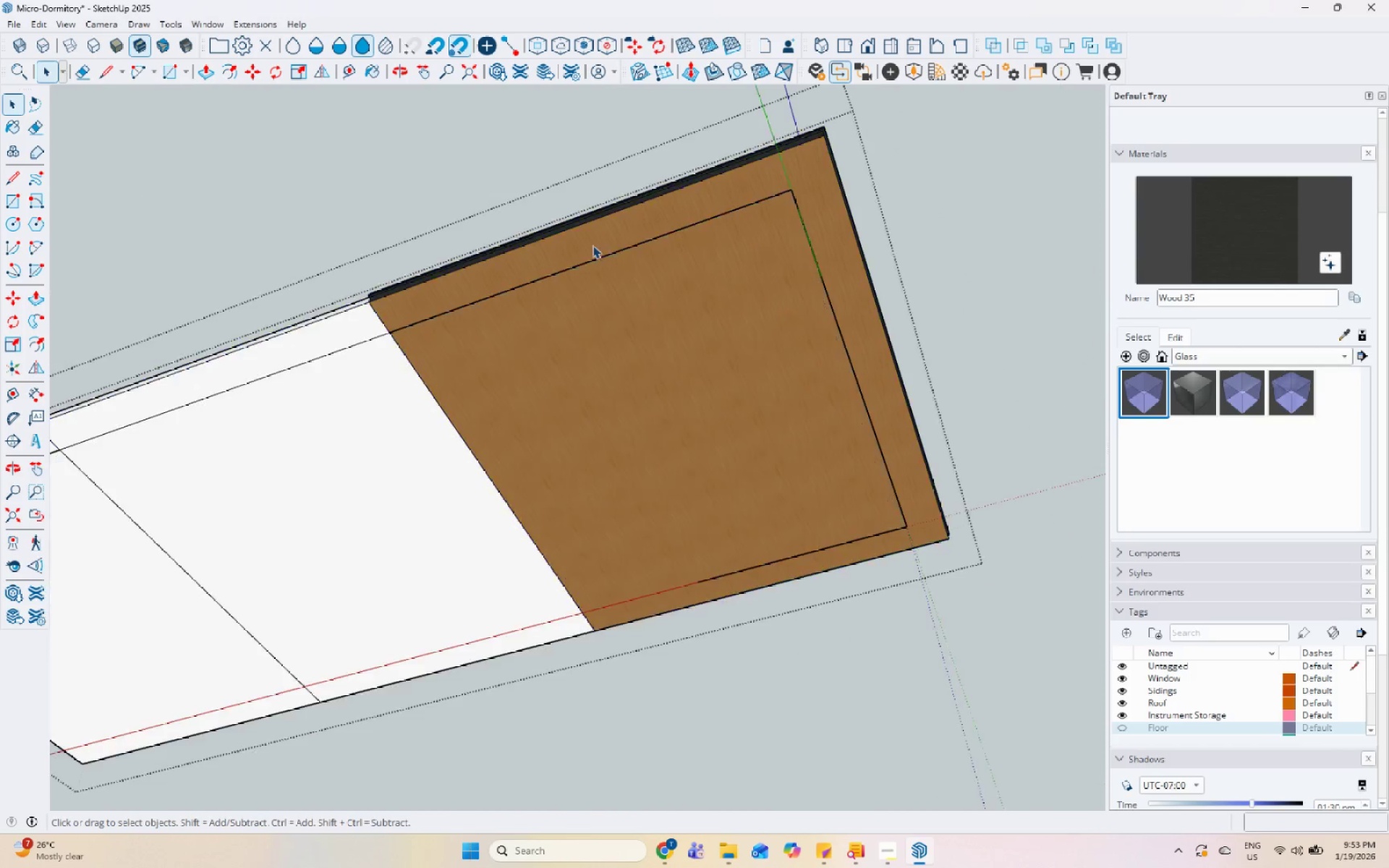 
double_click([769, 218])
 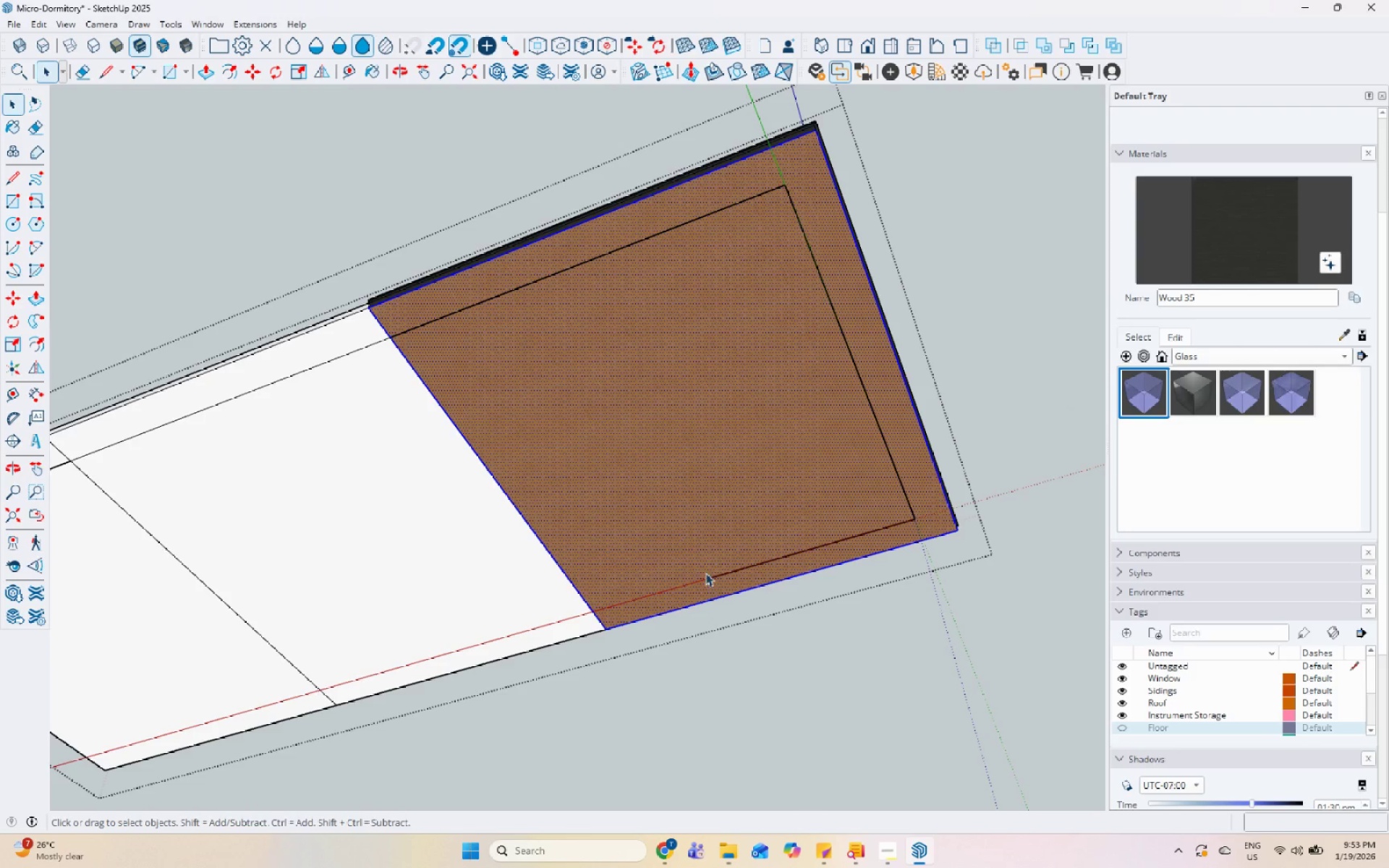 
key(Escape)
 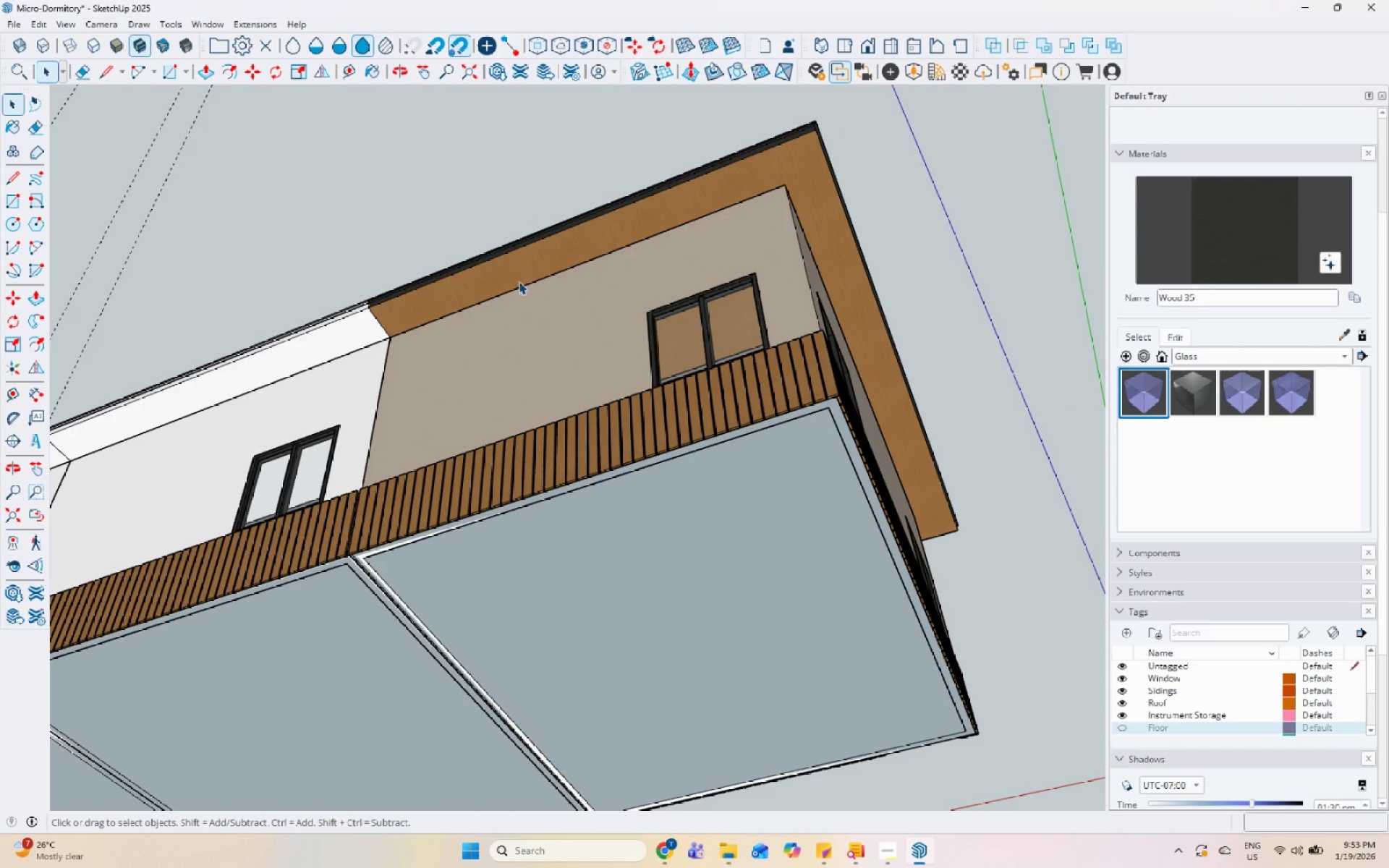 
double_click([520, 273])
 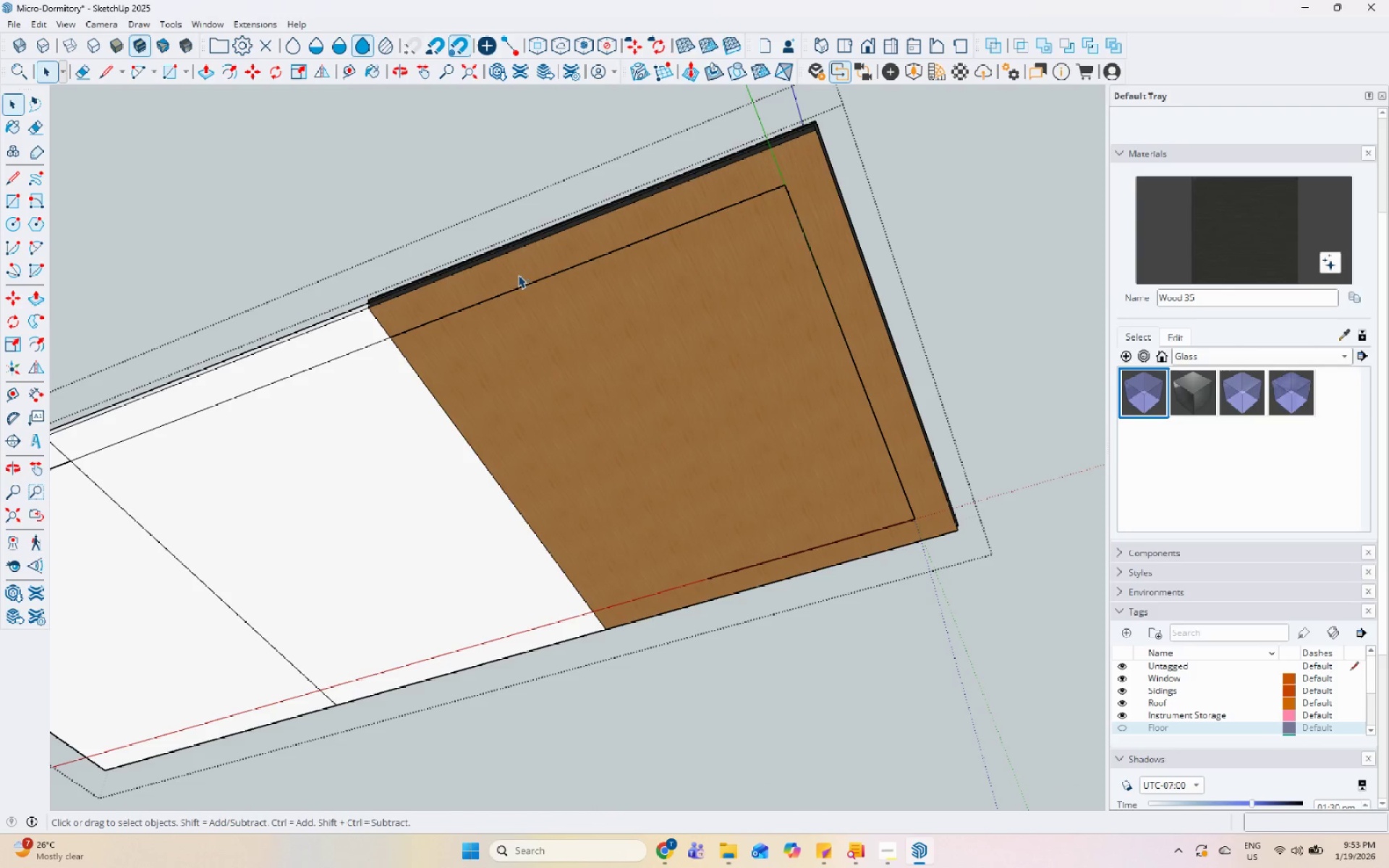 
triple_click([518, 275])
 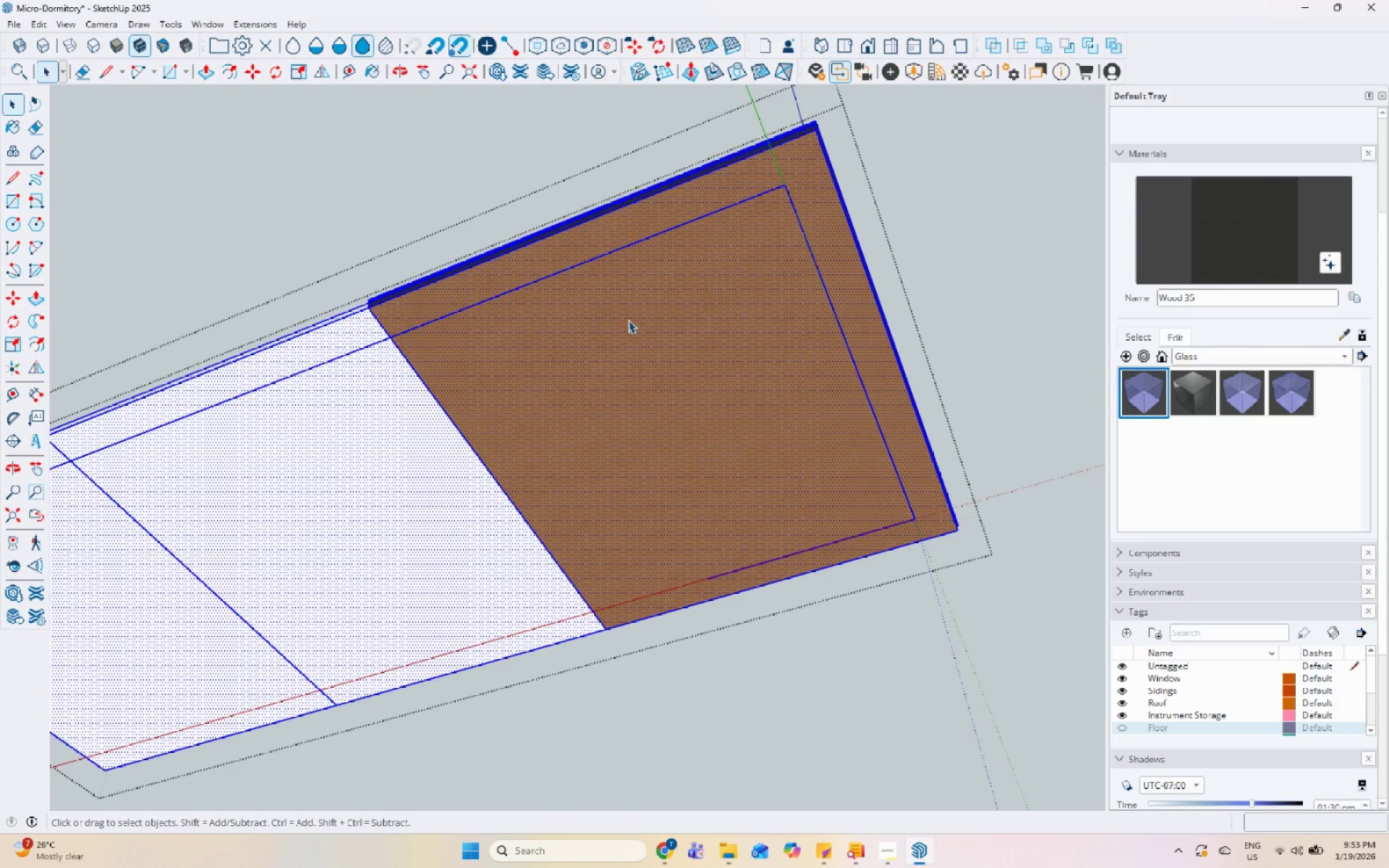 
scroll: coordinate [791, 359], scroll_direction: down, amount: 3.0
 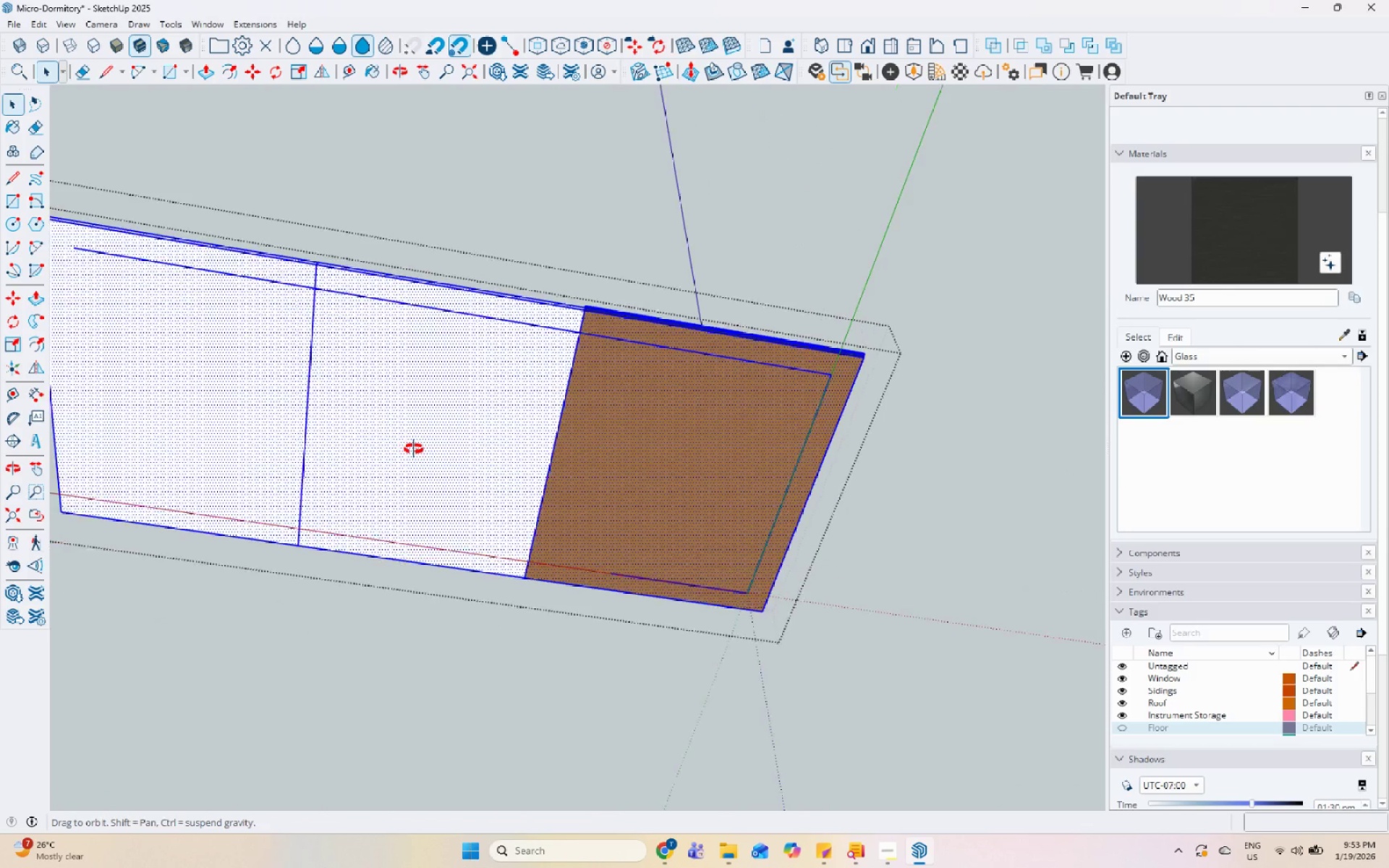 
scroll: coordinate [352, 341], scroll_direction: up, amount: 4.0
 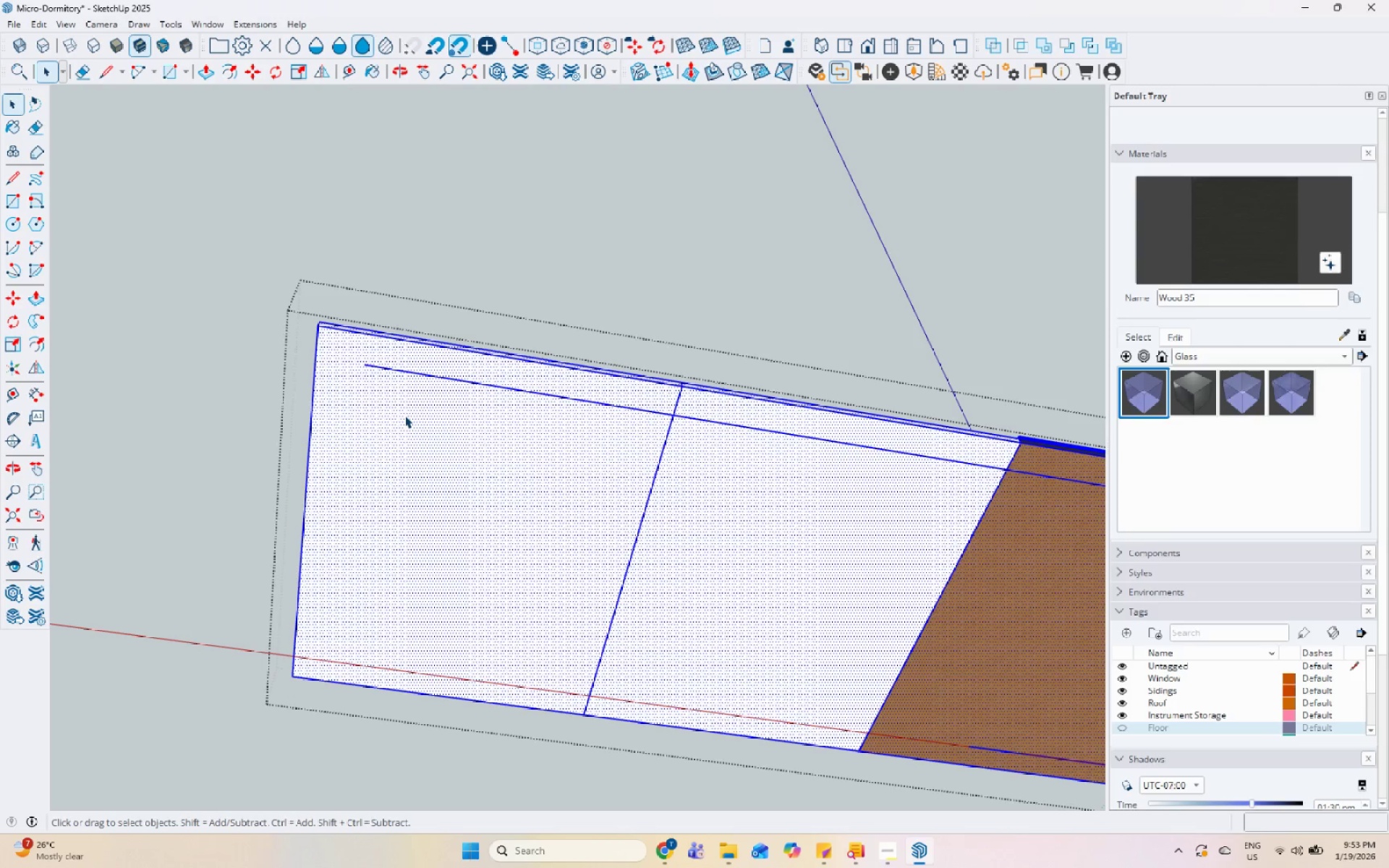 
key(L)
 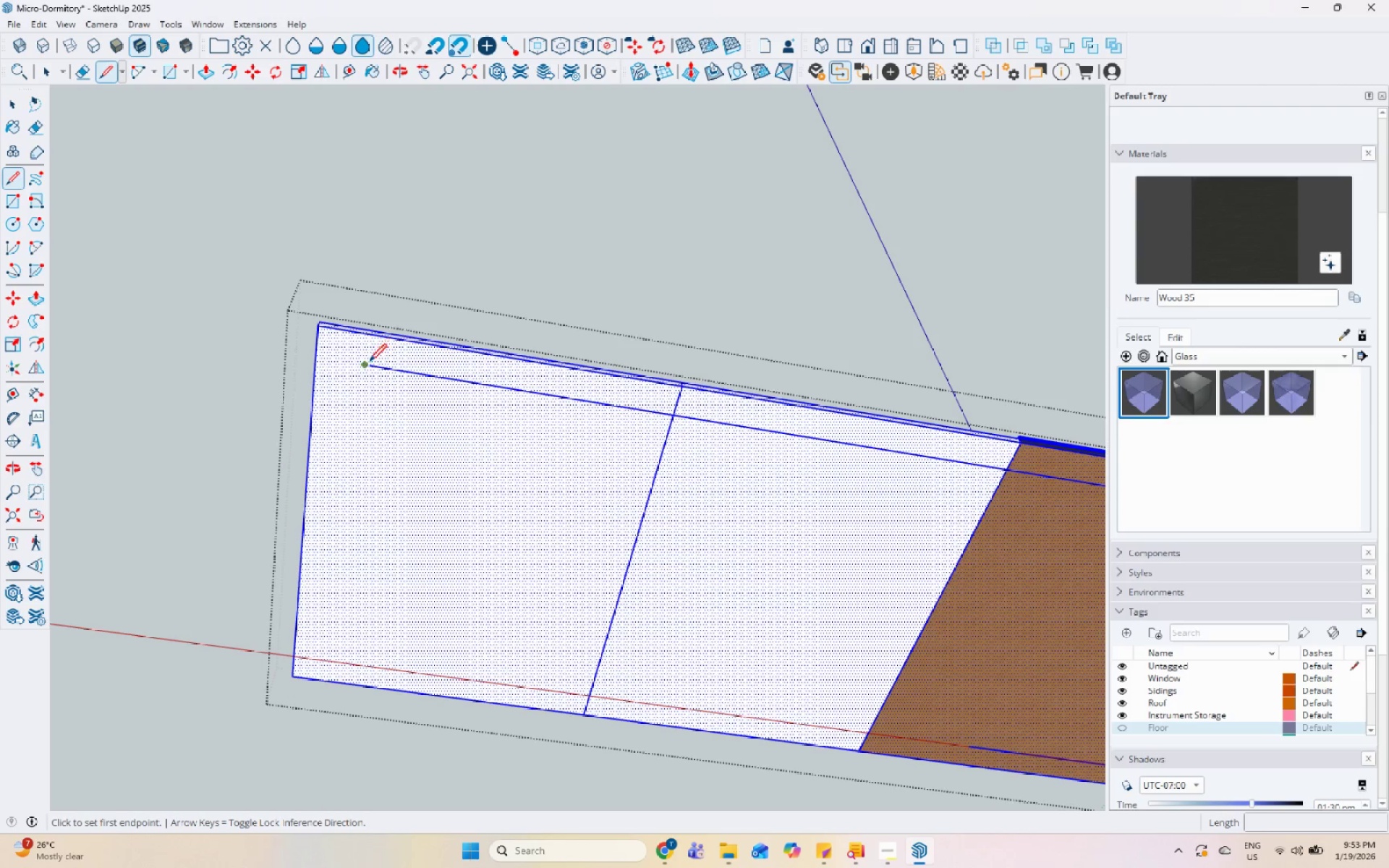 
left_click([369, 365])
 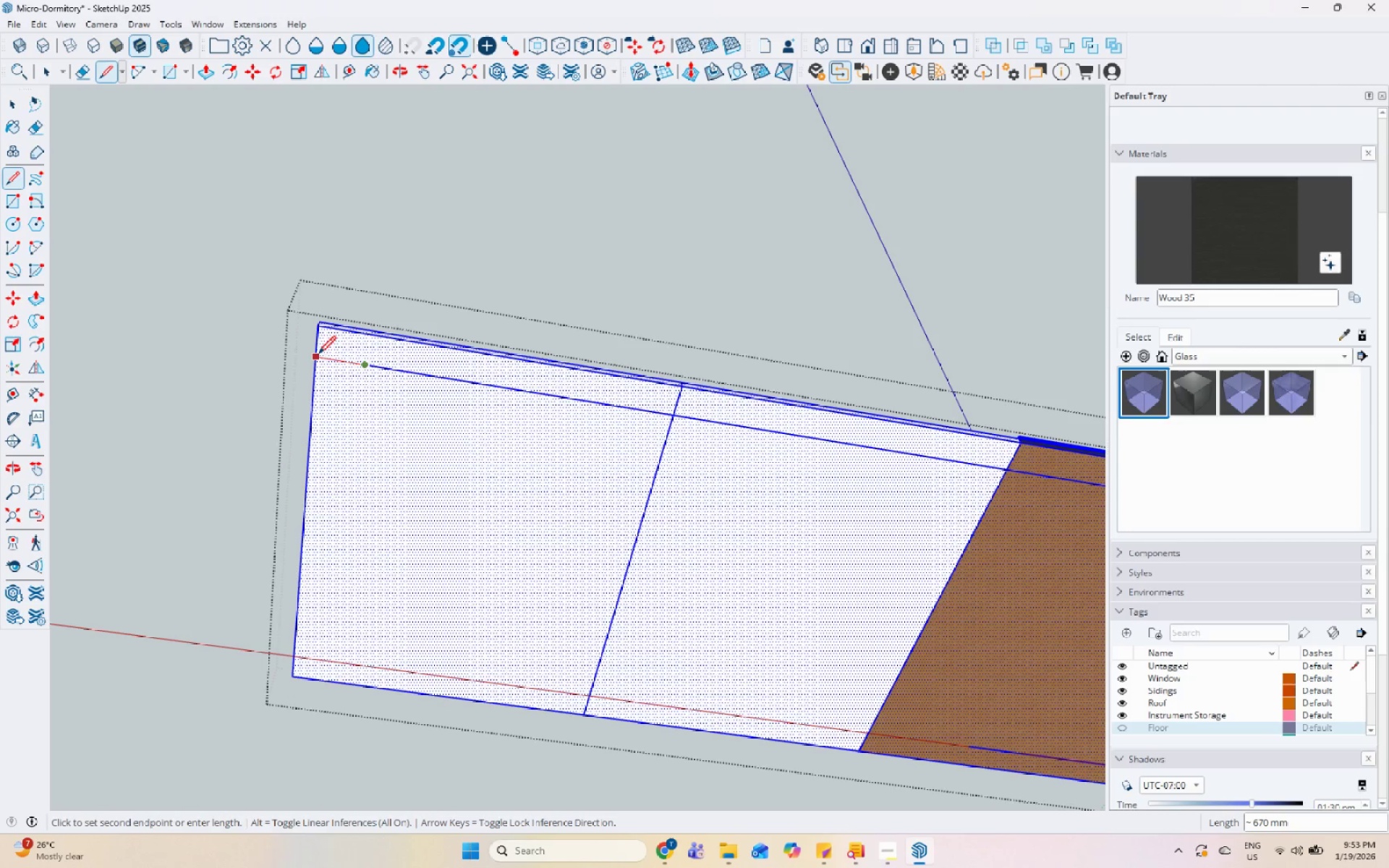 
left_click([315, 354])
 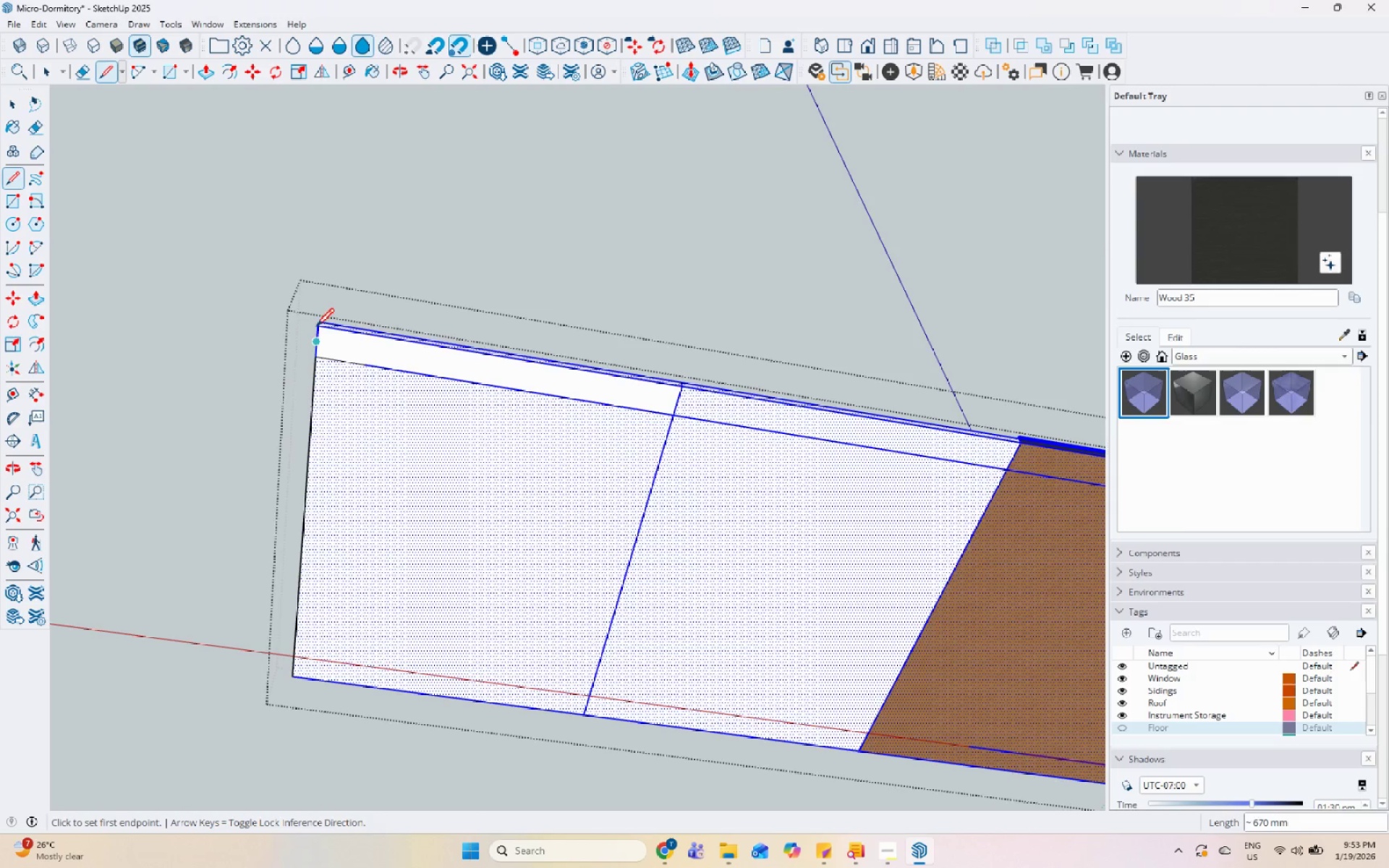 
scroll: coordinate [798, 666], scroll_direction: down, amount: 1.0
 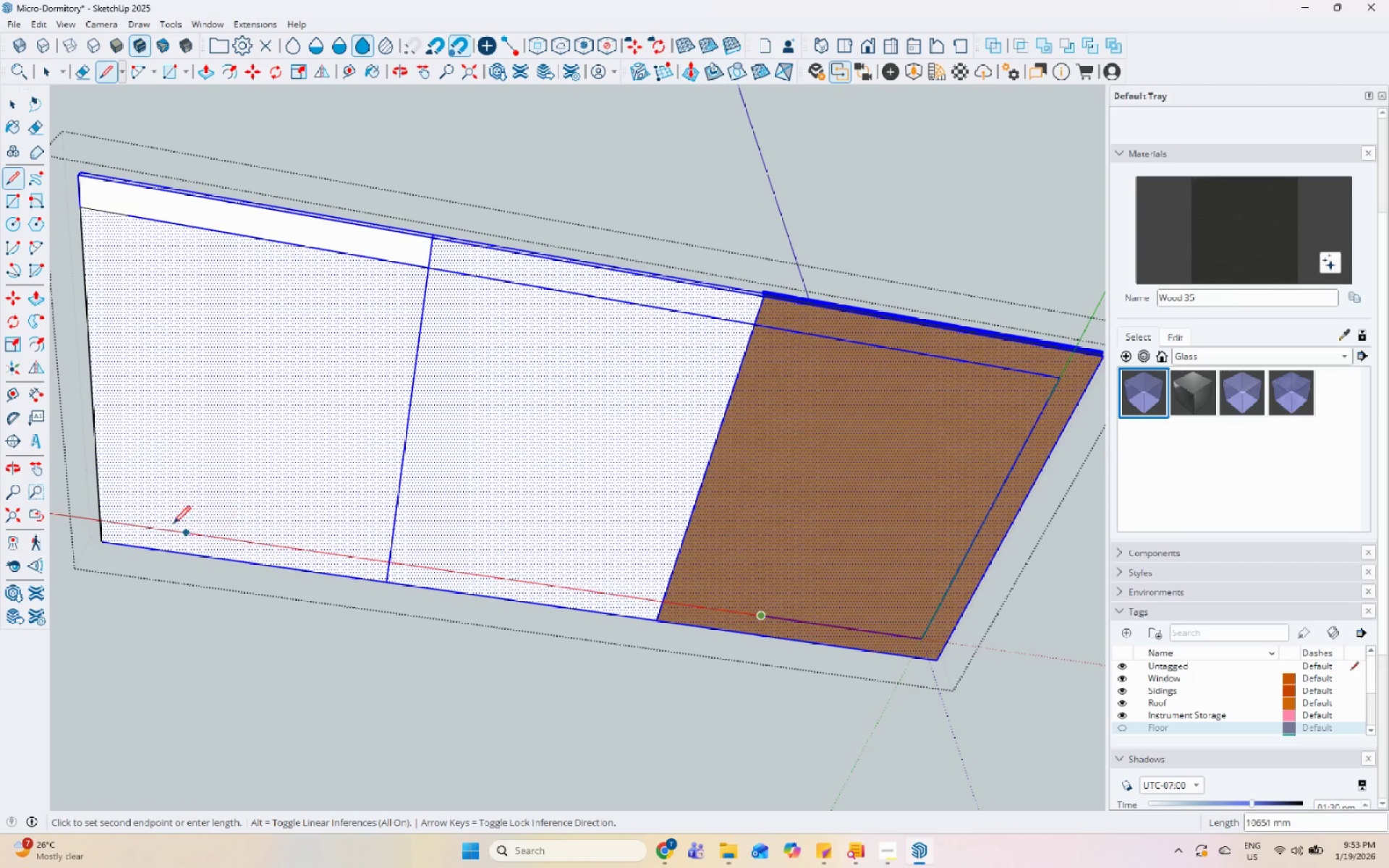 
left_click([99, 516])
 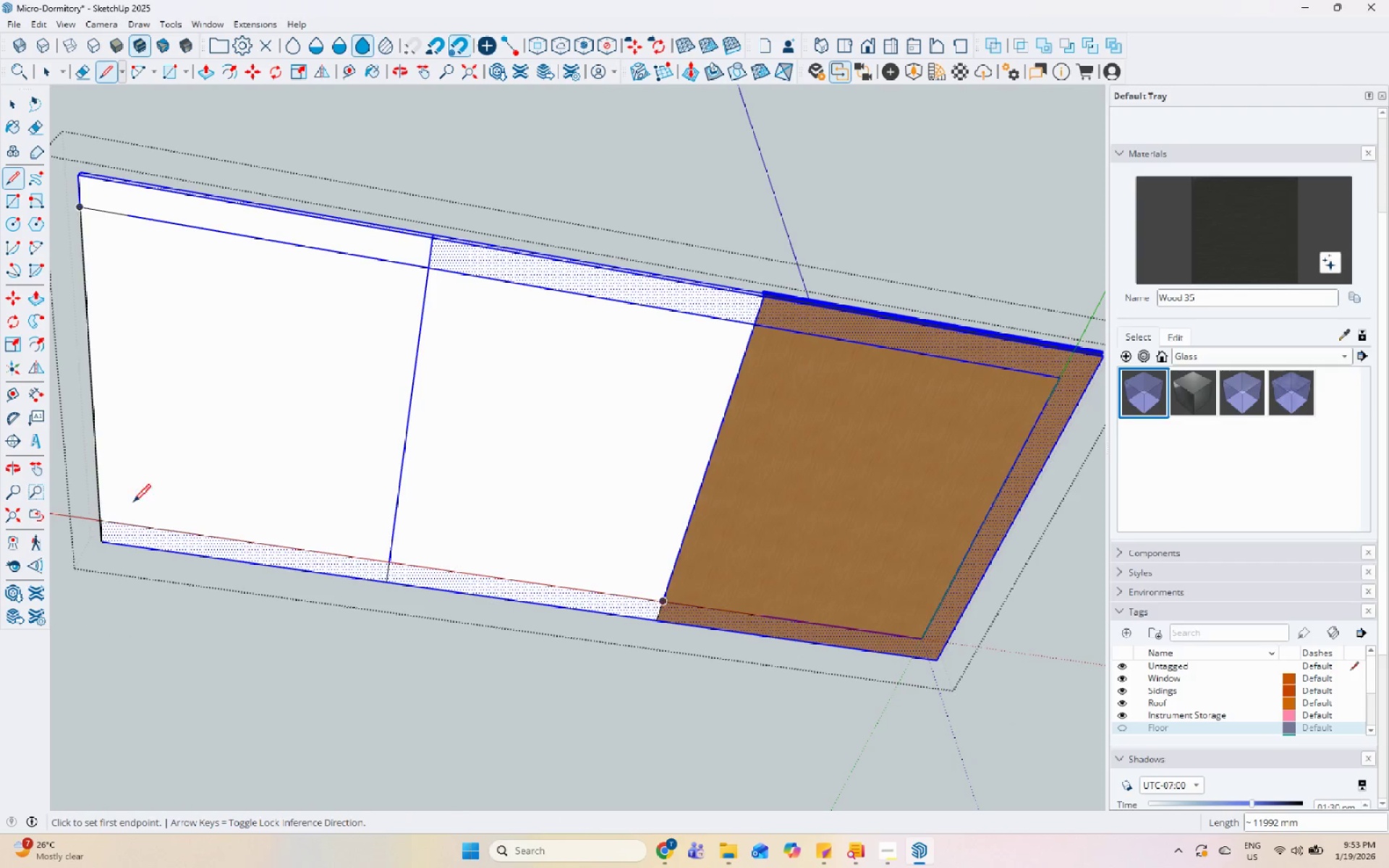 
key(Space)
 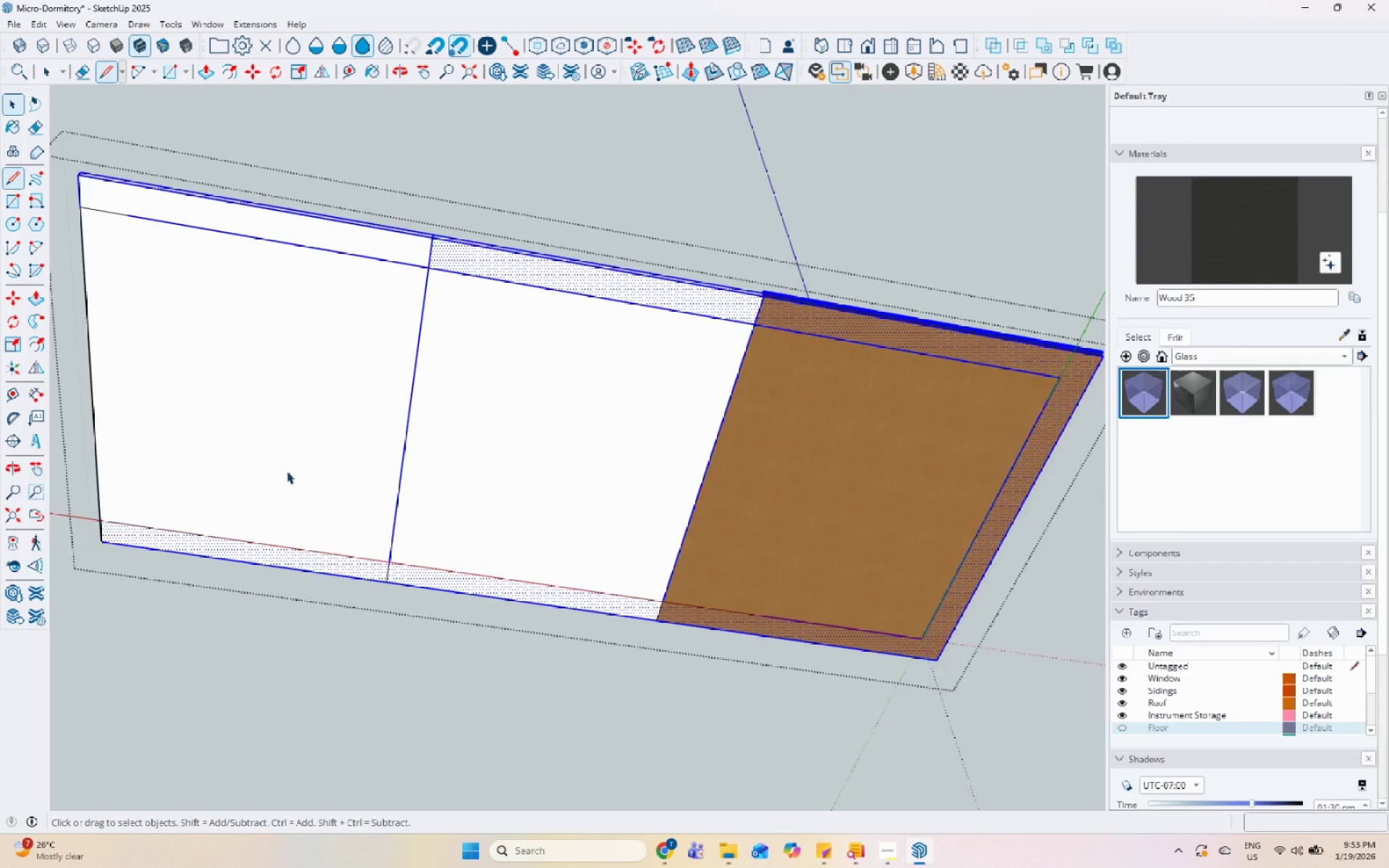 
scroll: coordinate [284, 475], scroll_direction: down, amount: 6.0
 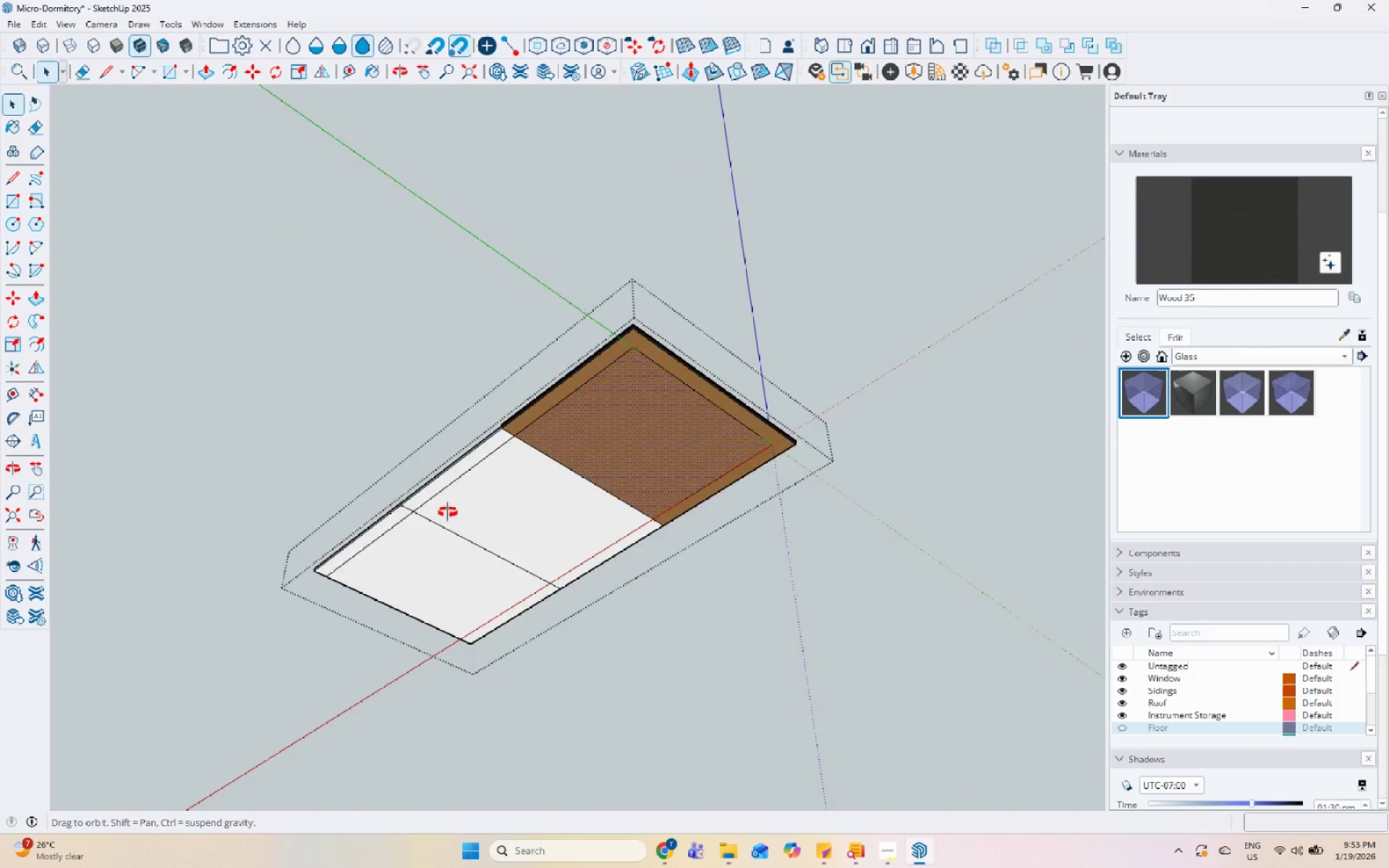 
scroll: coordinate [734, 218], scroll_direction: up, amount: 5.0
 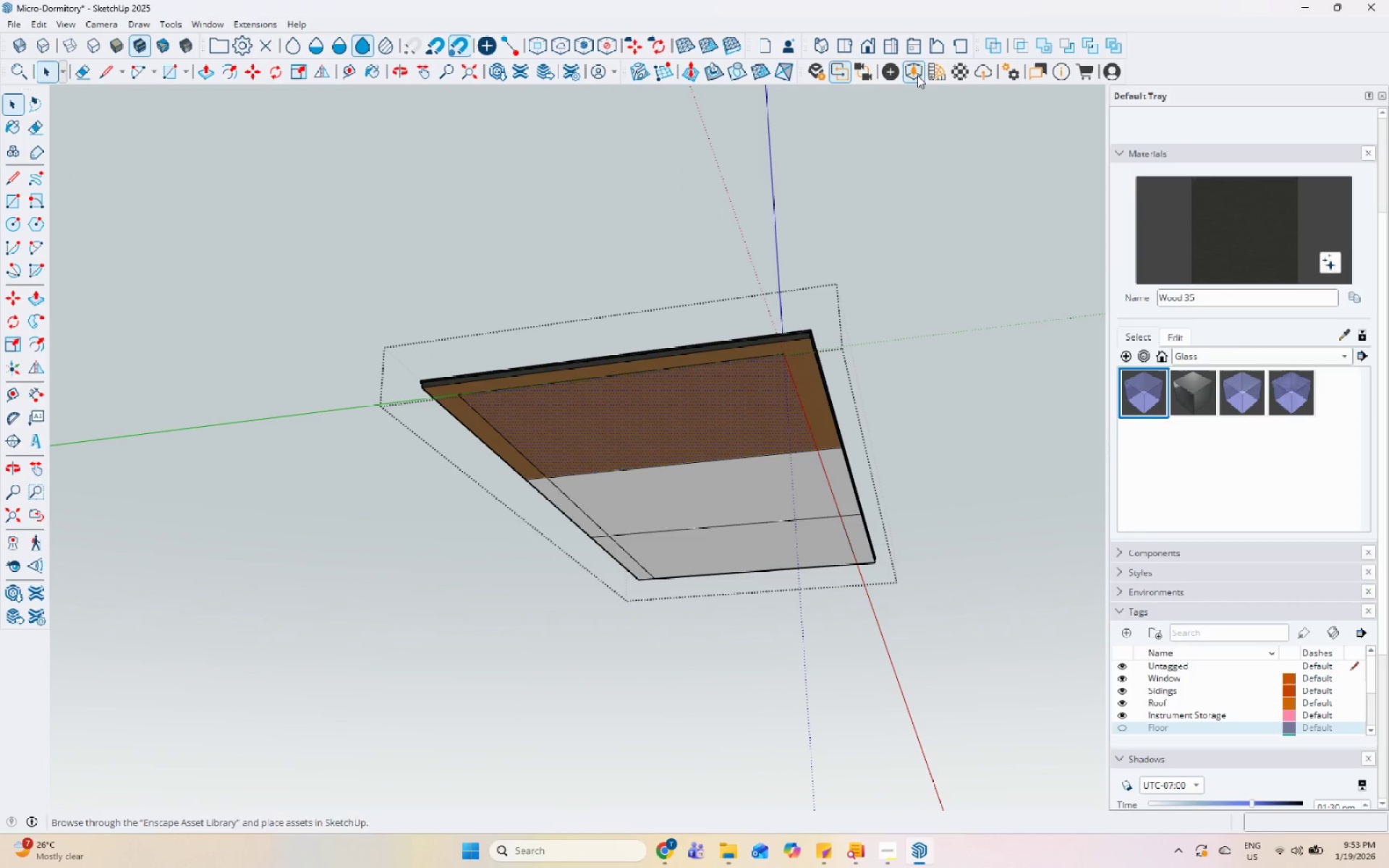 
left_click([933, 70])
 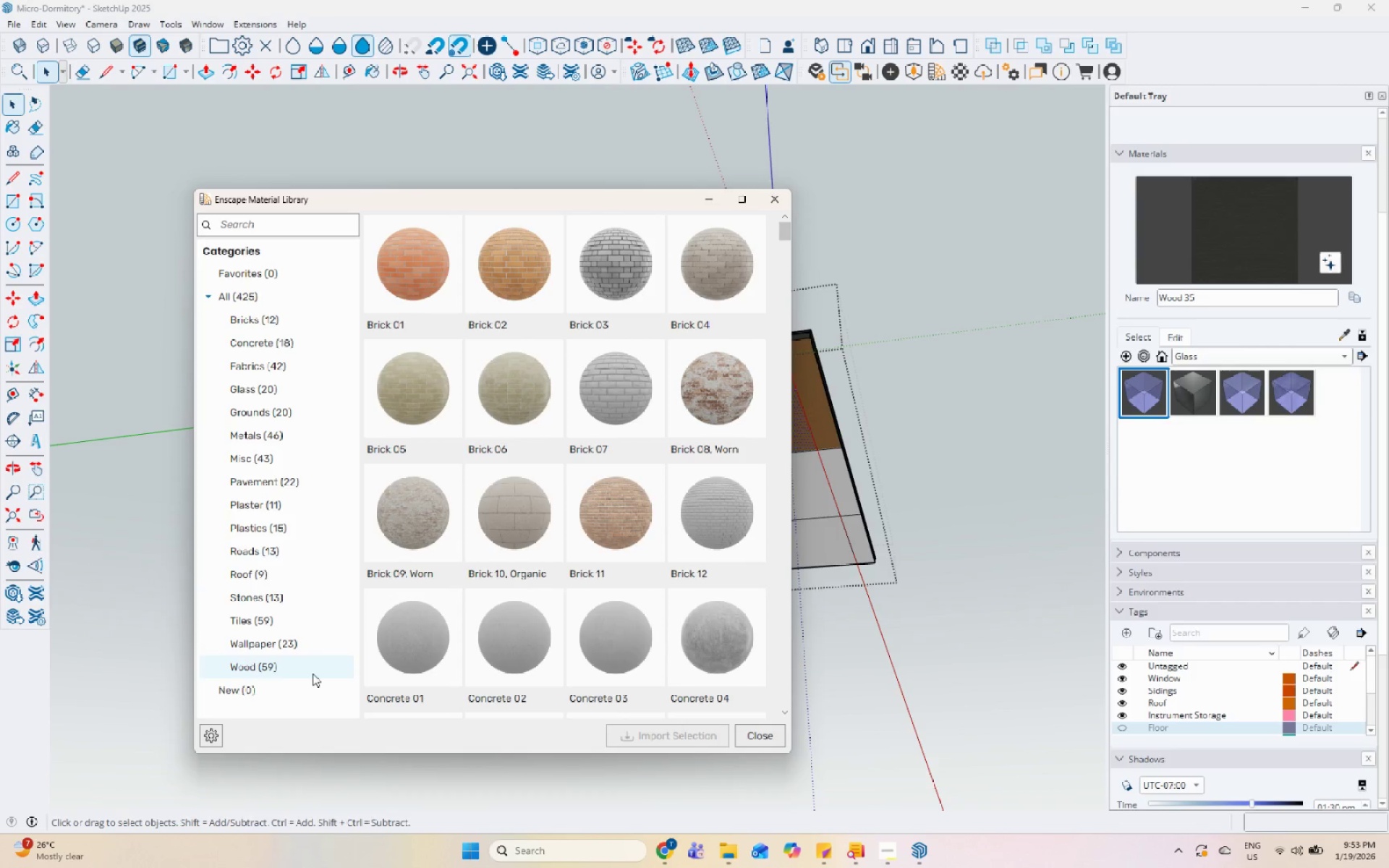 
wait(7.83)
 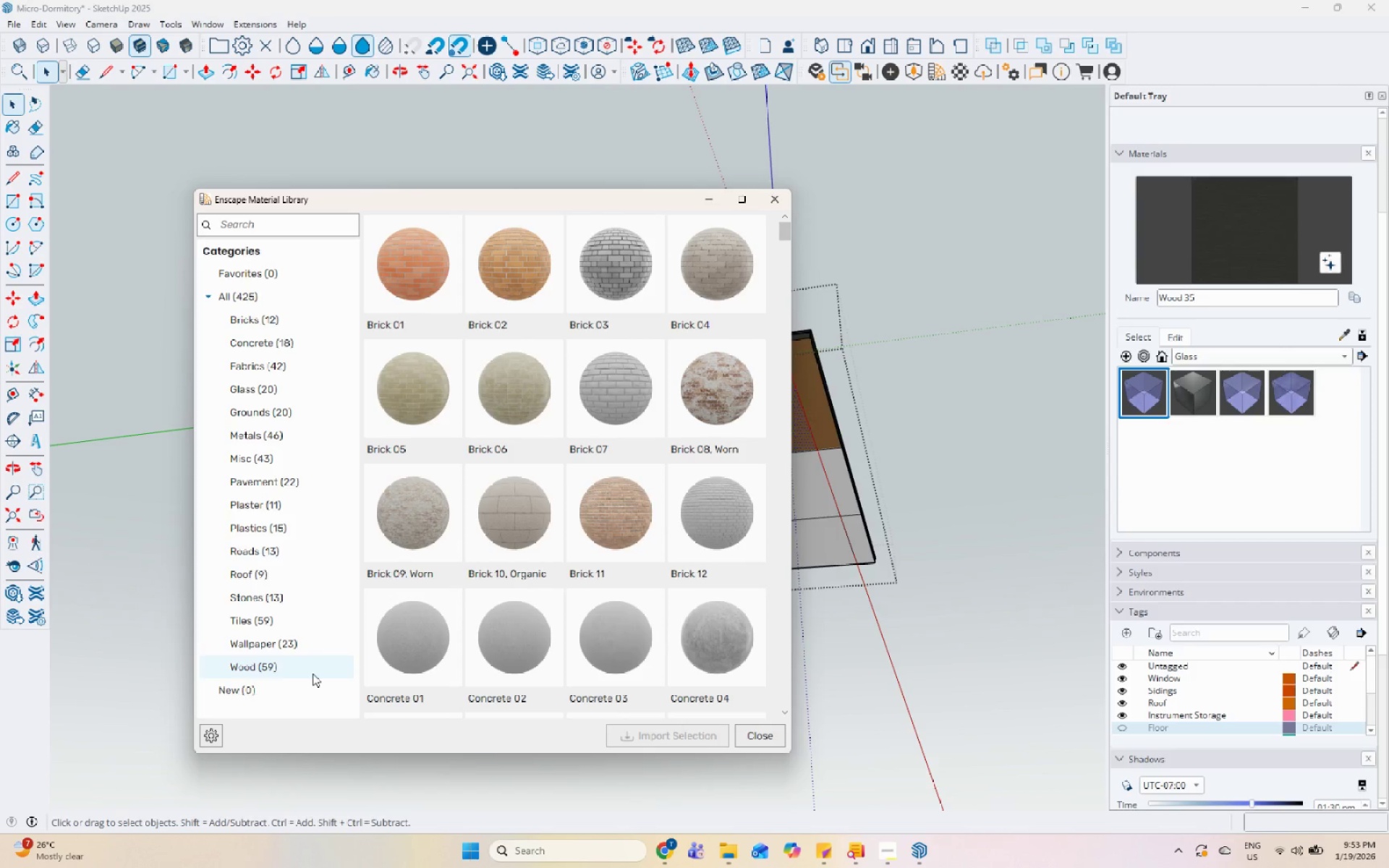 
scroll: coordinate [560, 592], scroll_direction: down, amount: 6.0
 